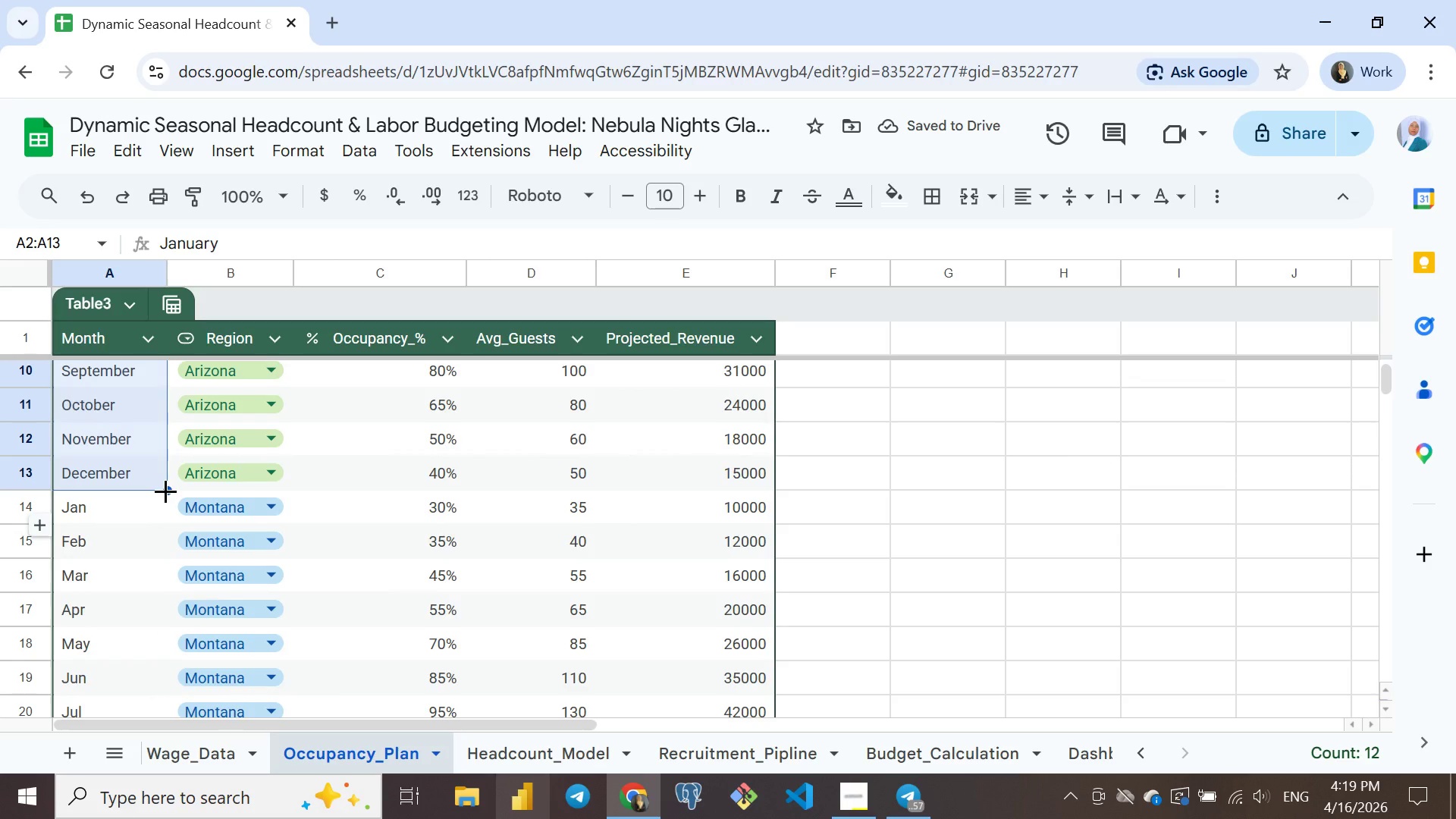 
left_click_drag(start_coordinate=[165, 491], to_coordinate=[106, 363])
 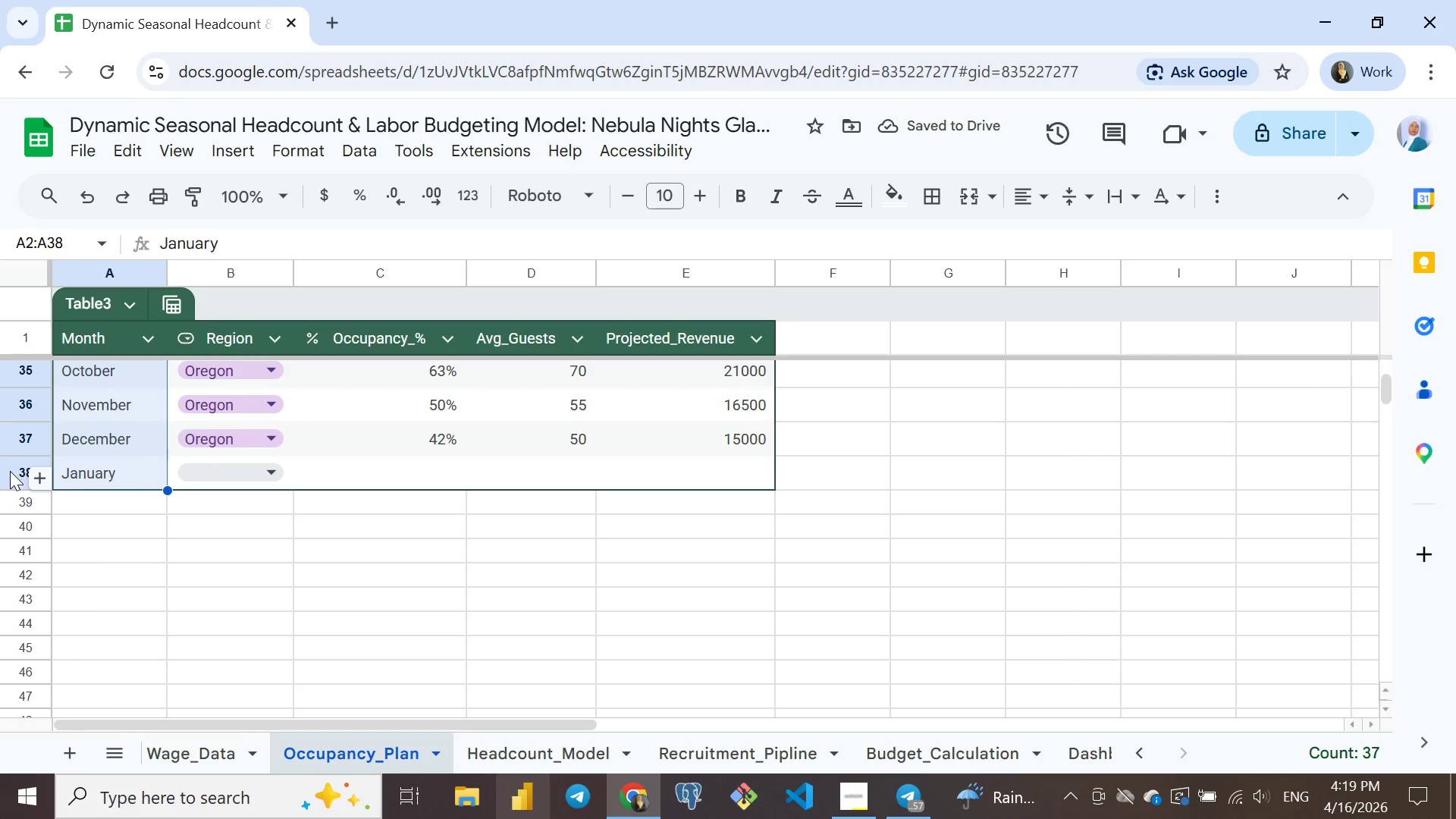 
left_click([12, 471])
 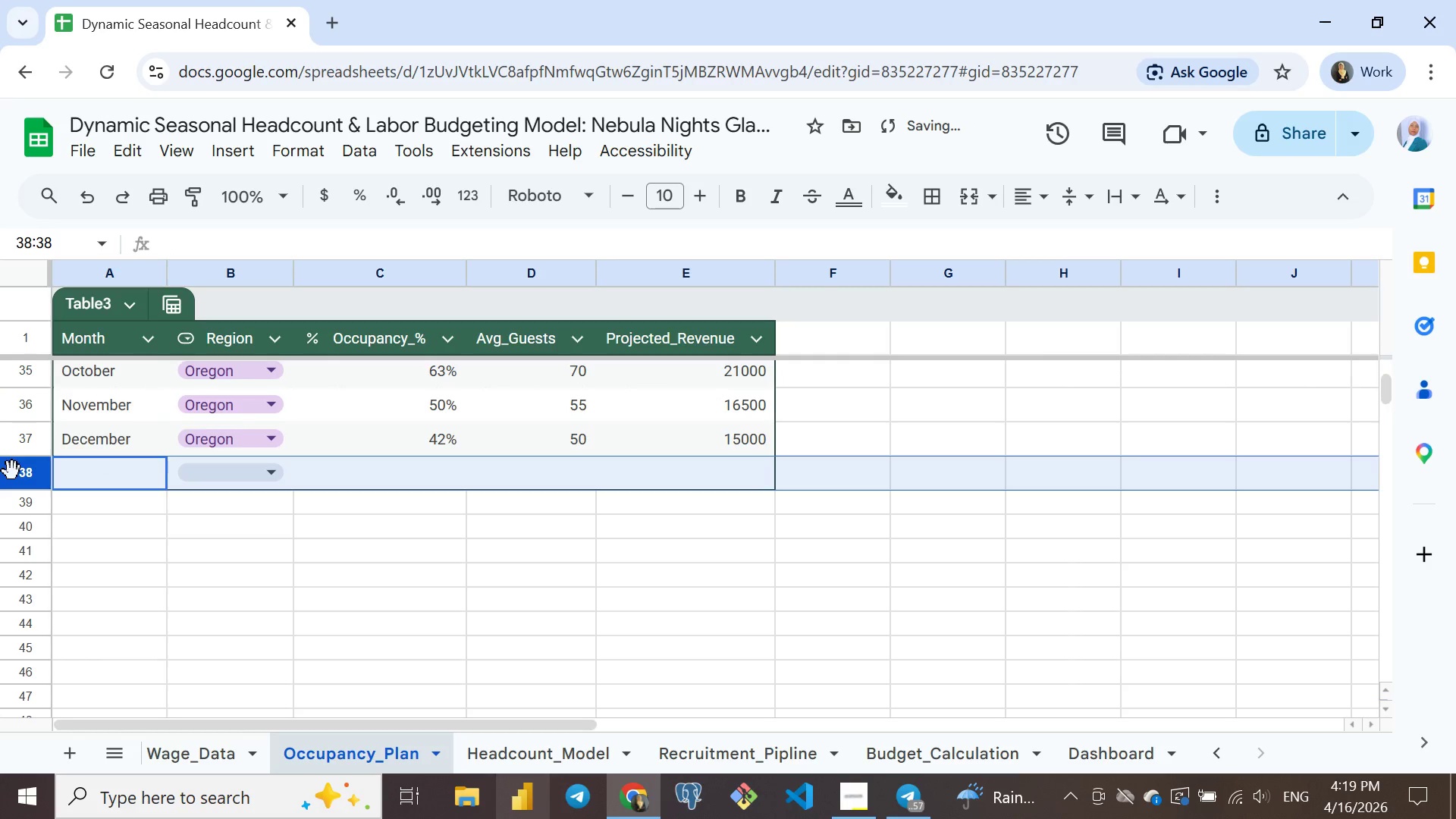 
key(Delete)
 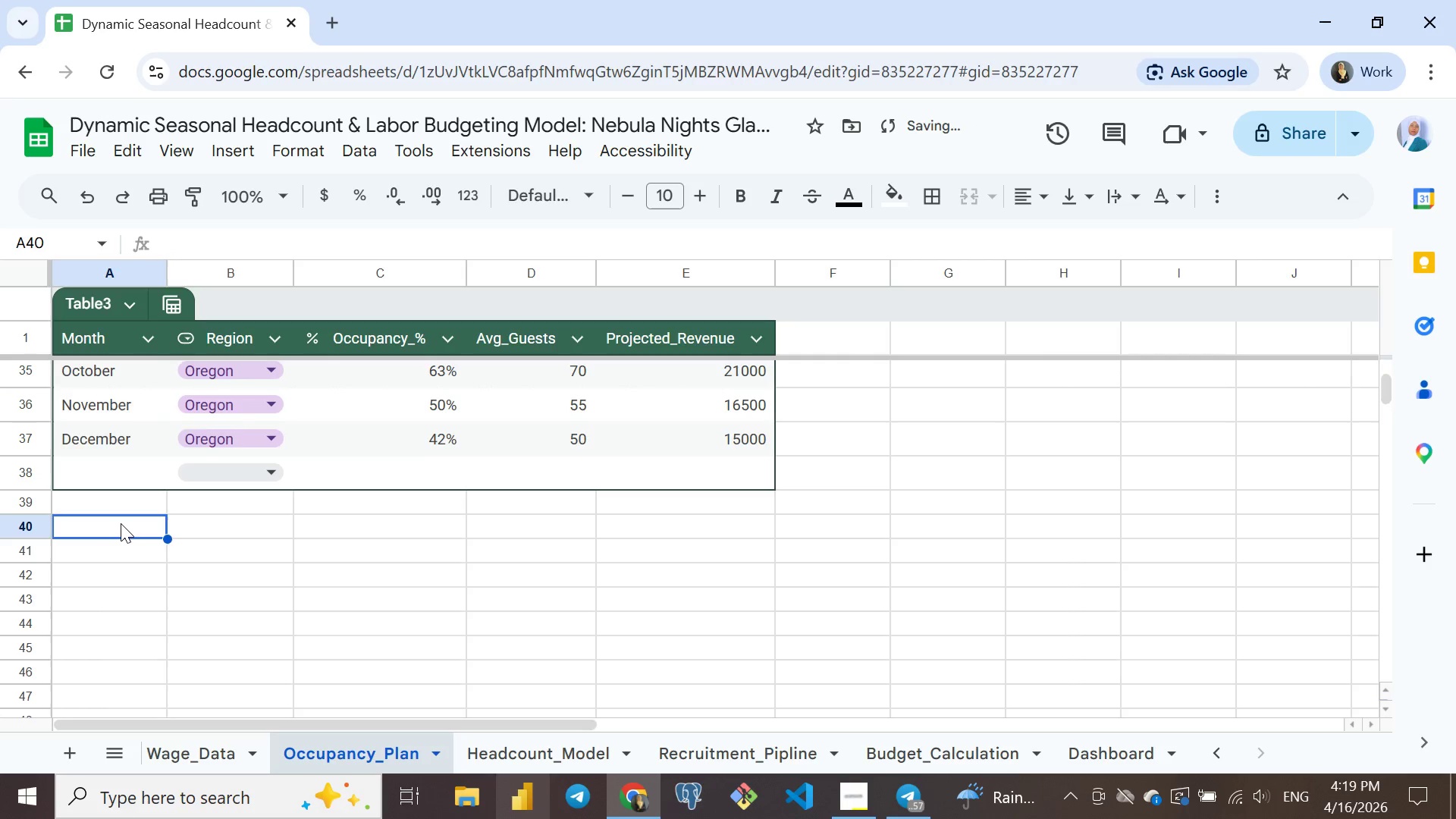 
left_click([121, 523])
 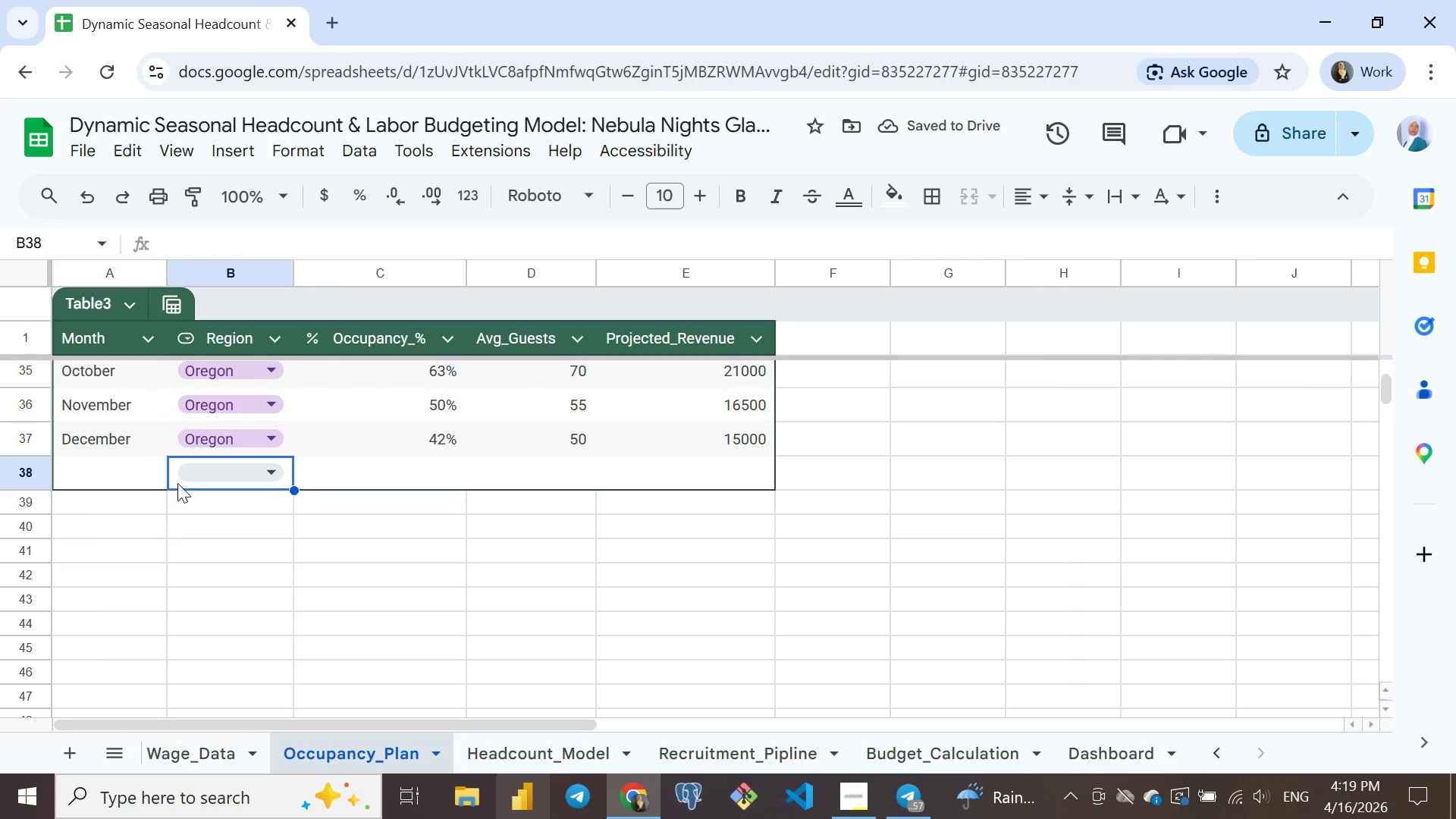 
left_click([177, 483])
 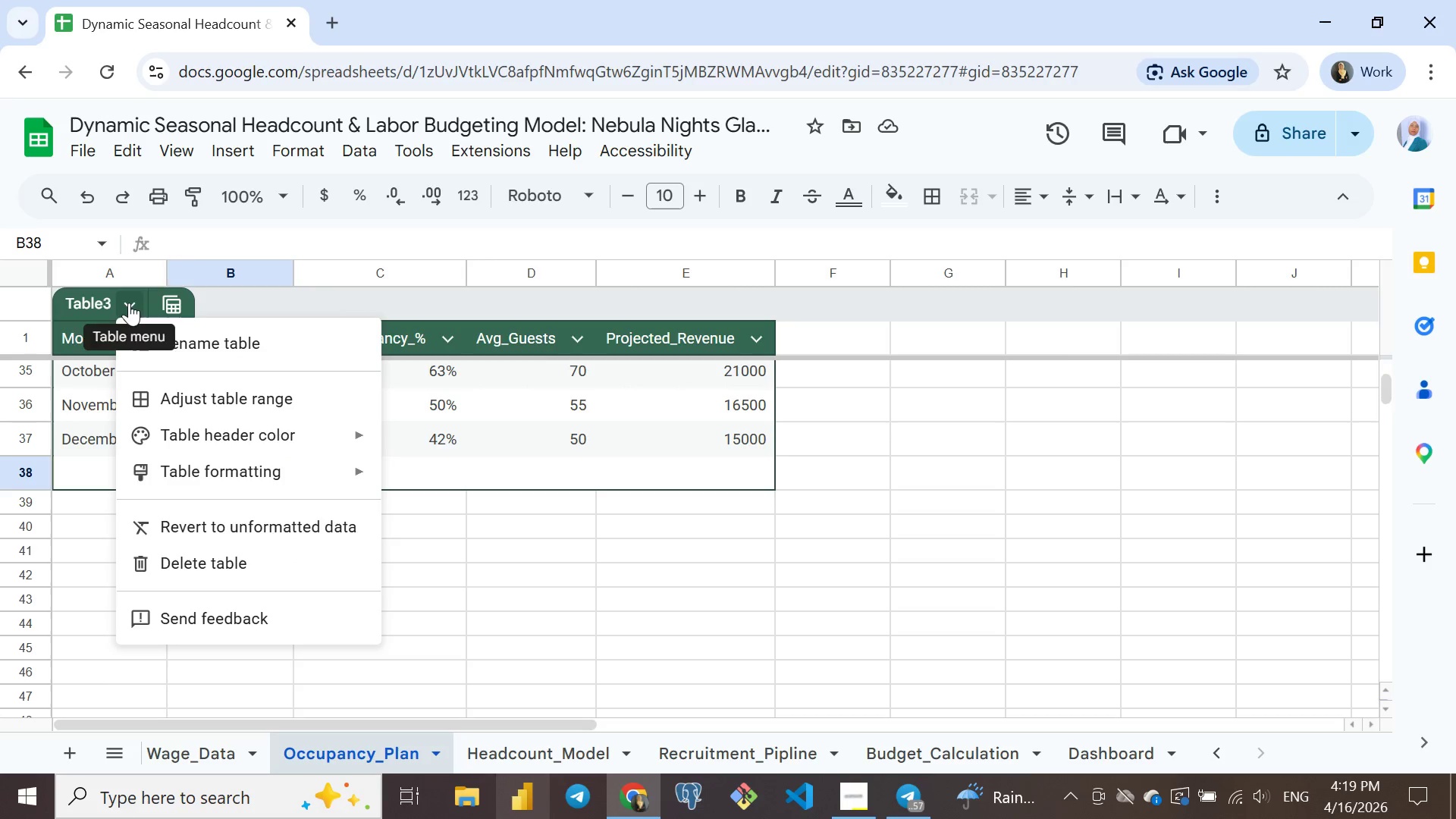 
left_click([129, 303])
 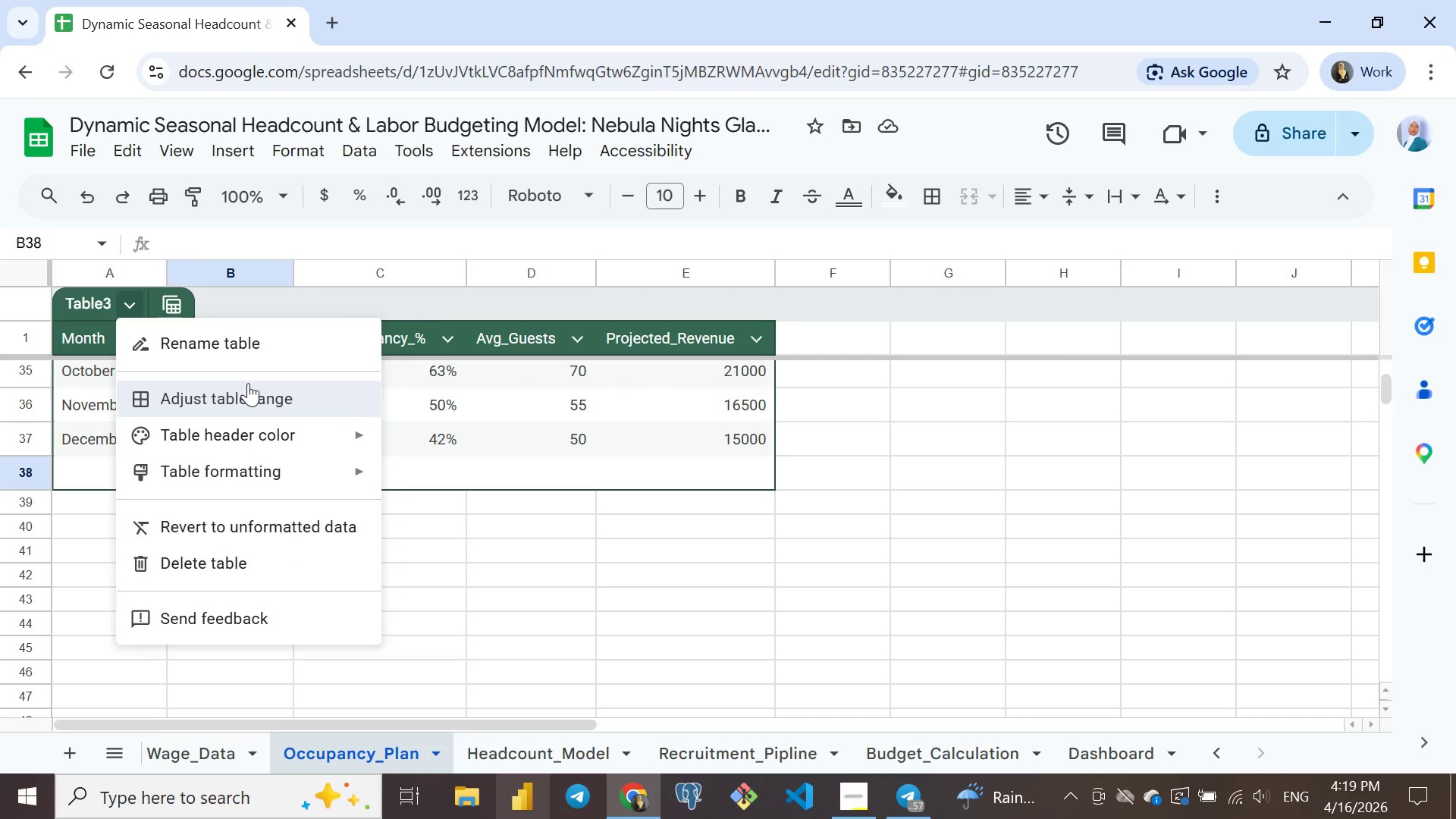 
left_click([248, 383])
 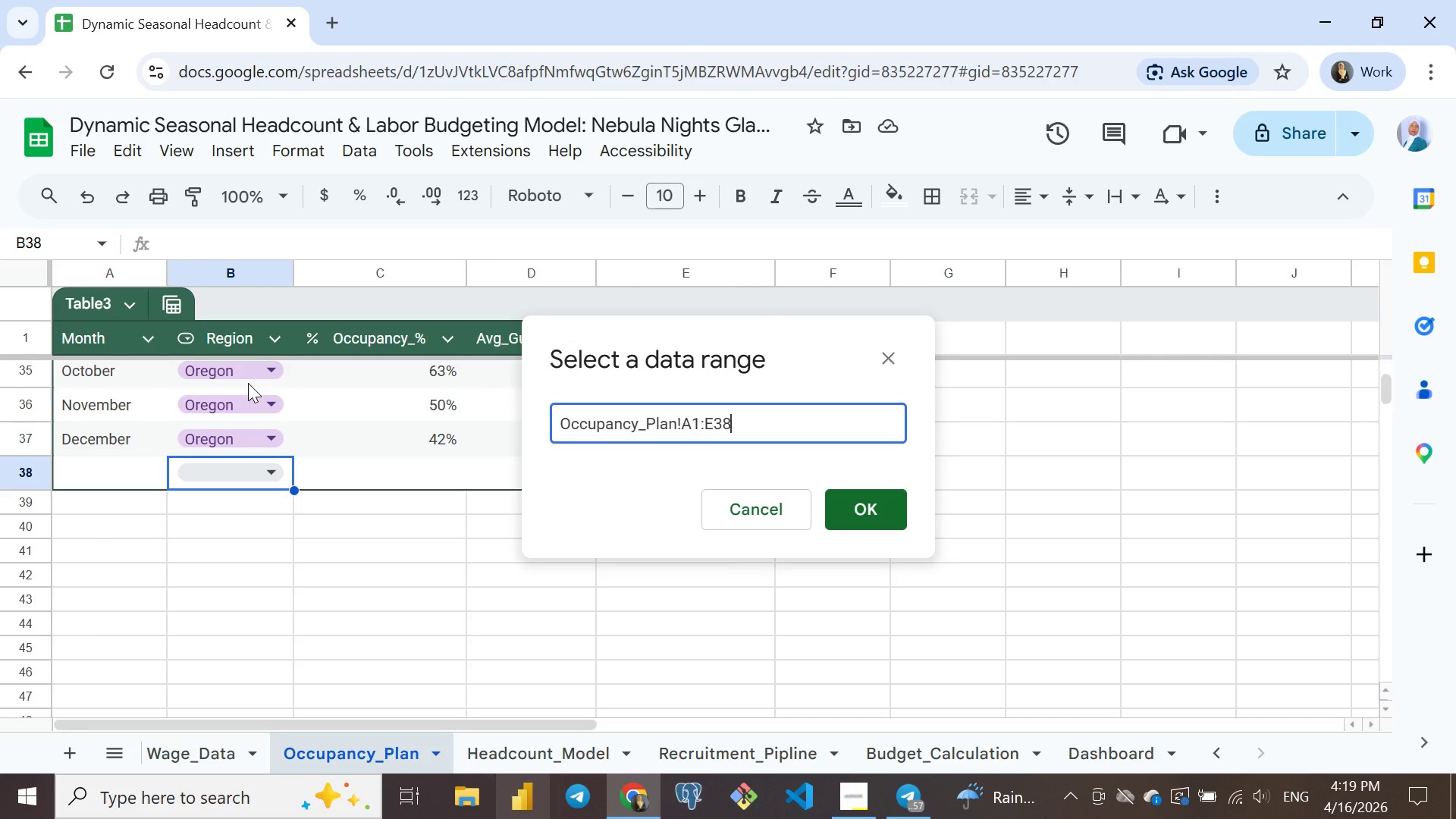 
key(7)
 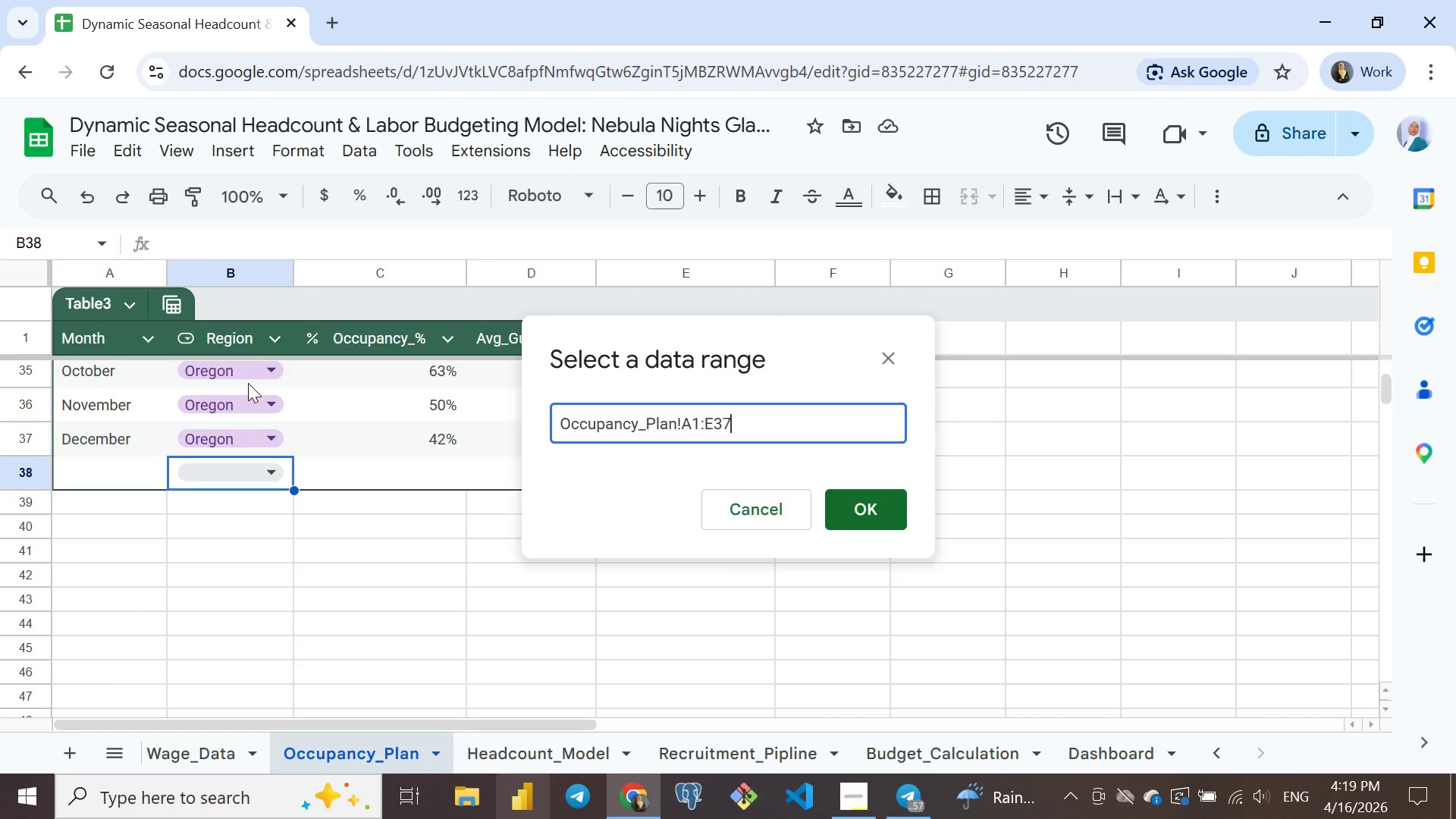 
key(Backspace)
 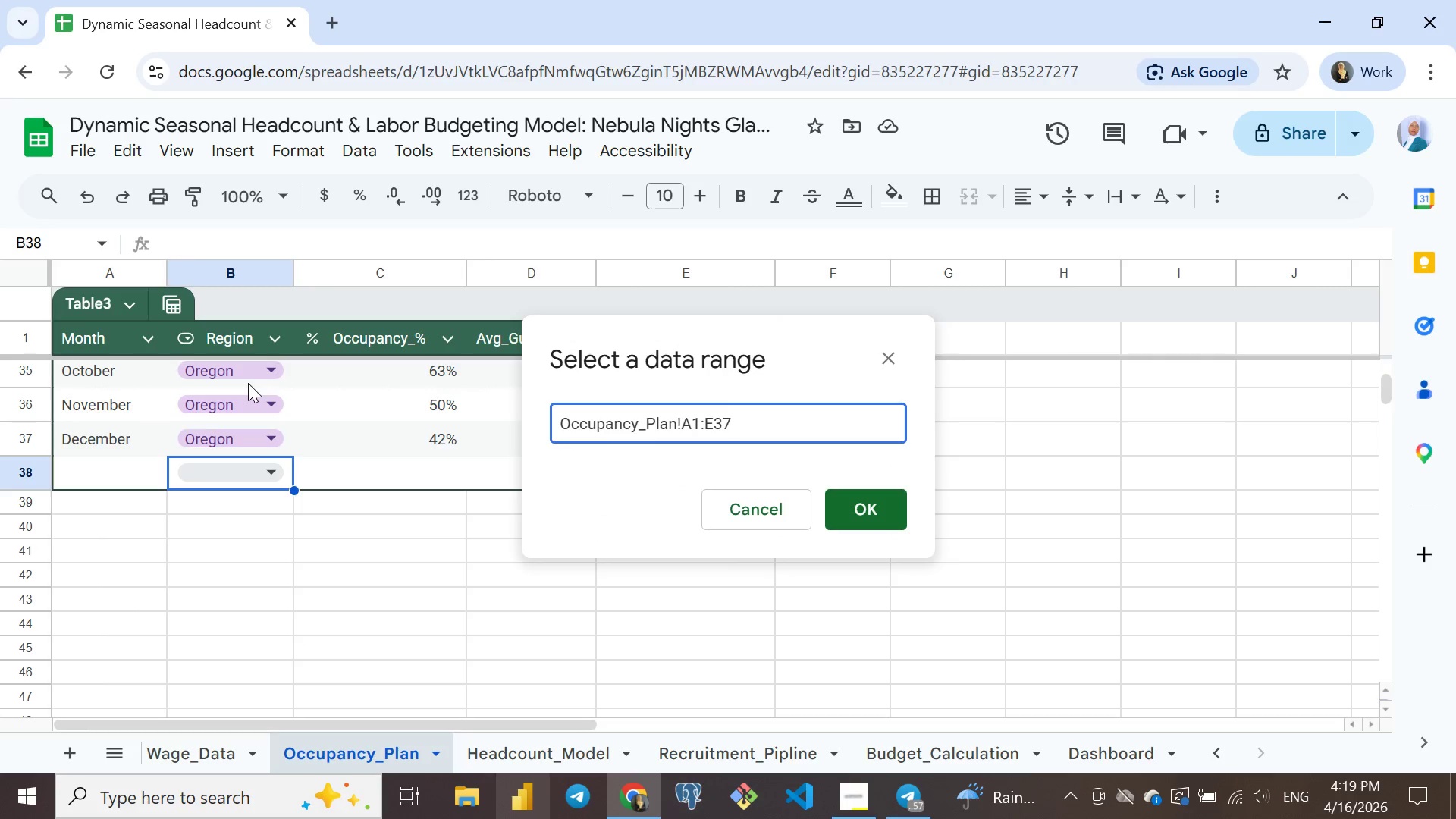 
key(Backspace)
 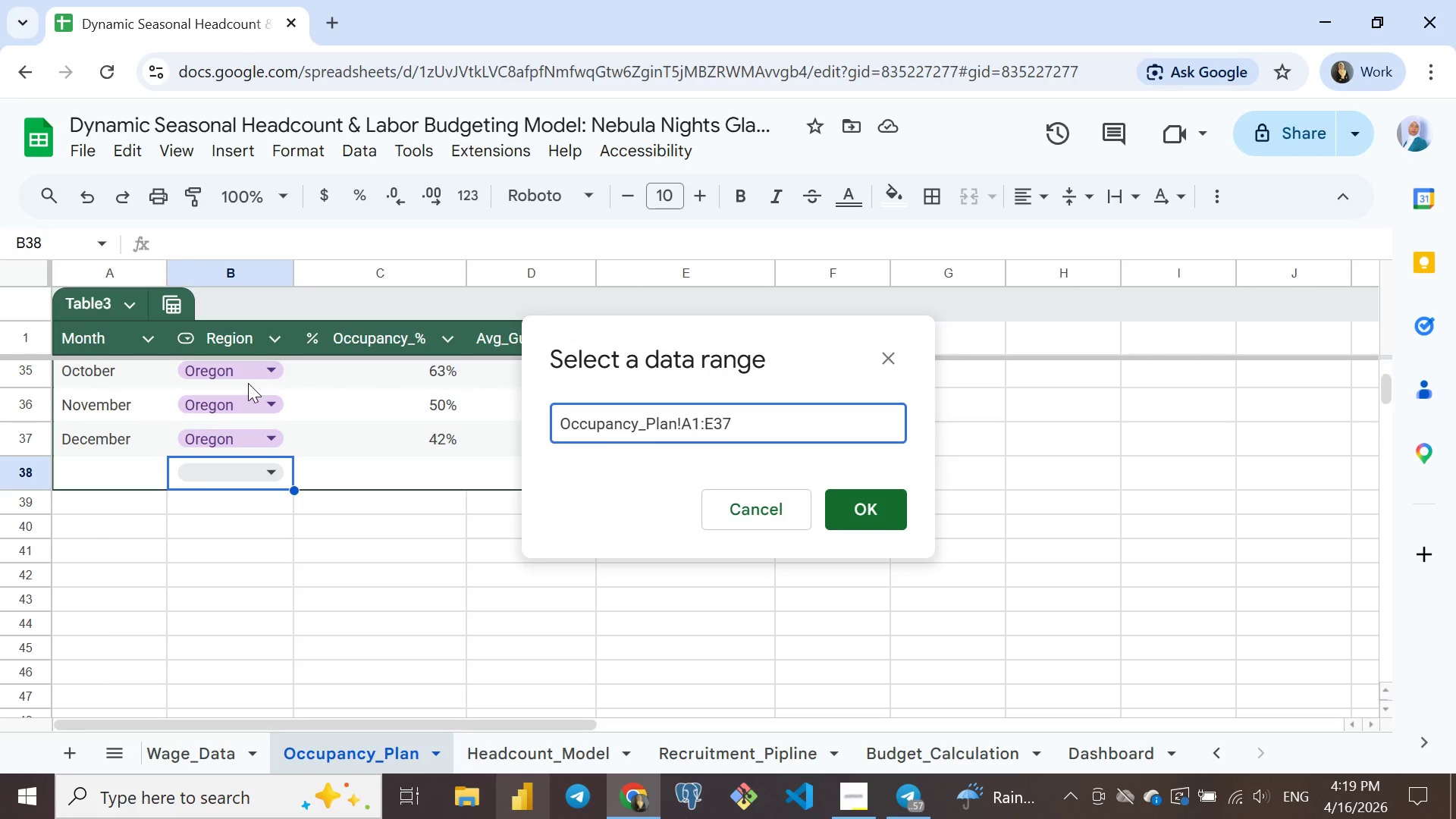 
key(7)
 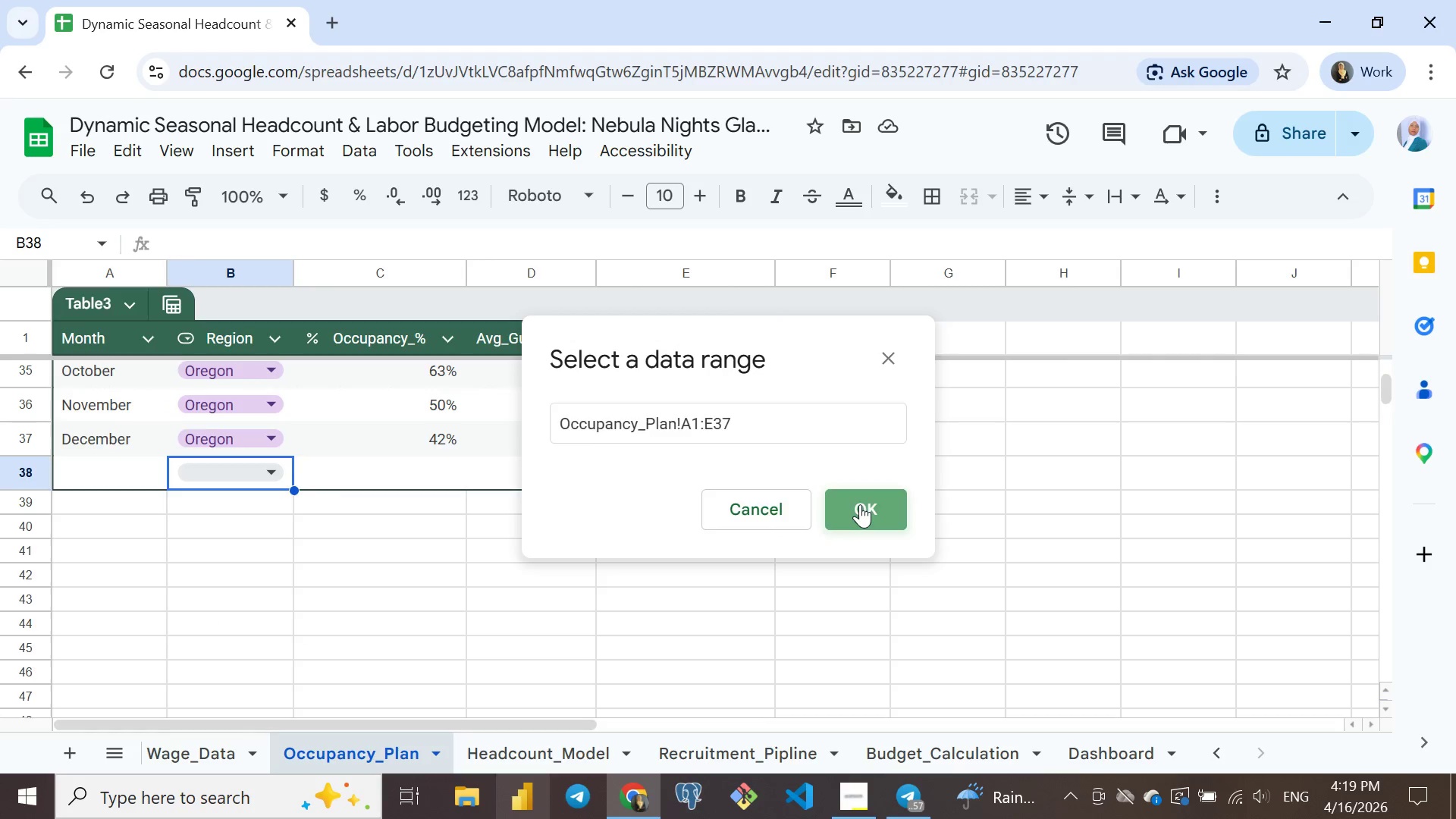 
left_click([860, 504])
 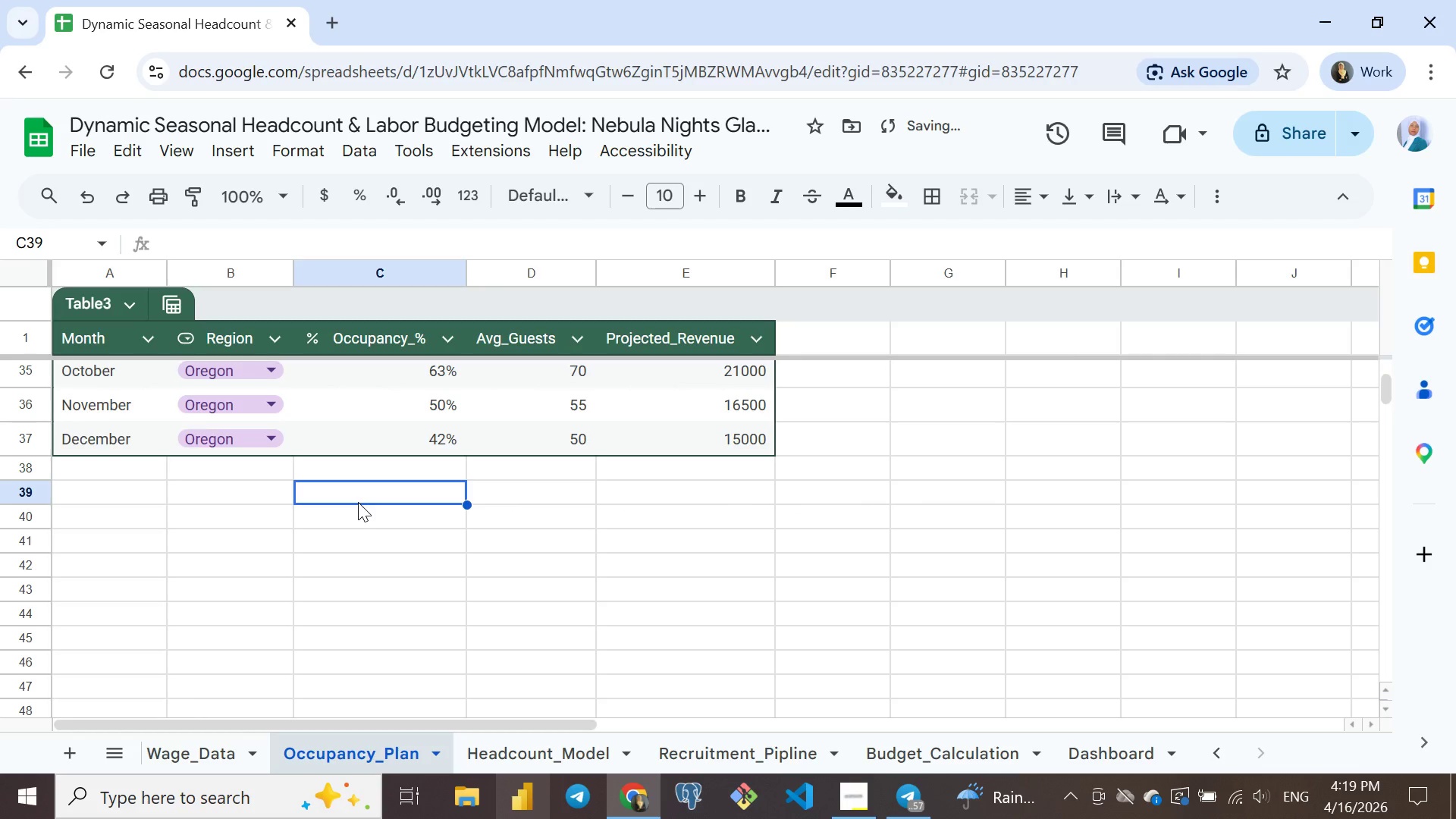 
left_click([358, 502])
 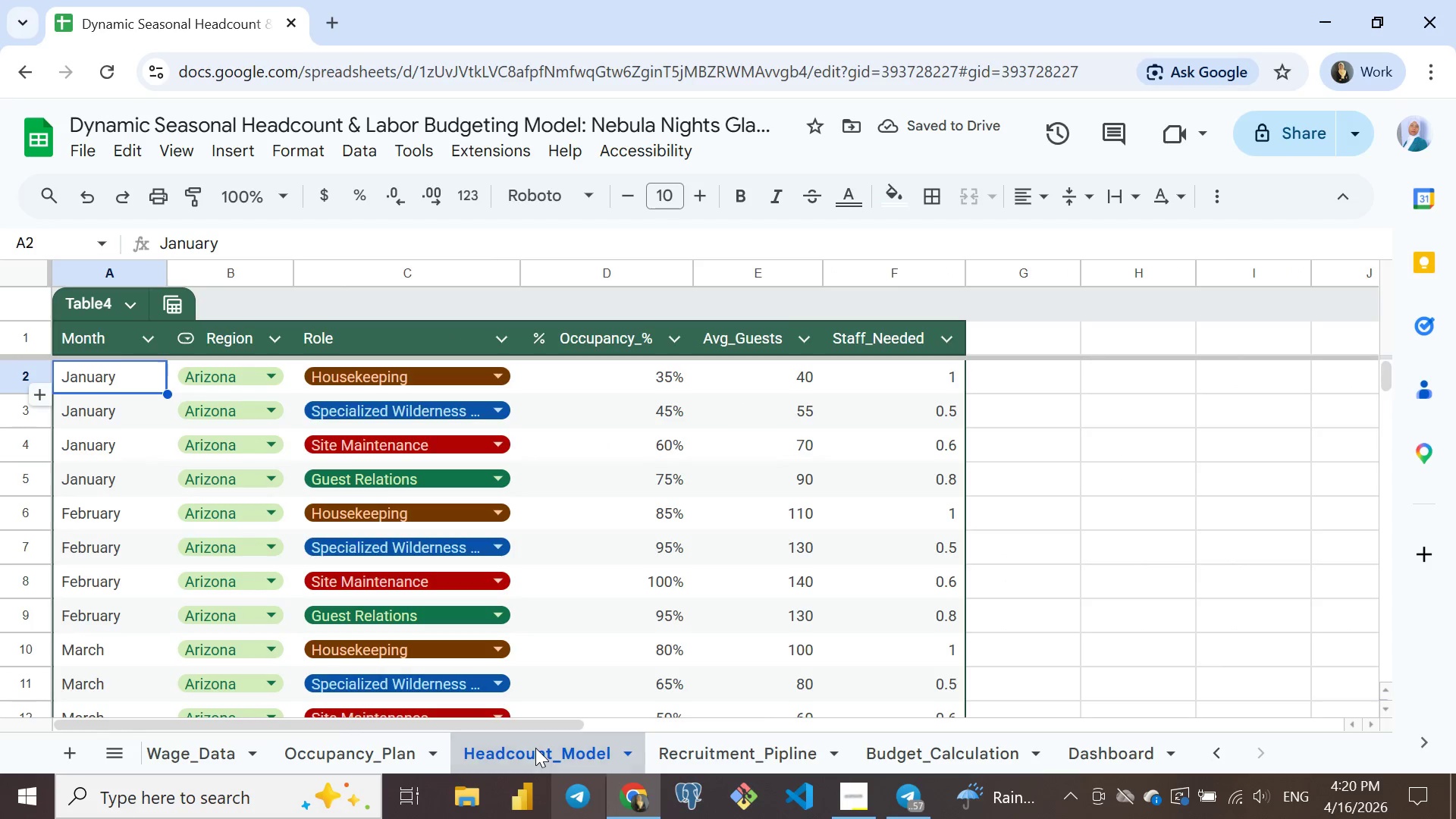 
left_click([535, 748])
 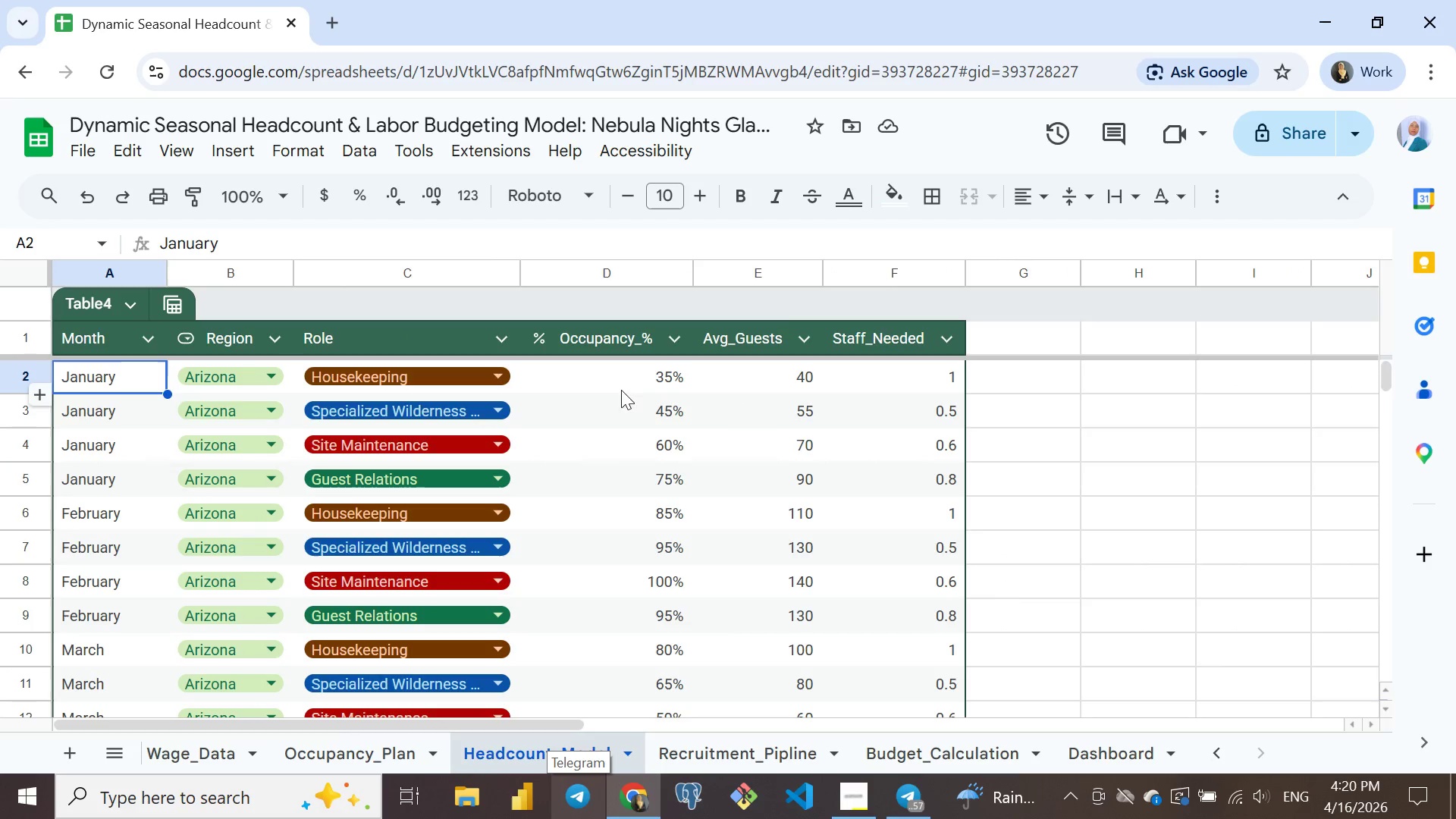 
left_click([638, 372])
 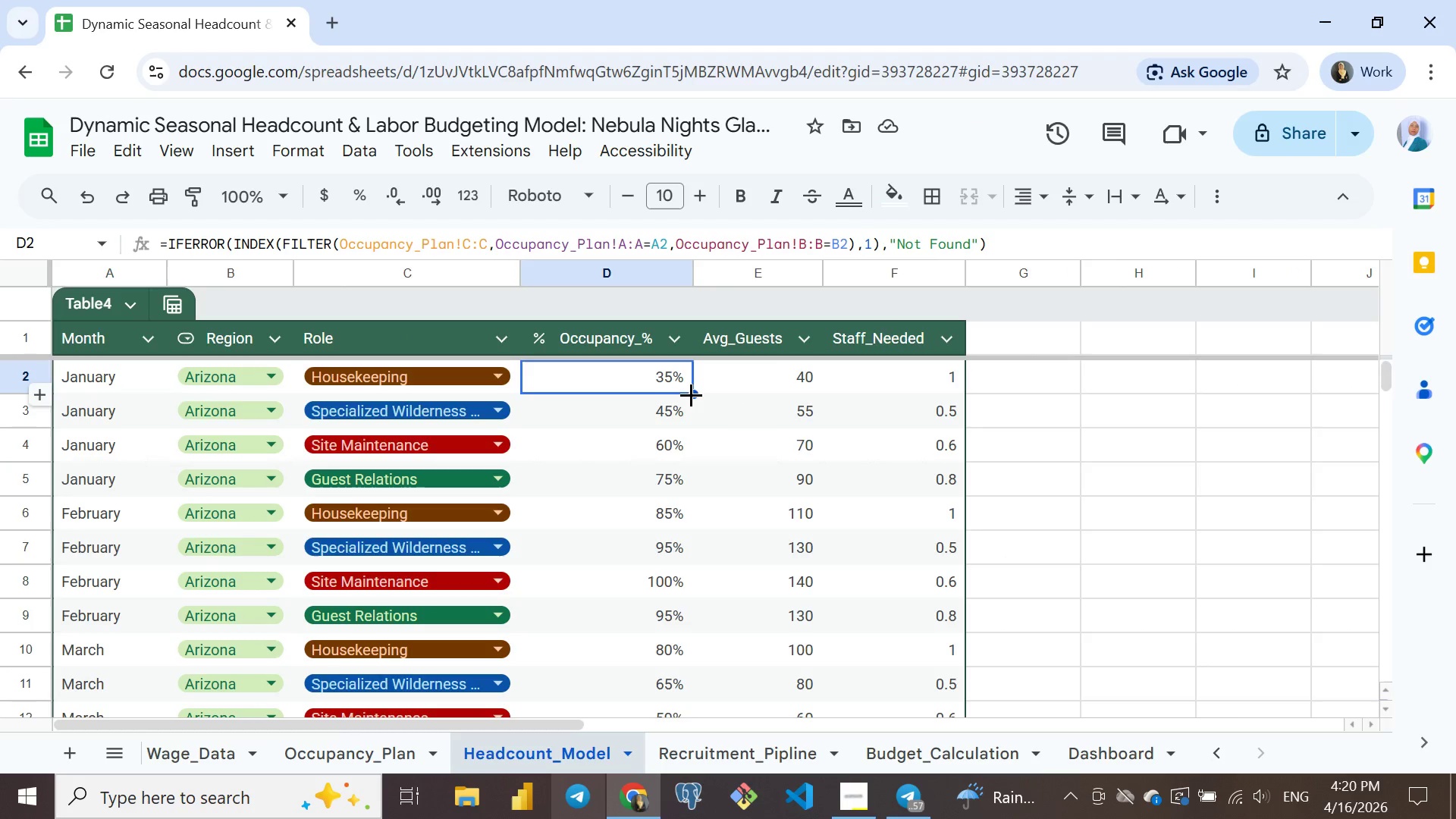 
left_click_drag(start_coordinate=[691, 394], to_coordinate=[691, 576])
 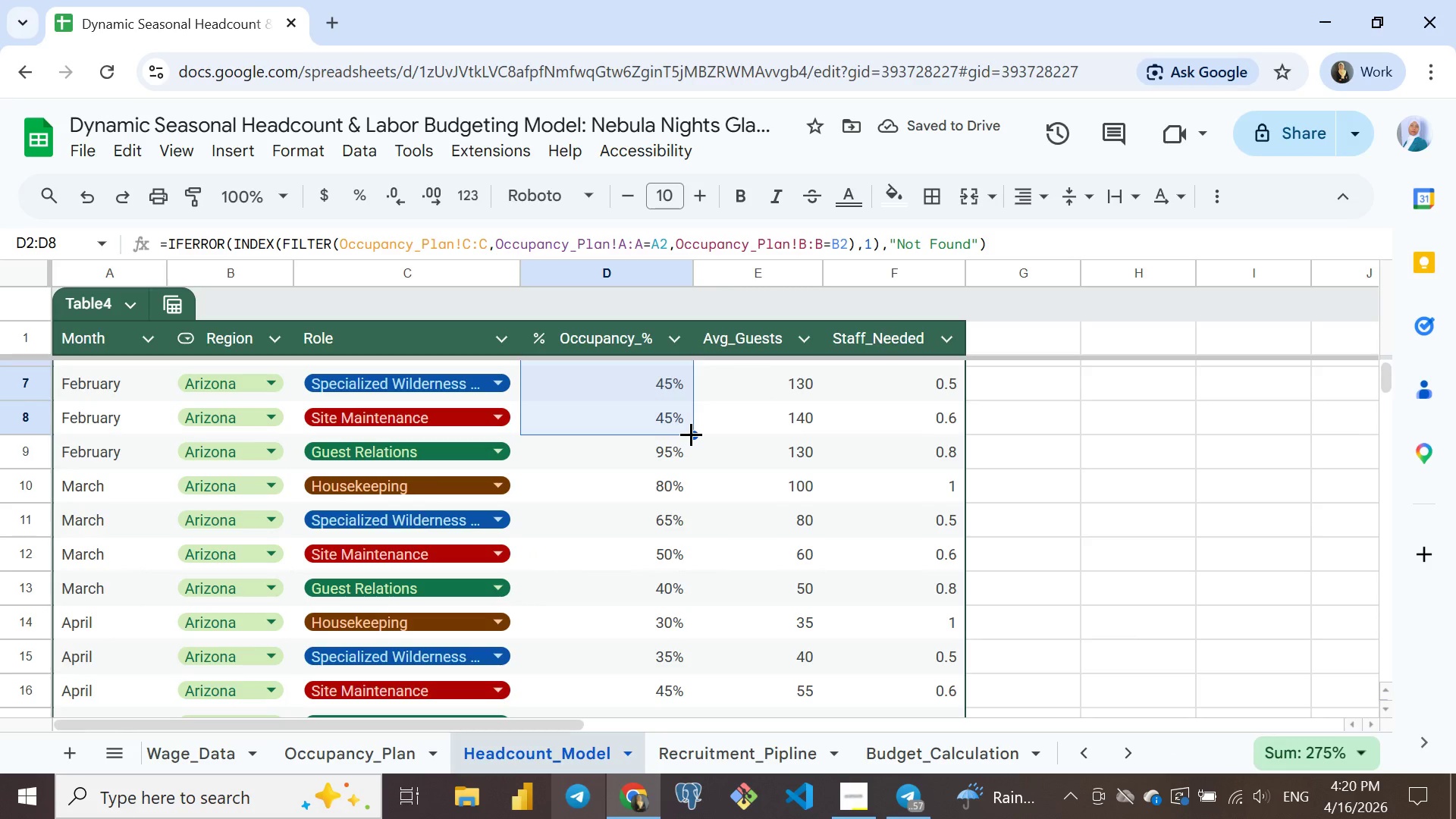 
left_click_drag(start_coordinate=[691, 434], to_coordinate=[655, 605])
 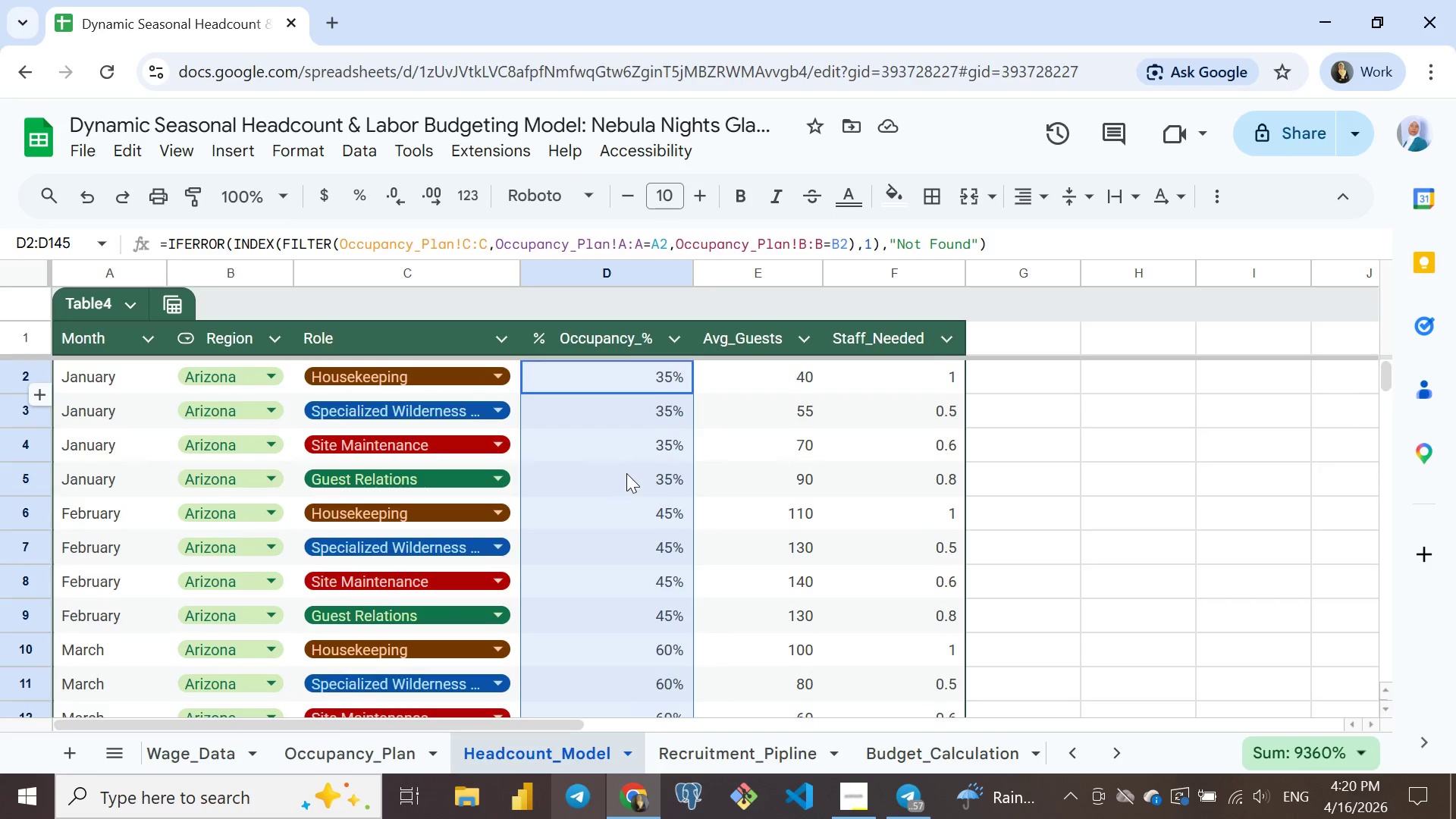 
wait(6.89)
 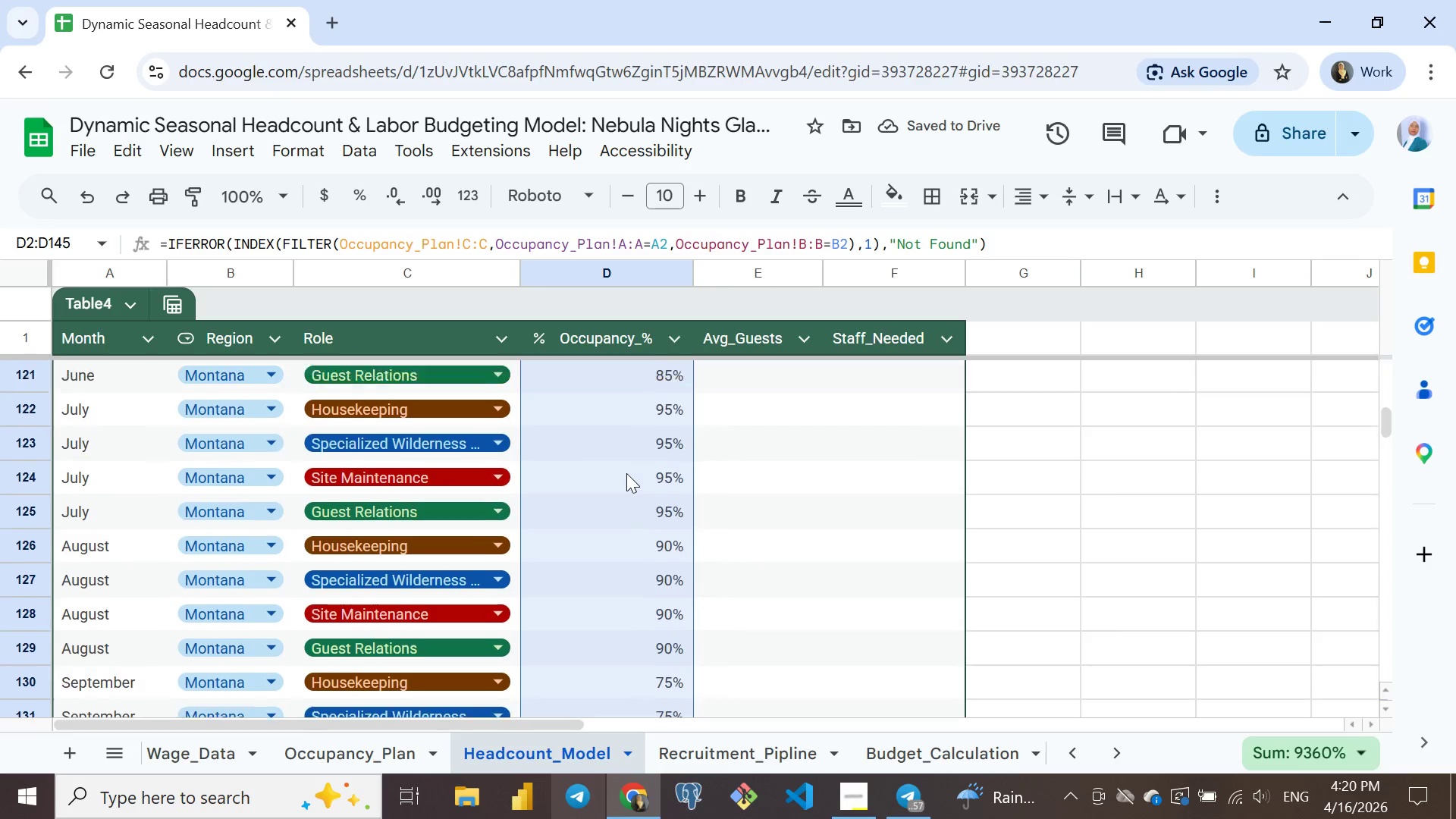 
left_click([776, 378])
 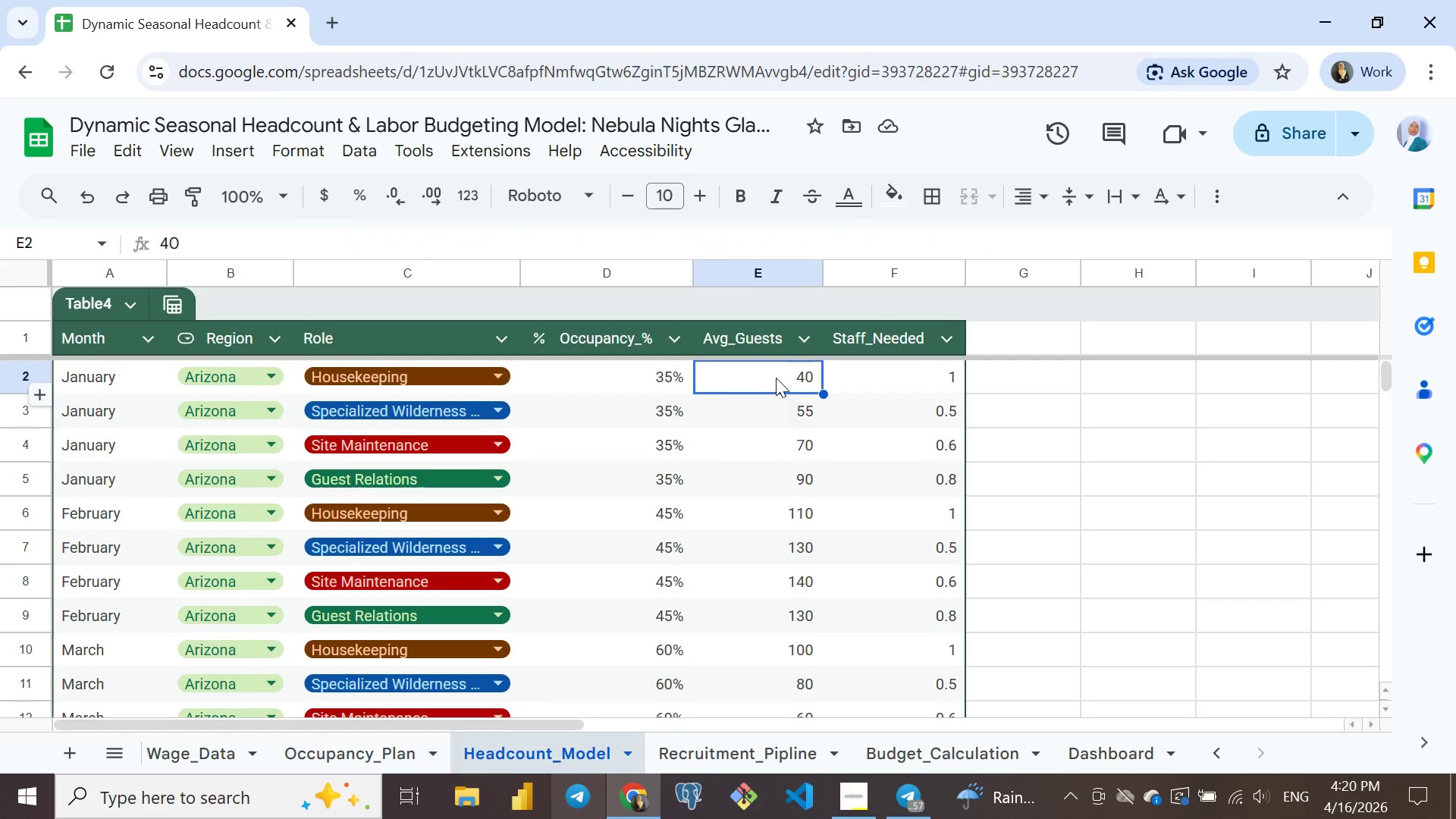 
wait(12.03)
 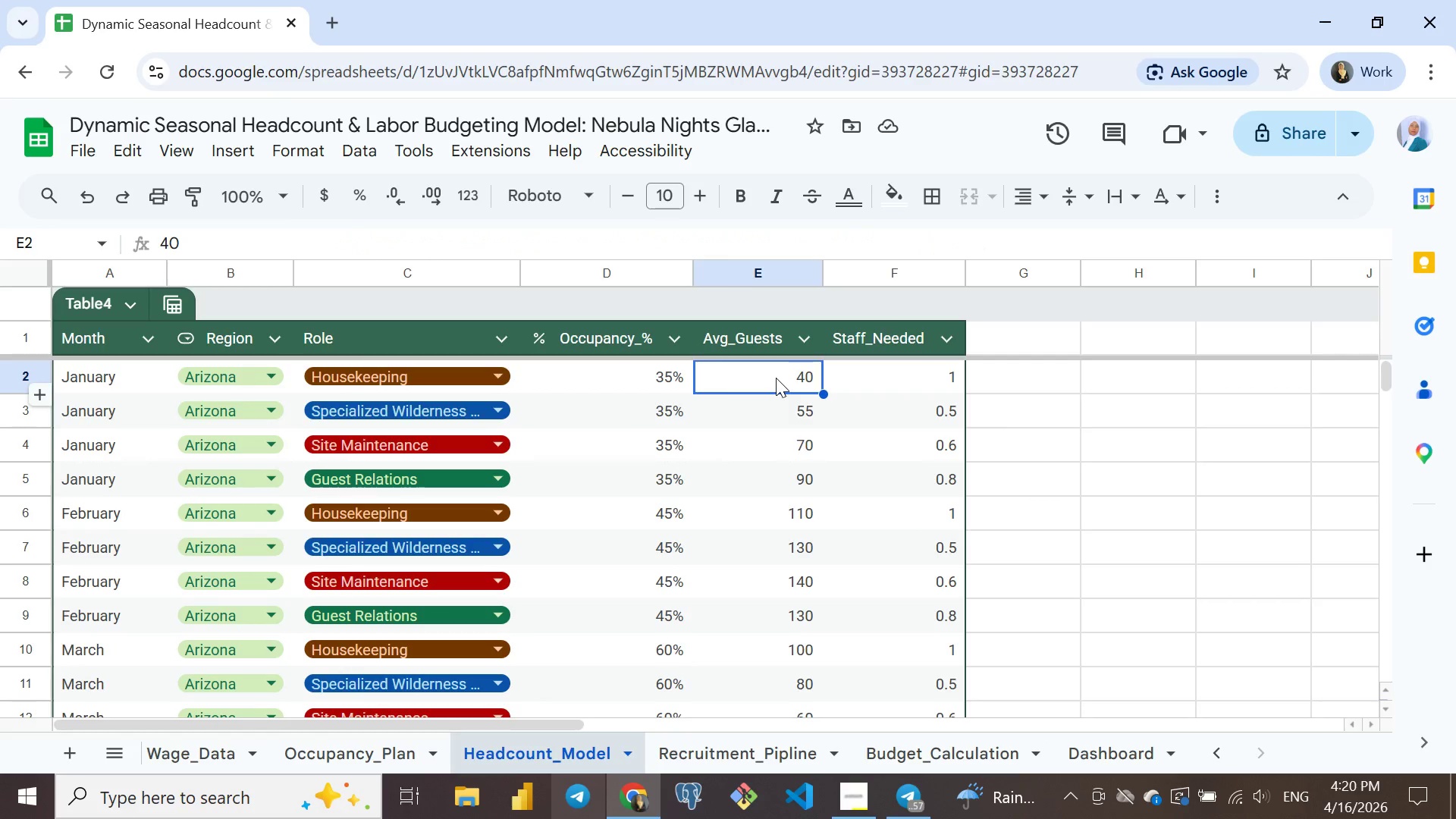 
key(Equal)
 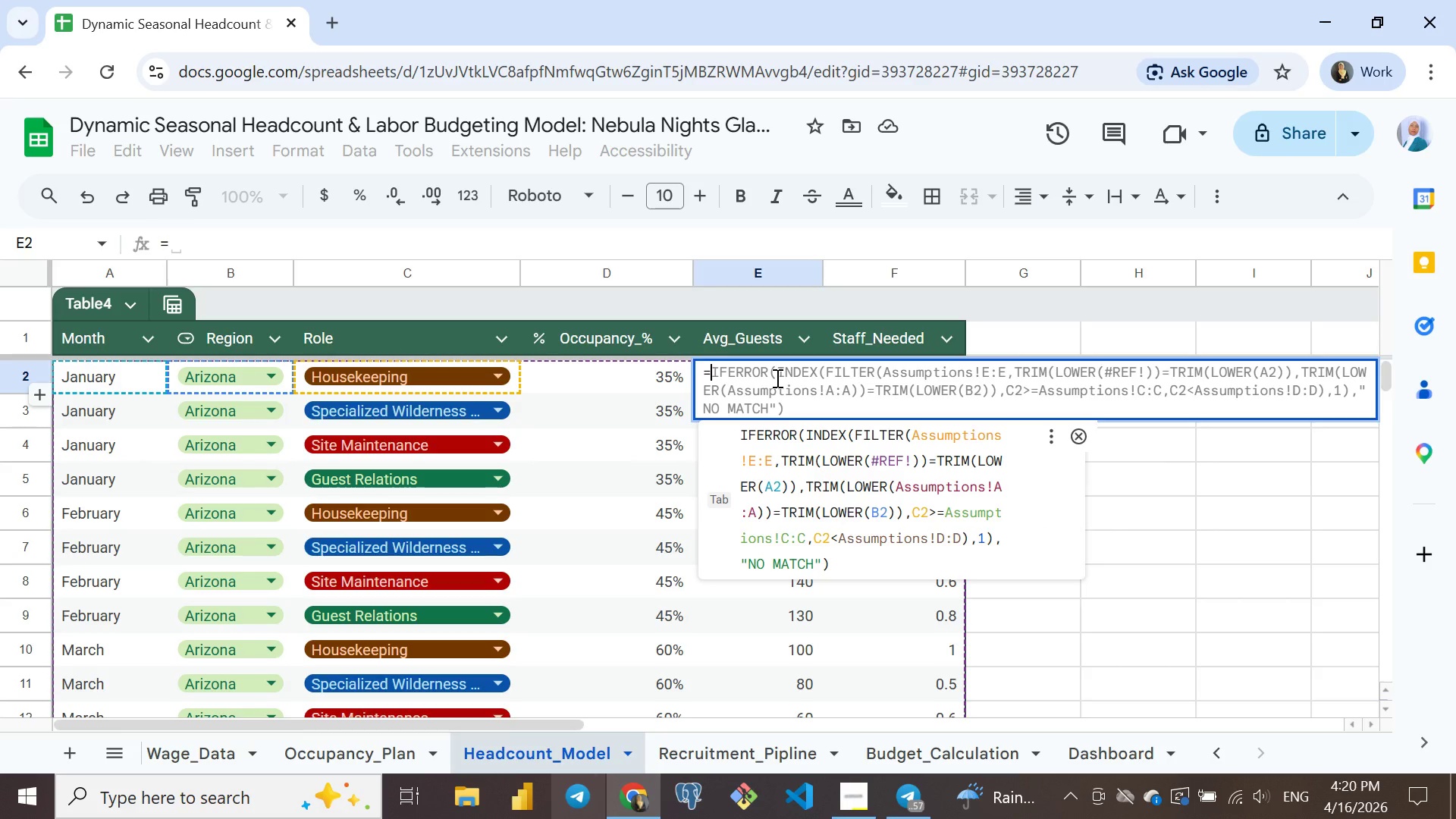 
wait(5.86)
 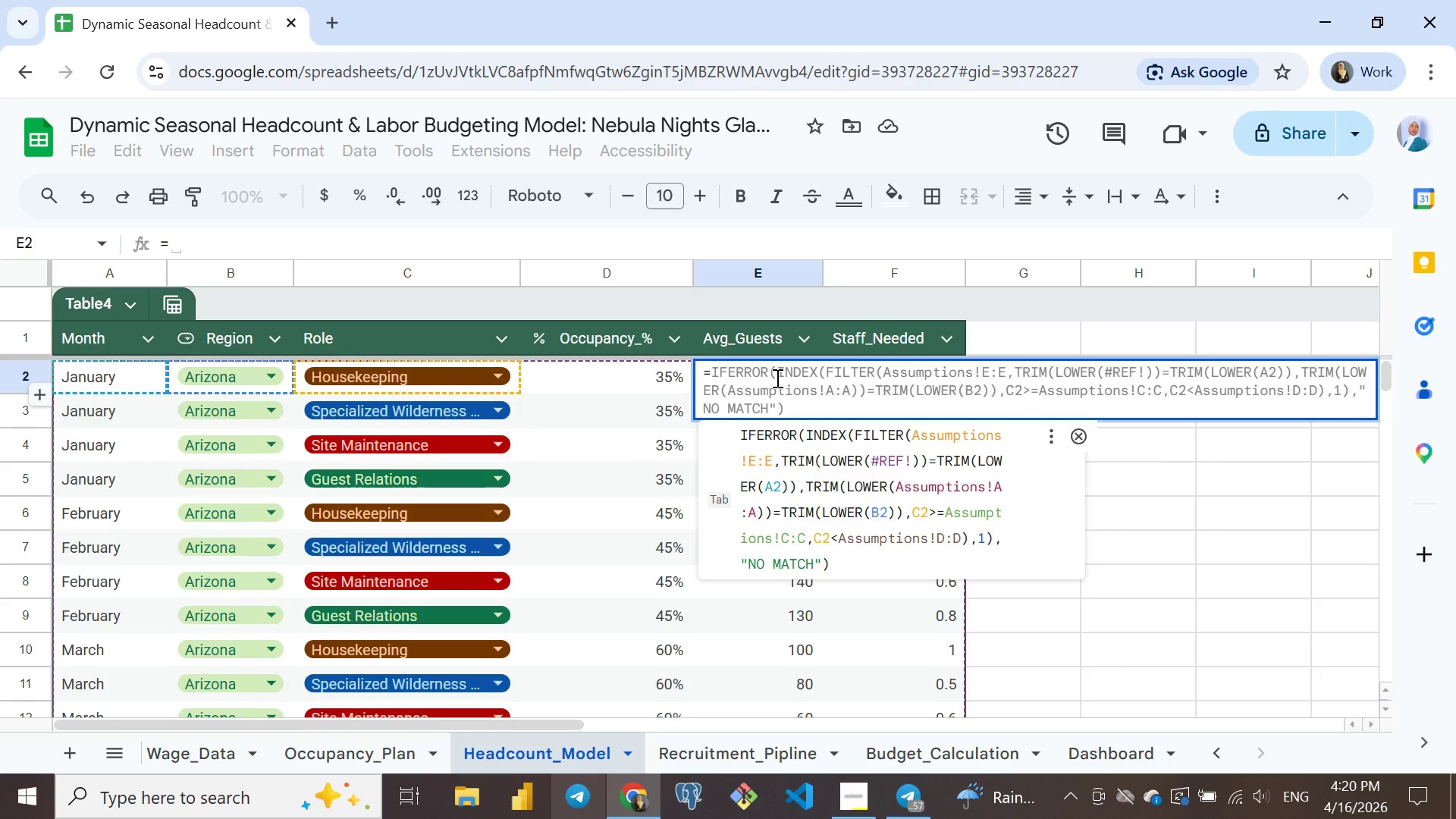 
type(xl)
 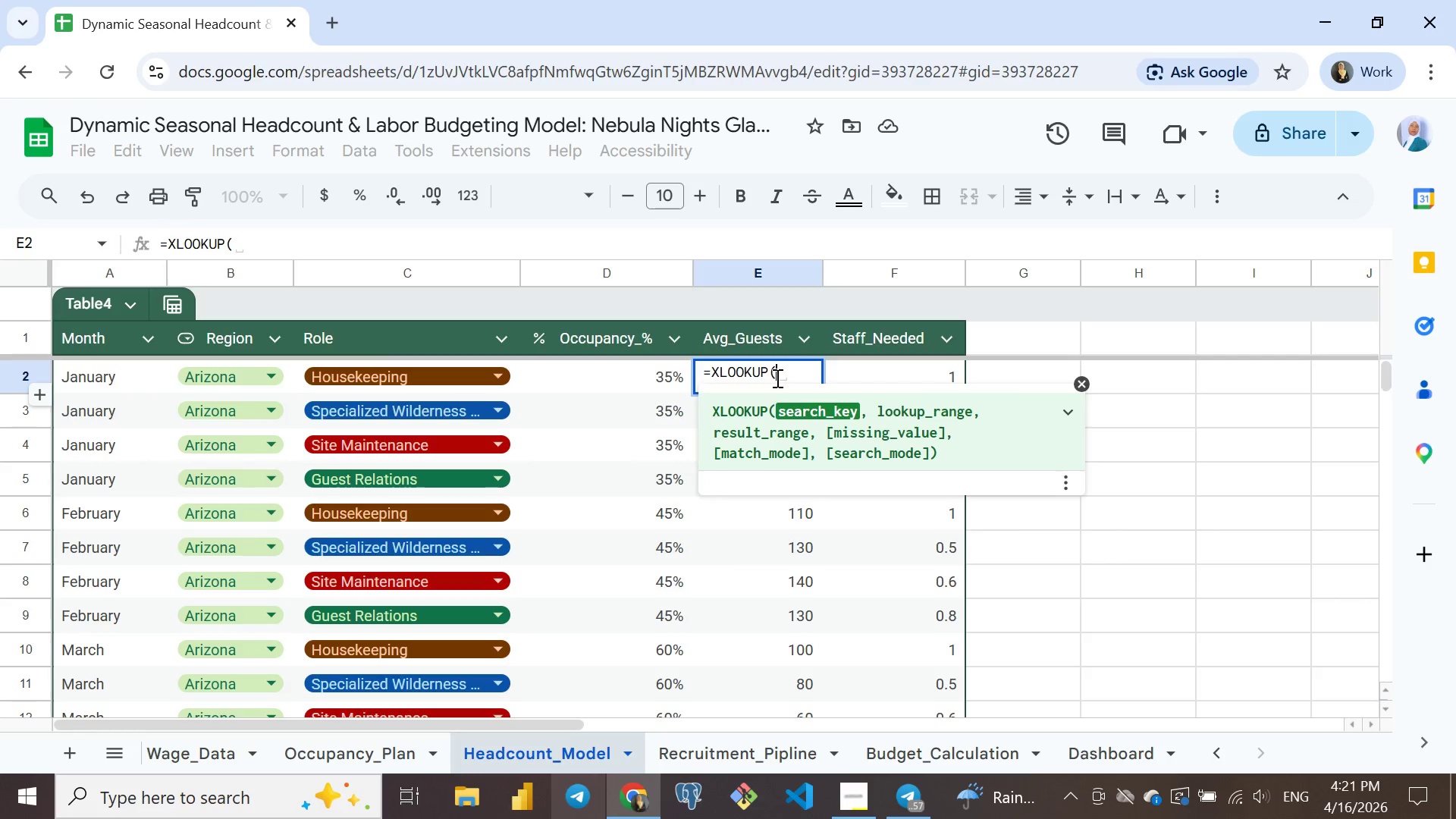 
key(Enter)
 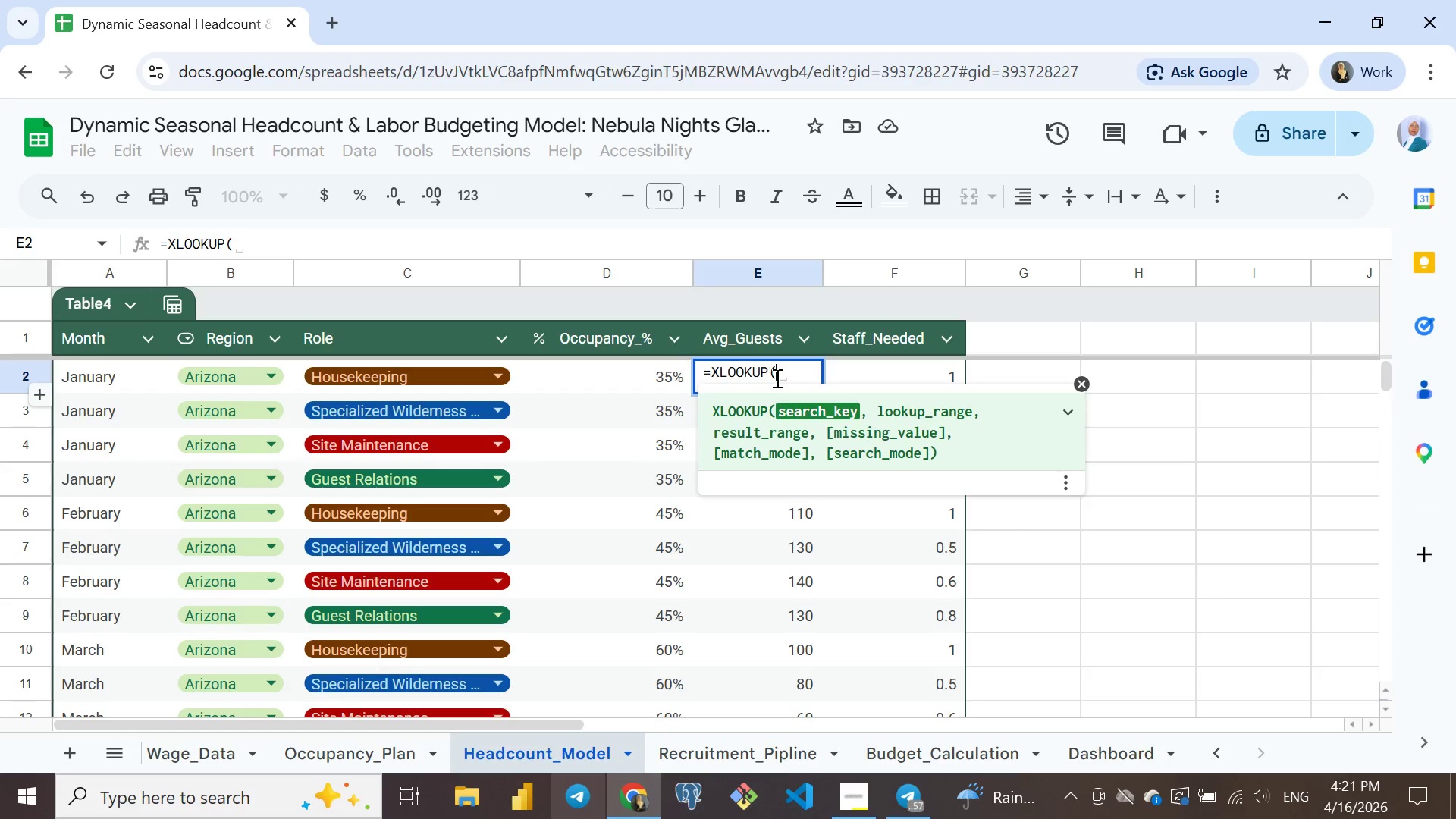 
type(A2&)
 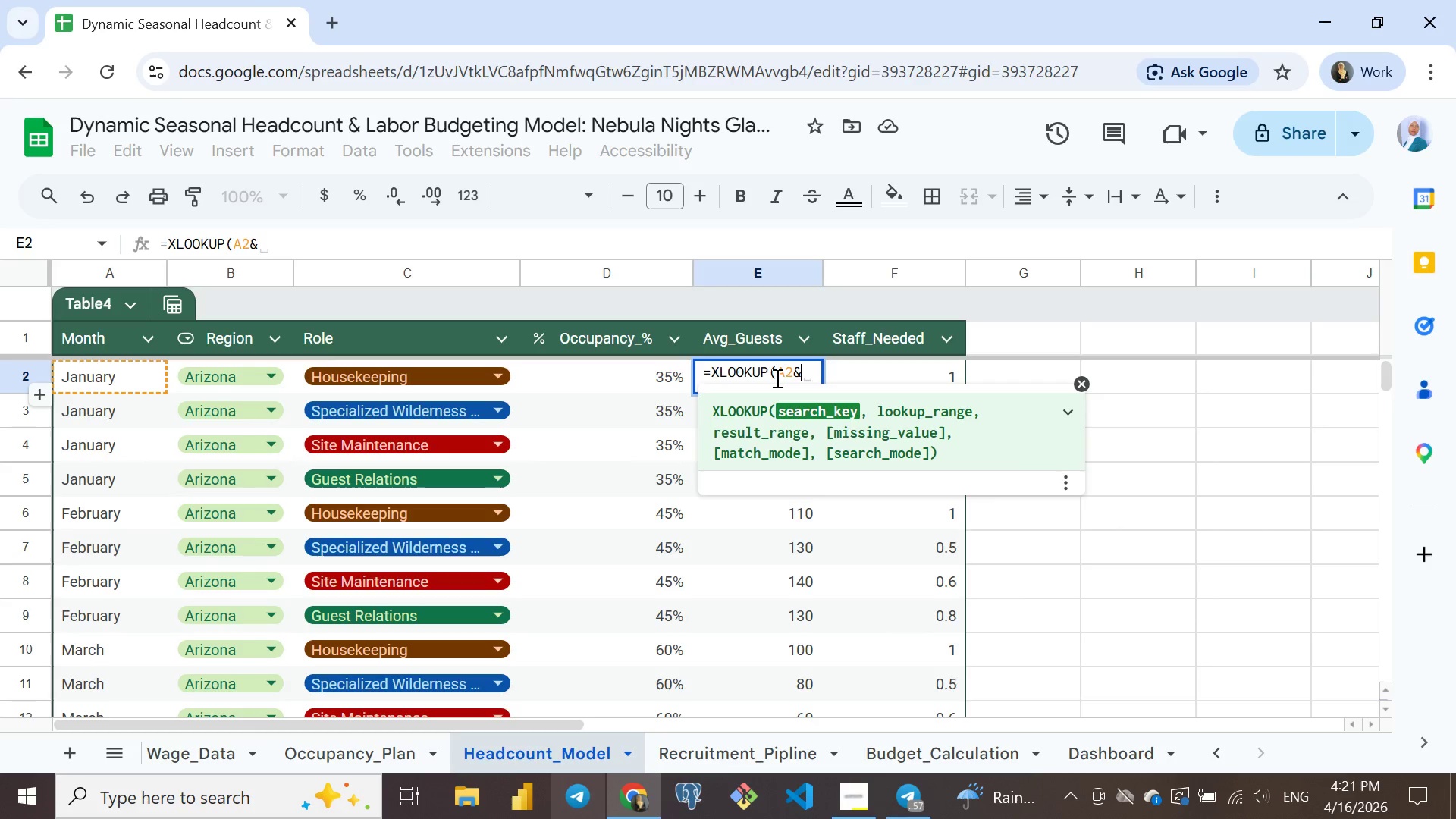 
type(B2,)
 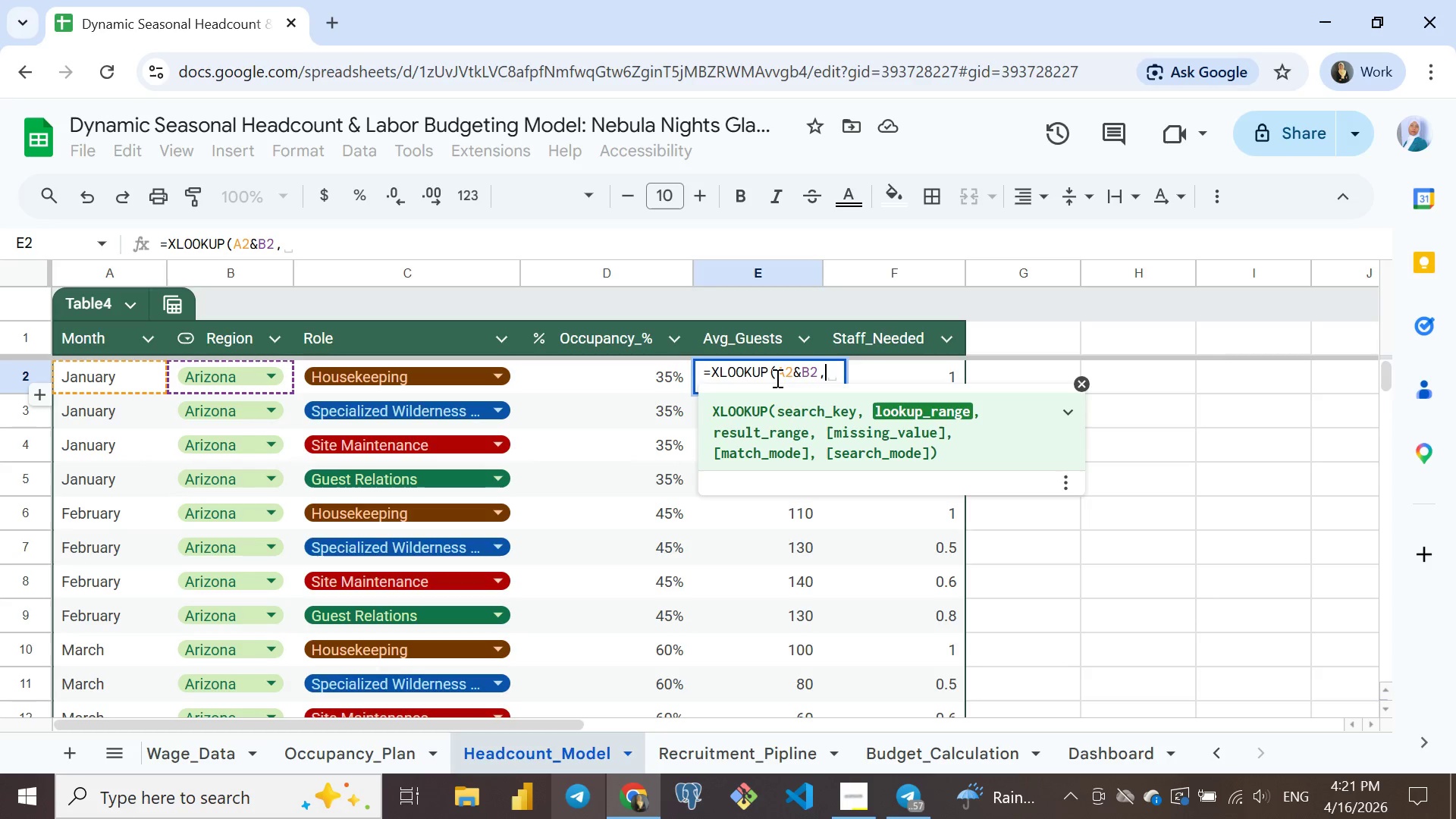 
wait(8.69)
 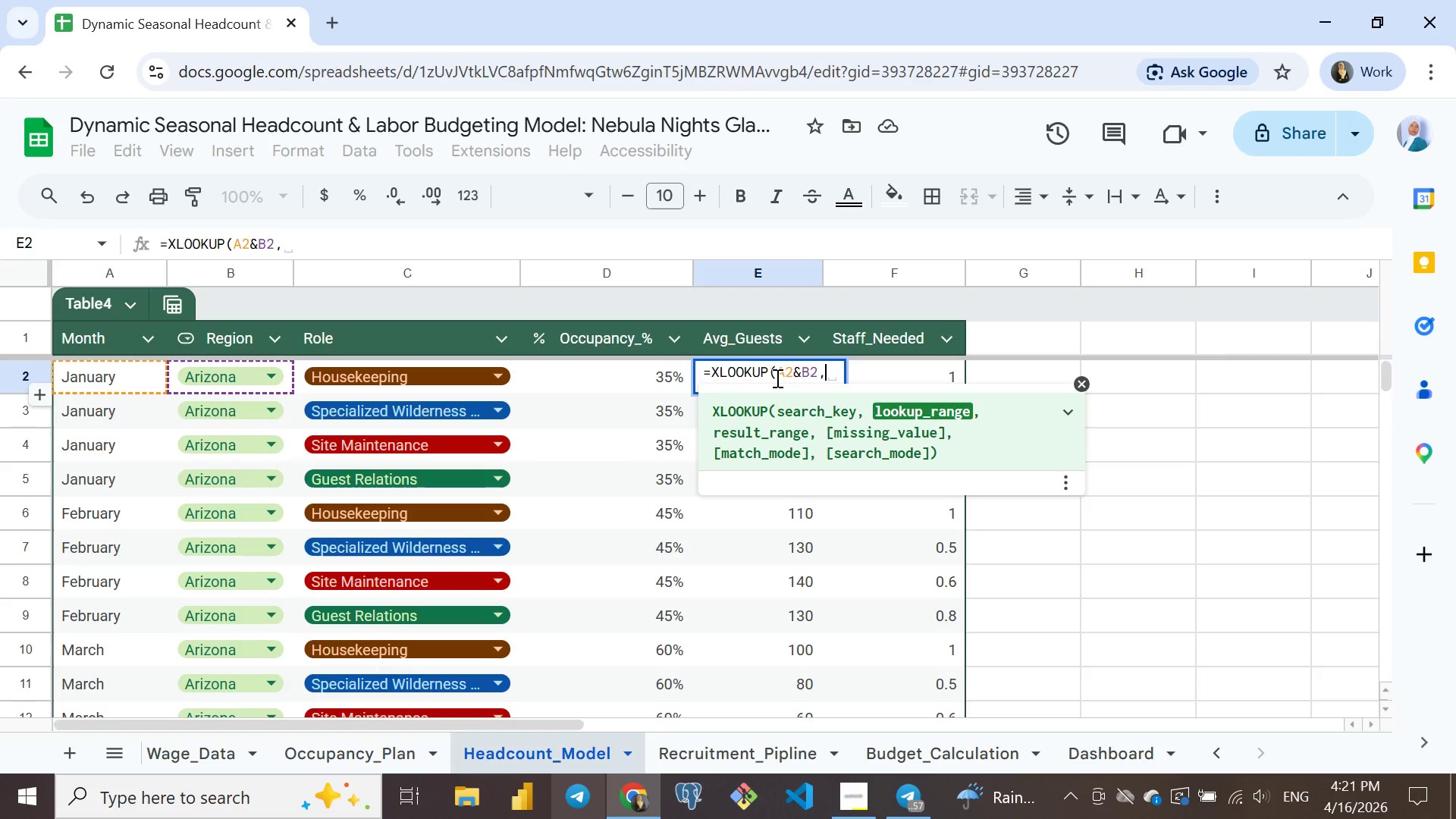 
left_click([370, 751])
 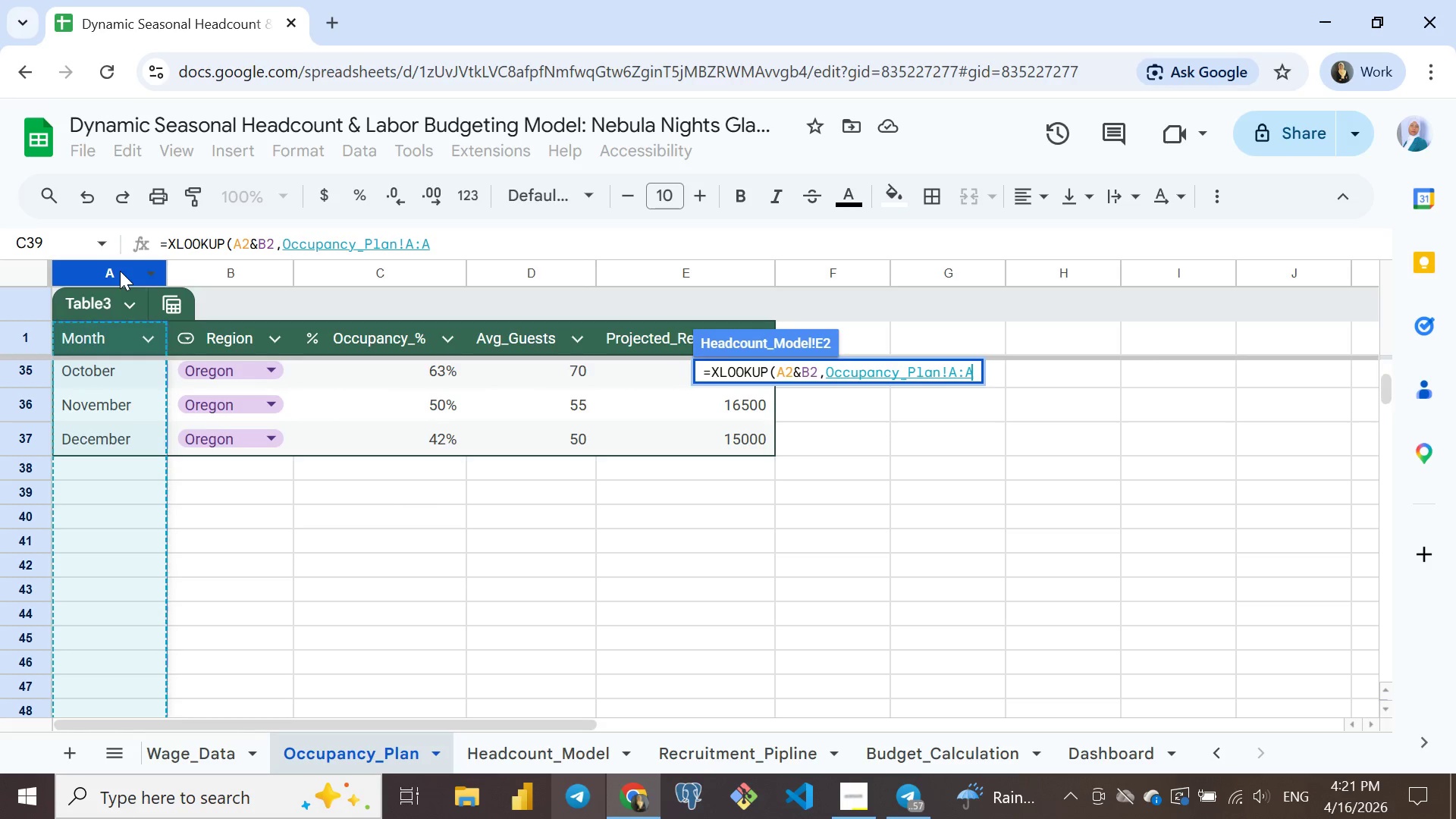 
left_click([120, 271])
 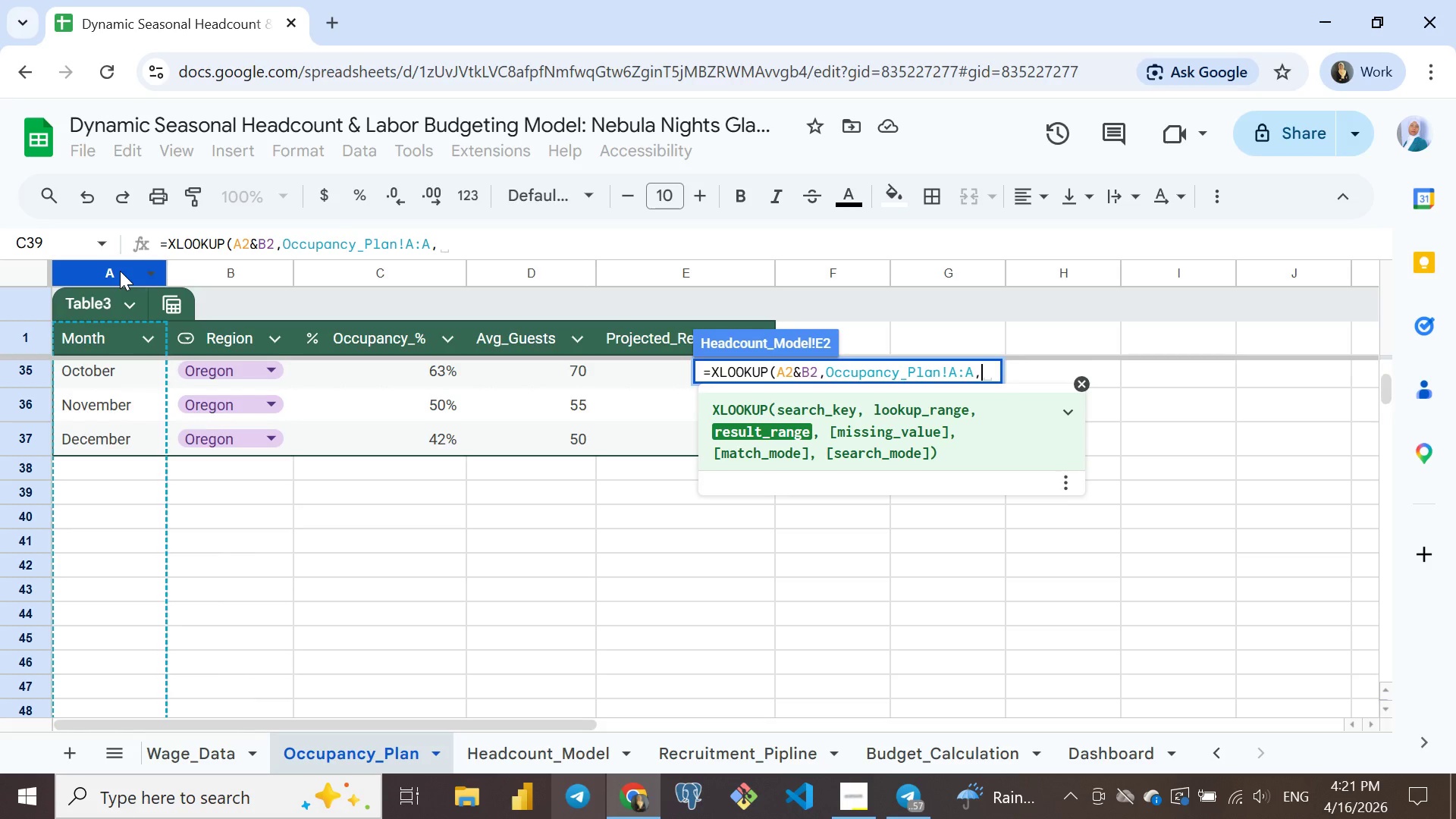 
key(Comma)
 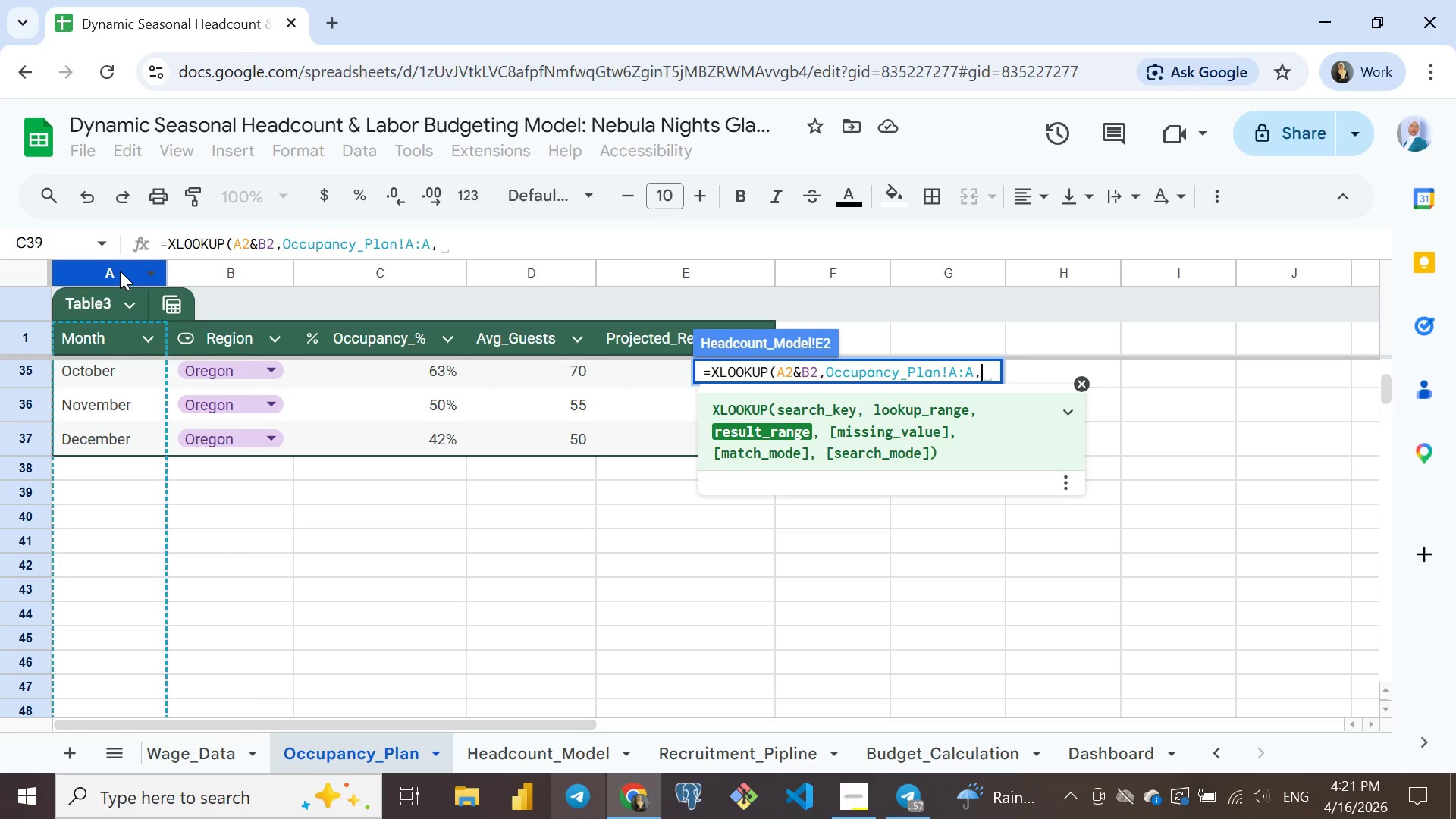 
wait(5.16)
 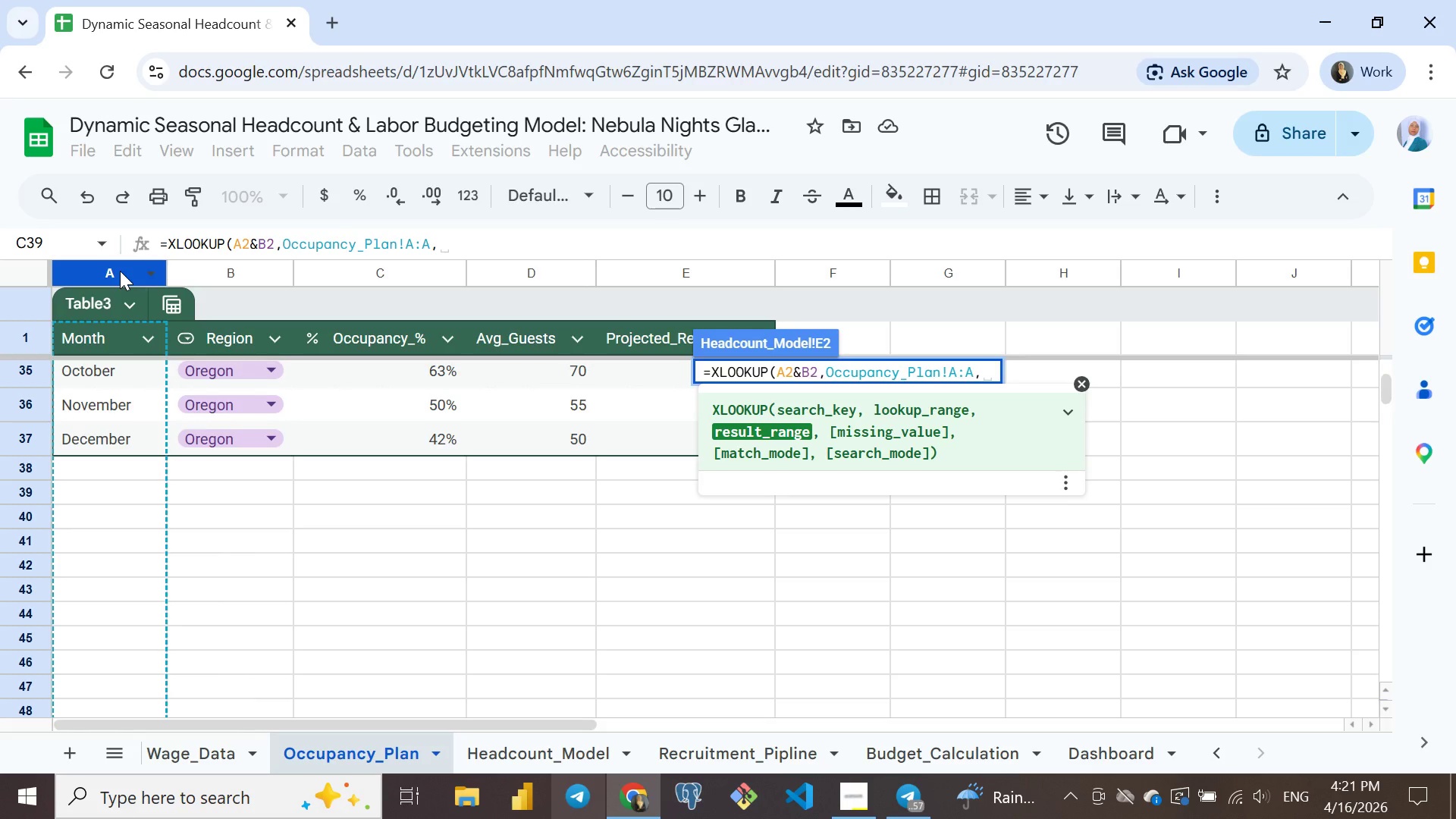 
key(Backspace)
 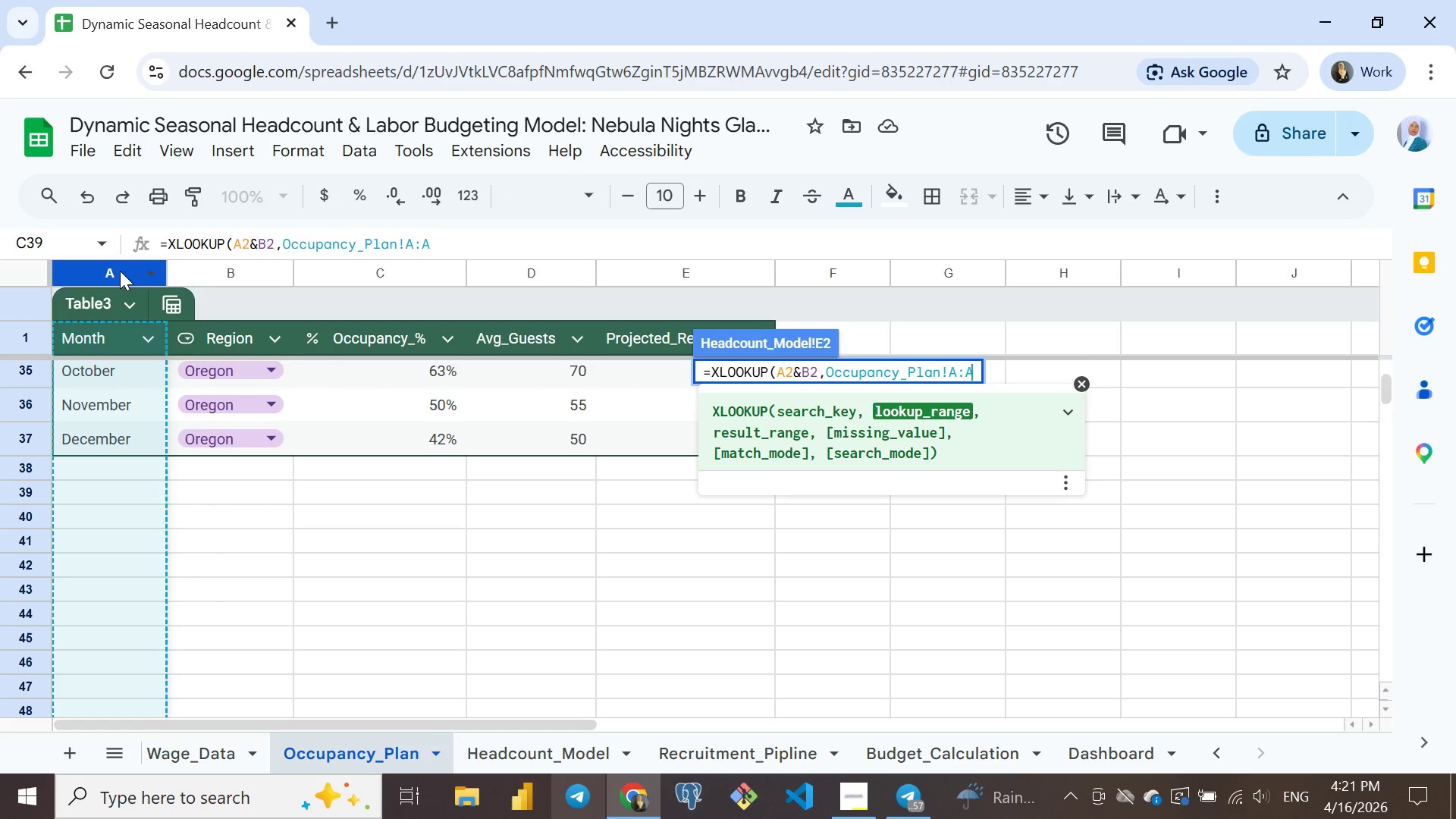 
key(Shift+7)
 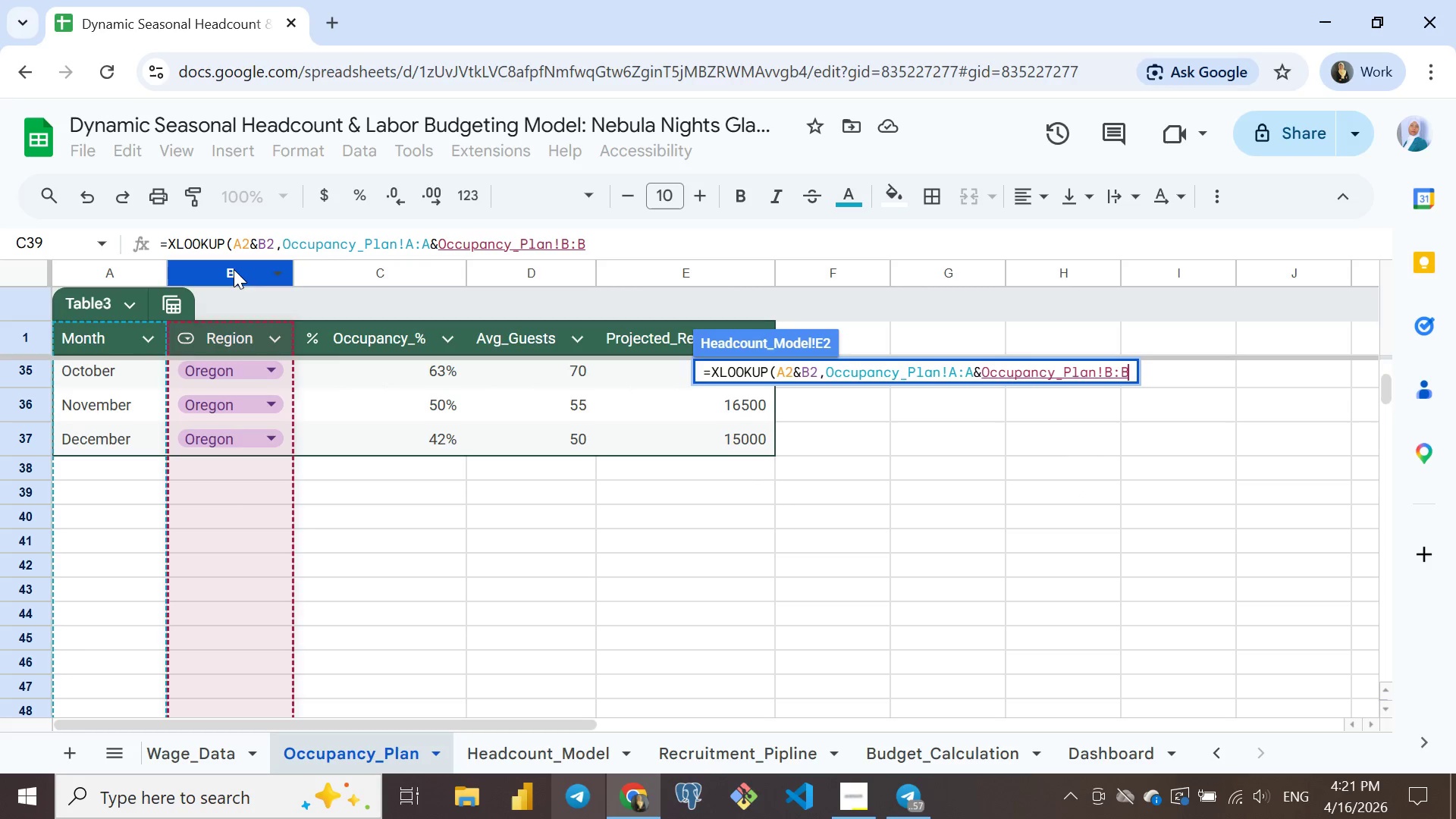 
left_click([234, 269])
 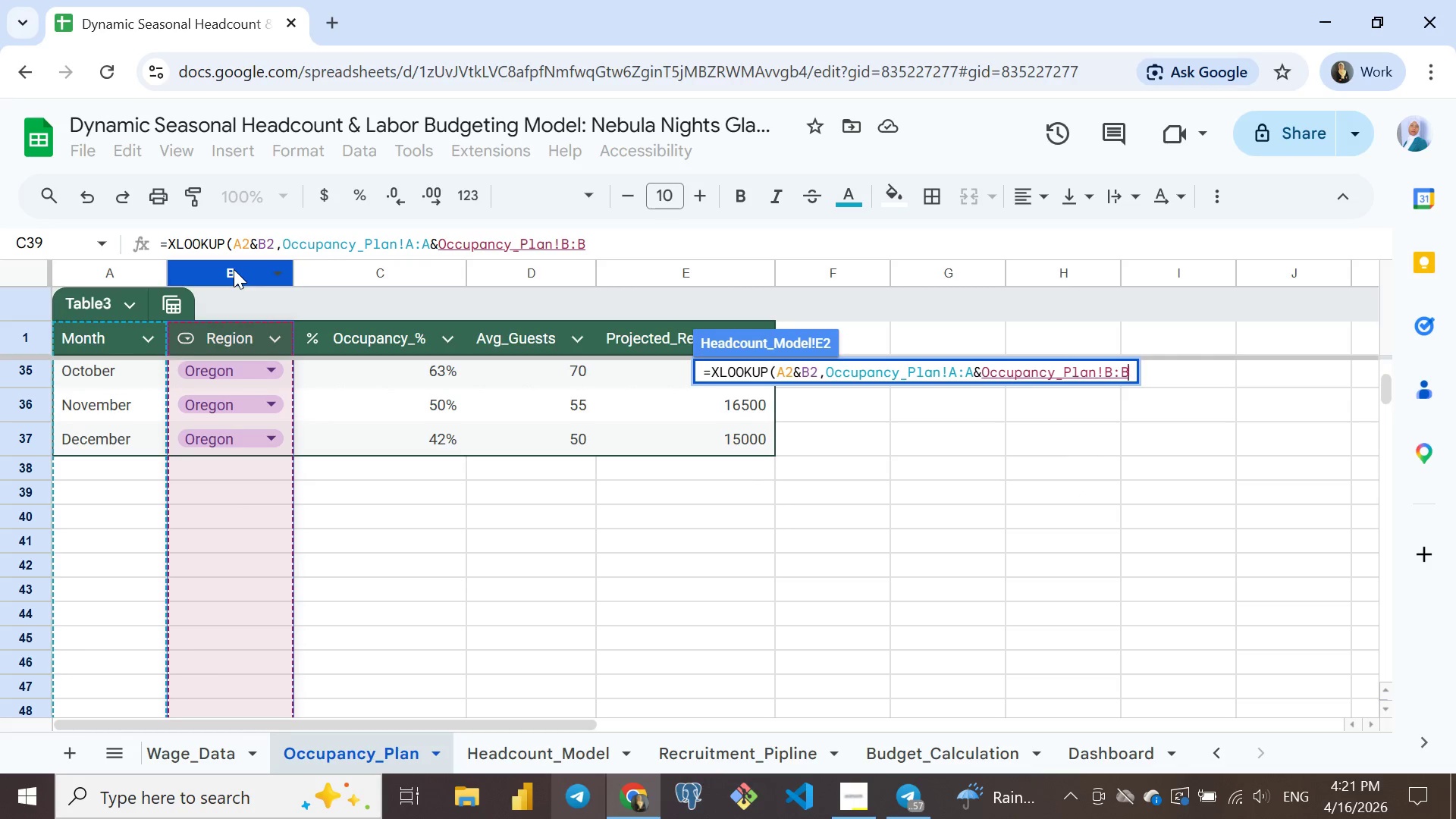 
key(Comma)
 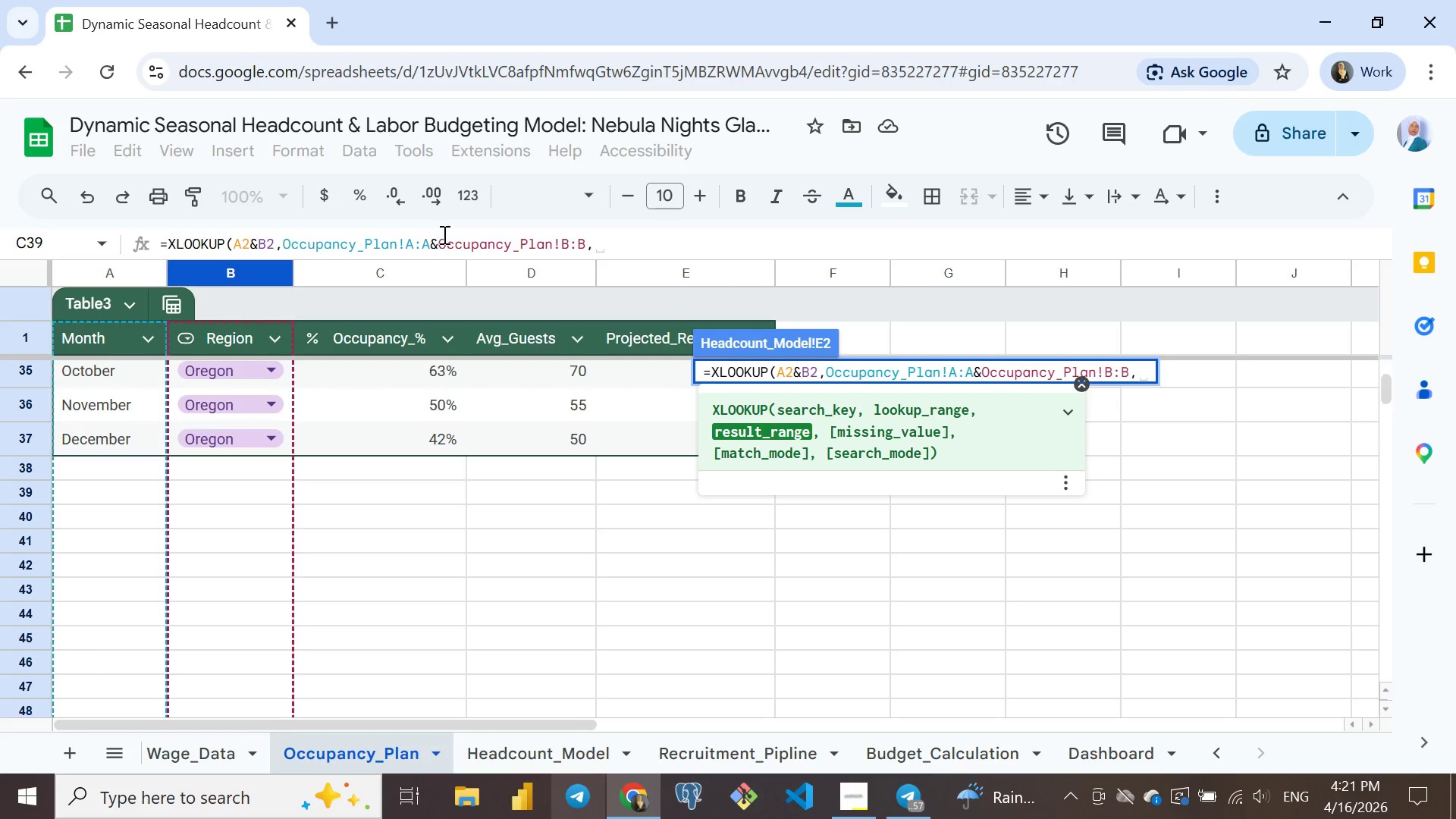 
wait(6.27)
 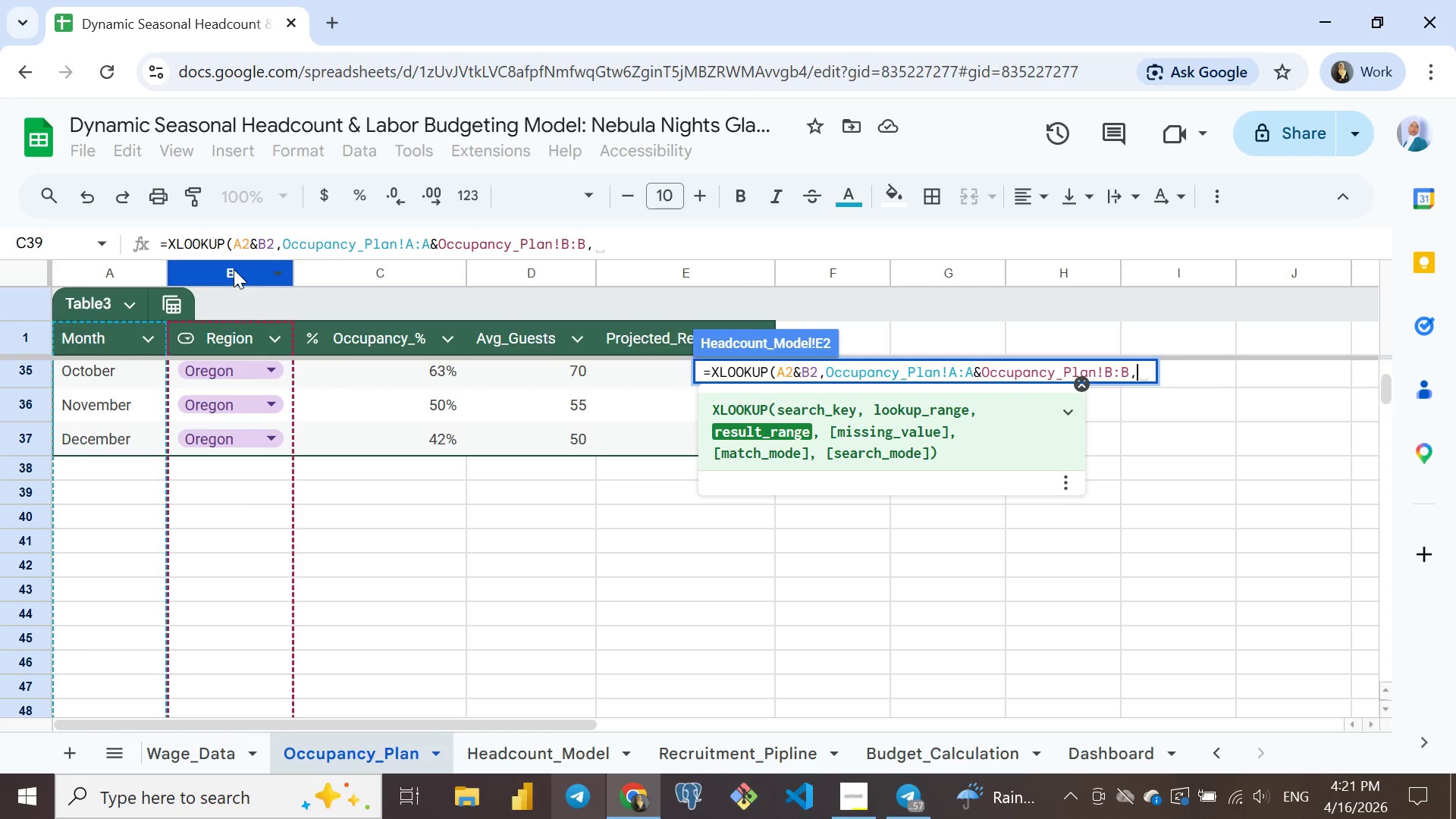 
left_click([509, 273])
 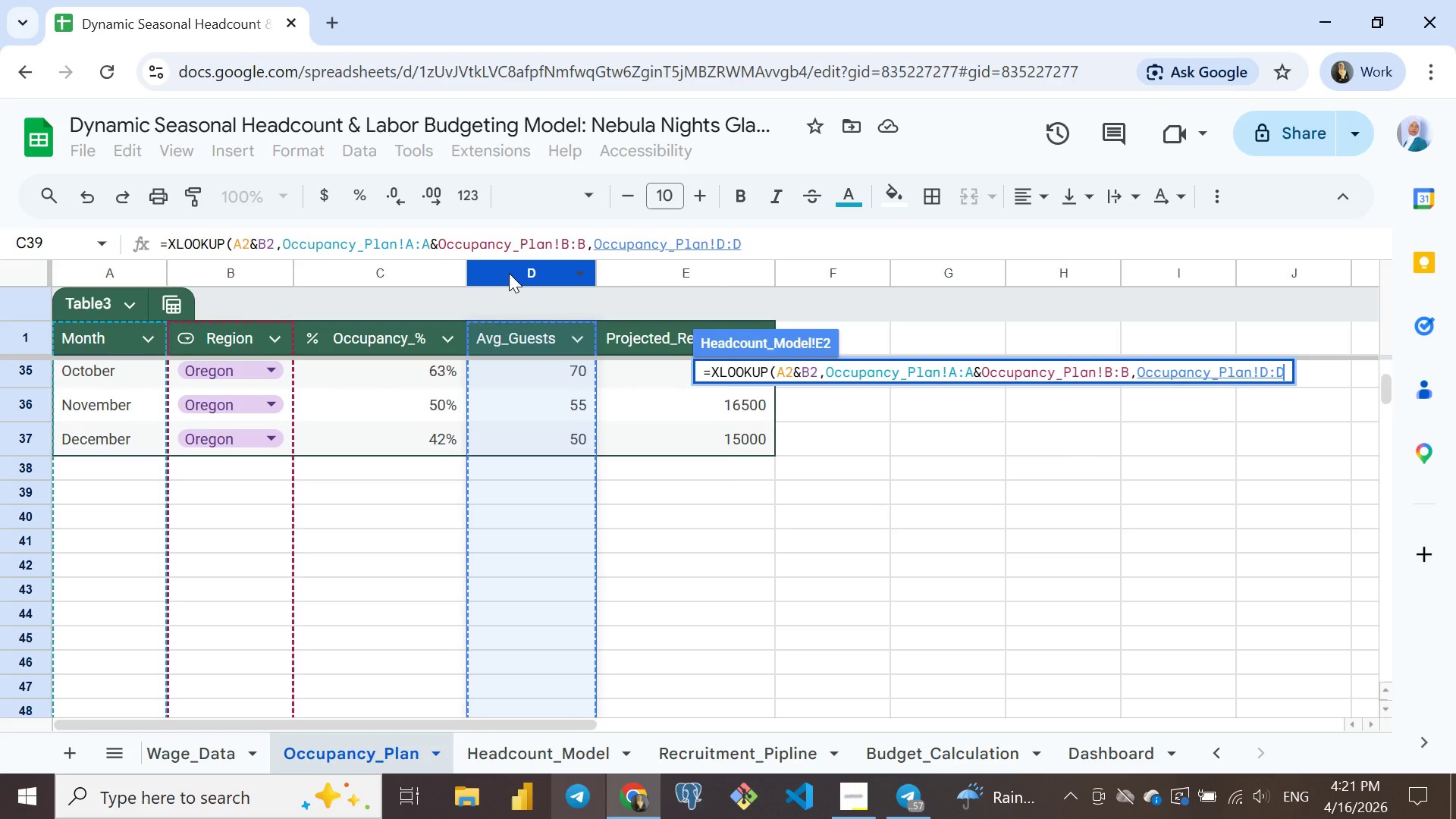 
key(Enter)
 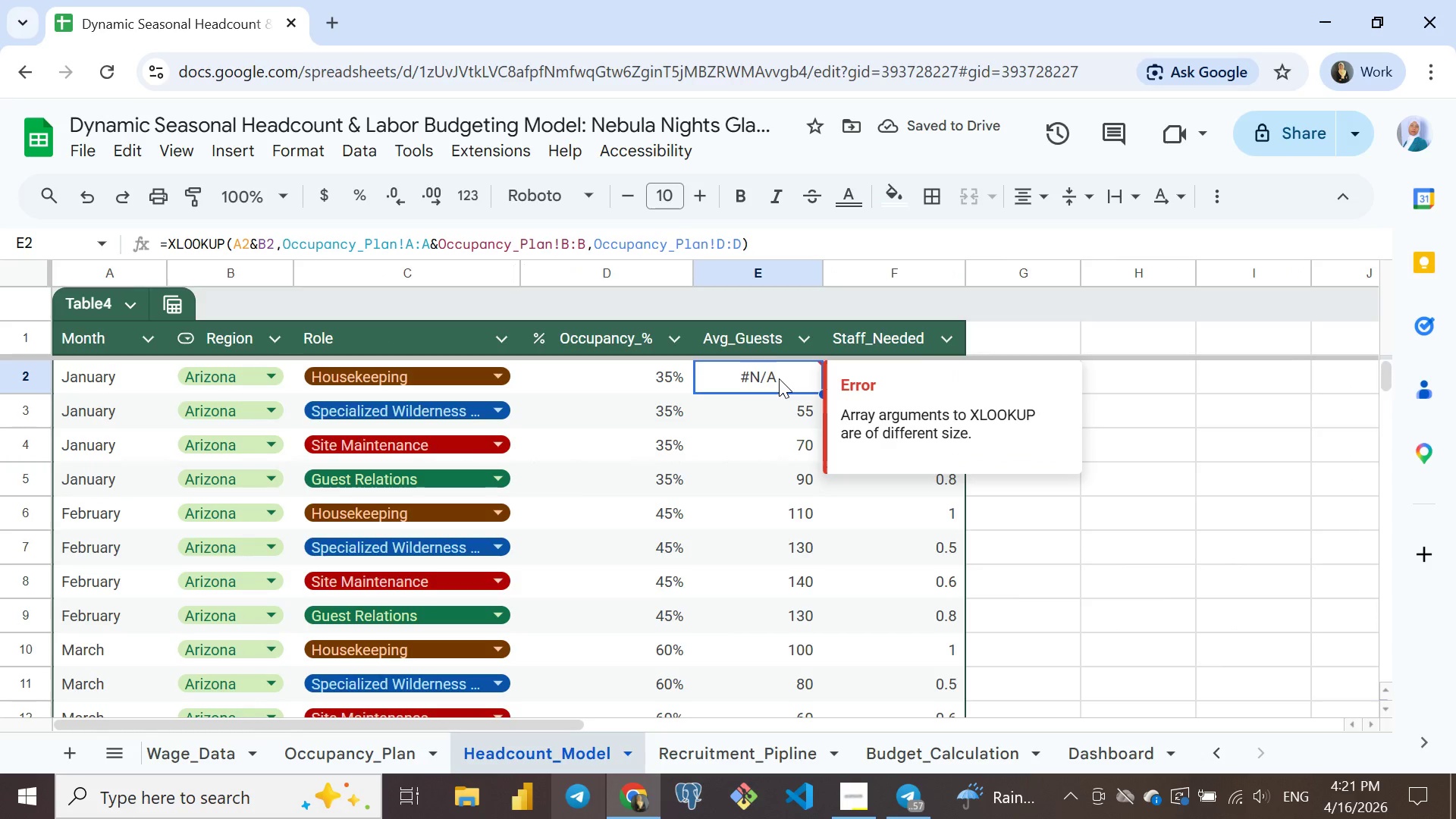 
double_click([779, 378])
 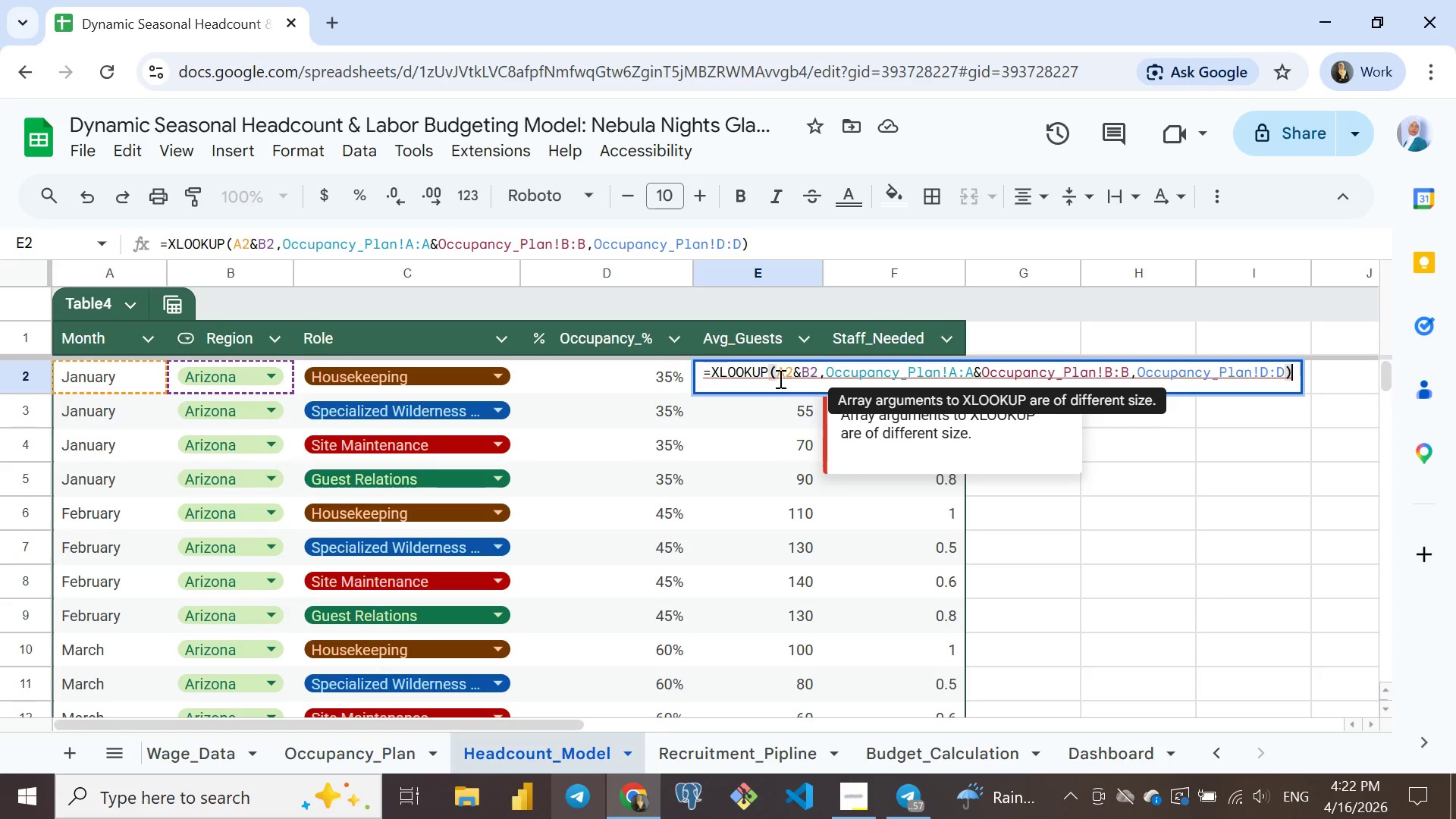 
wait(20.55)
 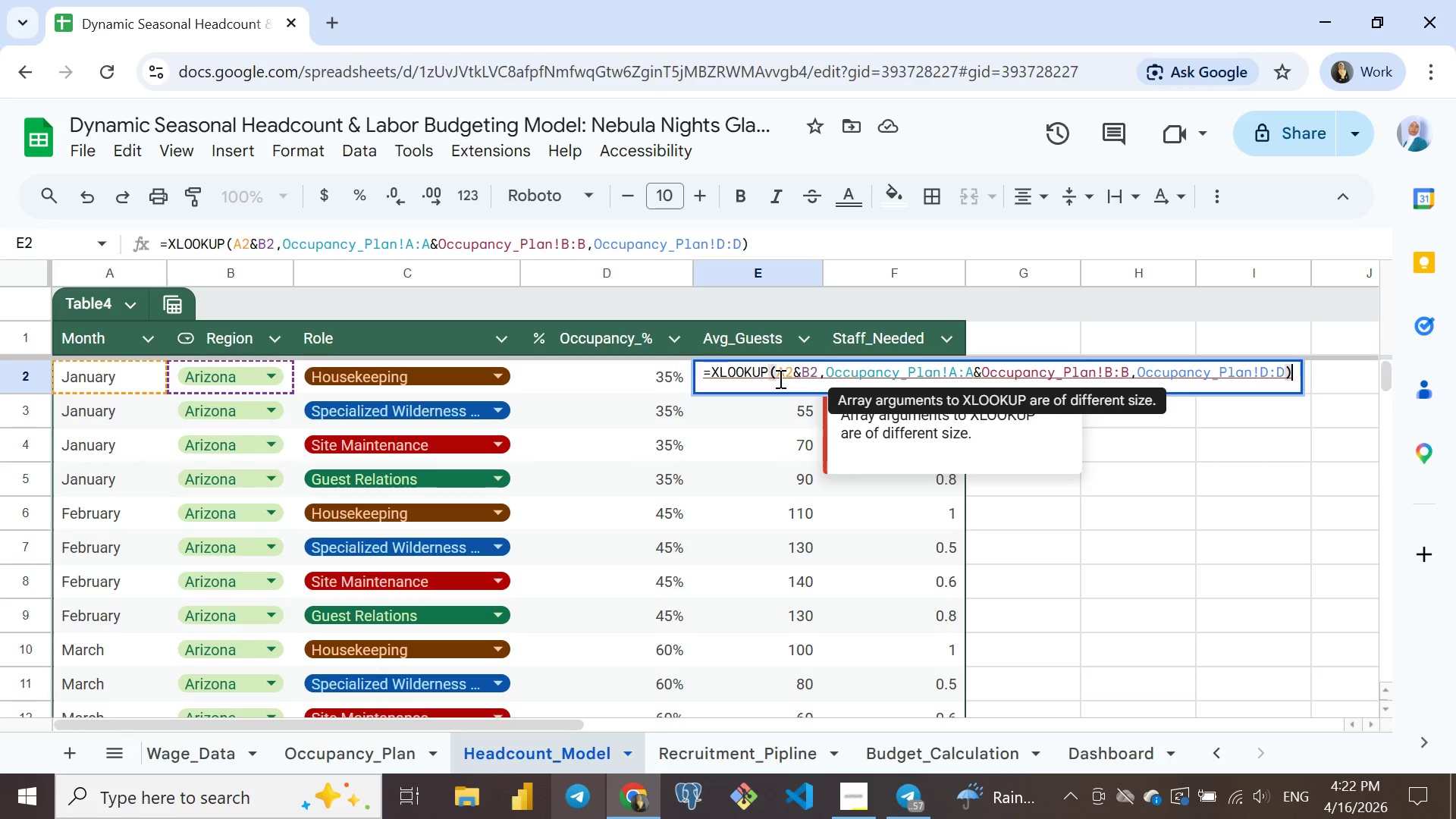 
left_click([619, 374])
 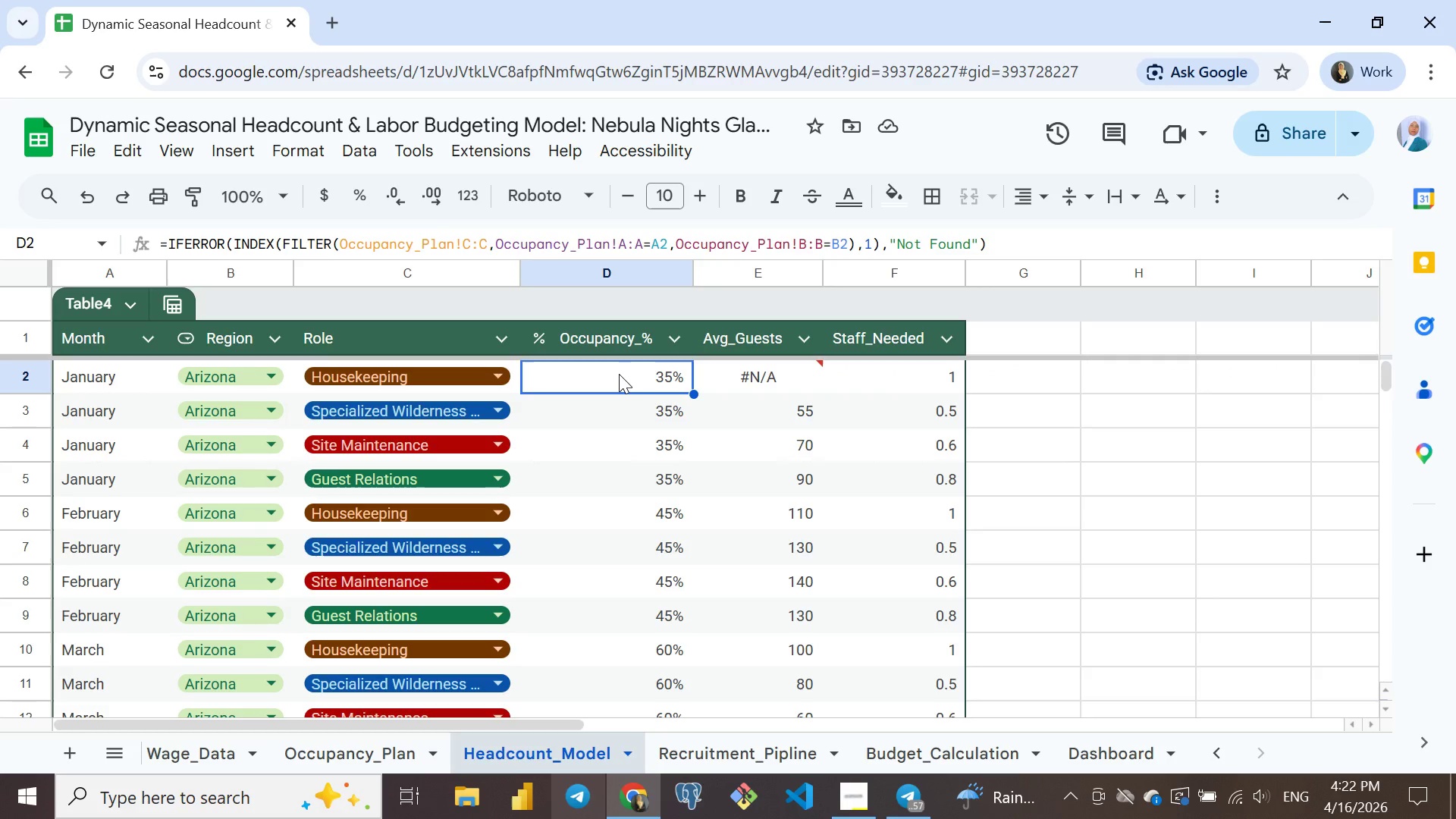 
wait(16.52)
 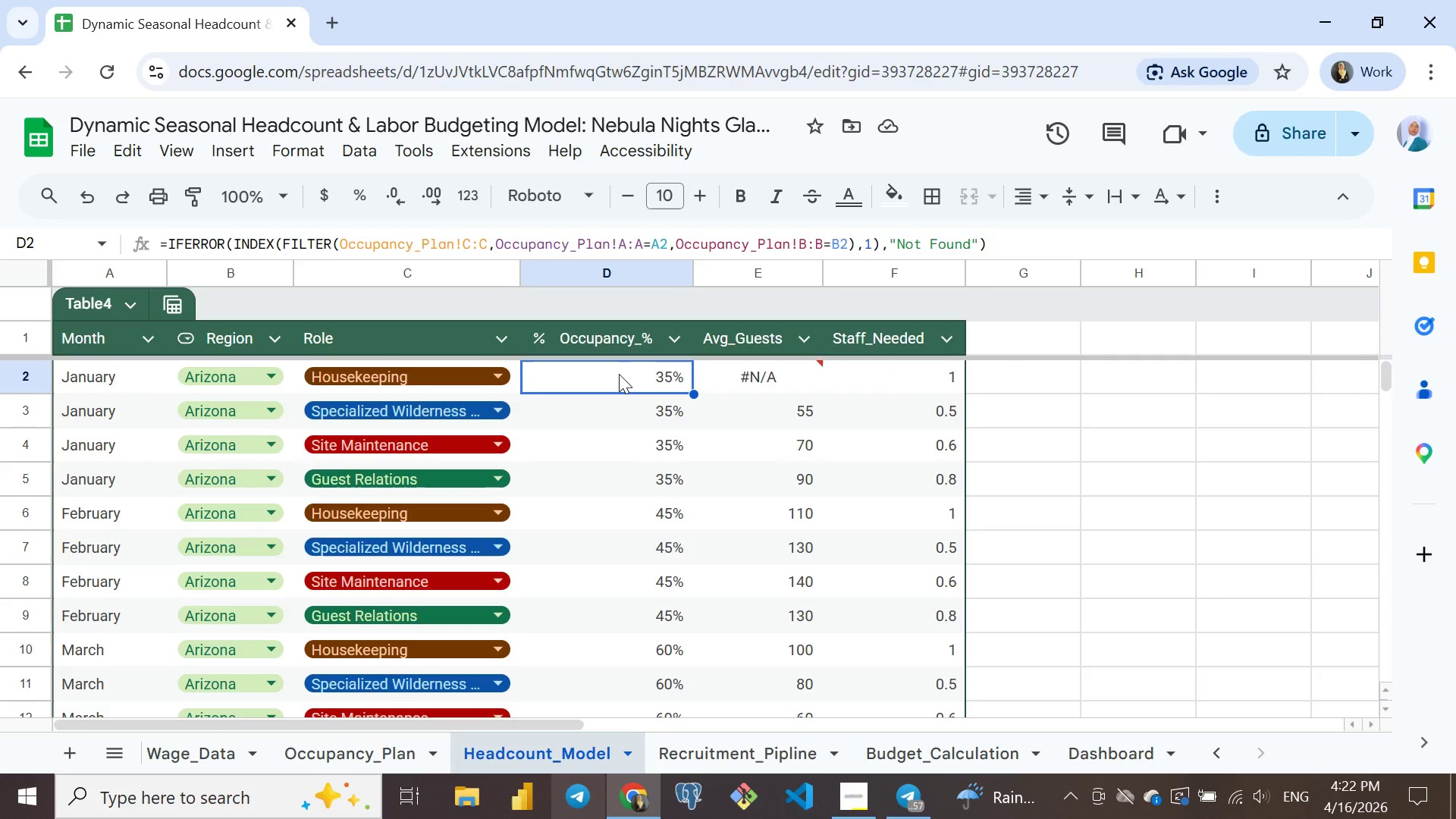 
left_click([770, 380])
 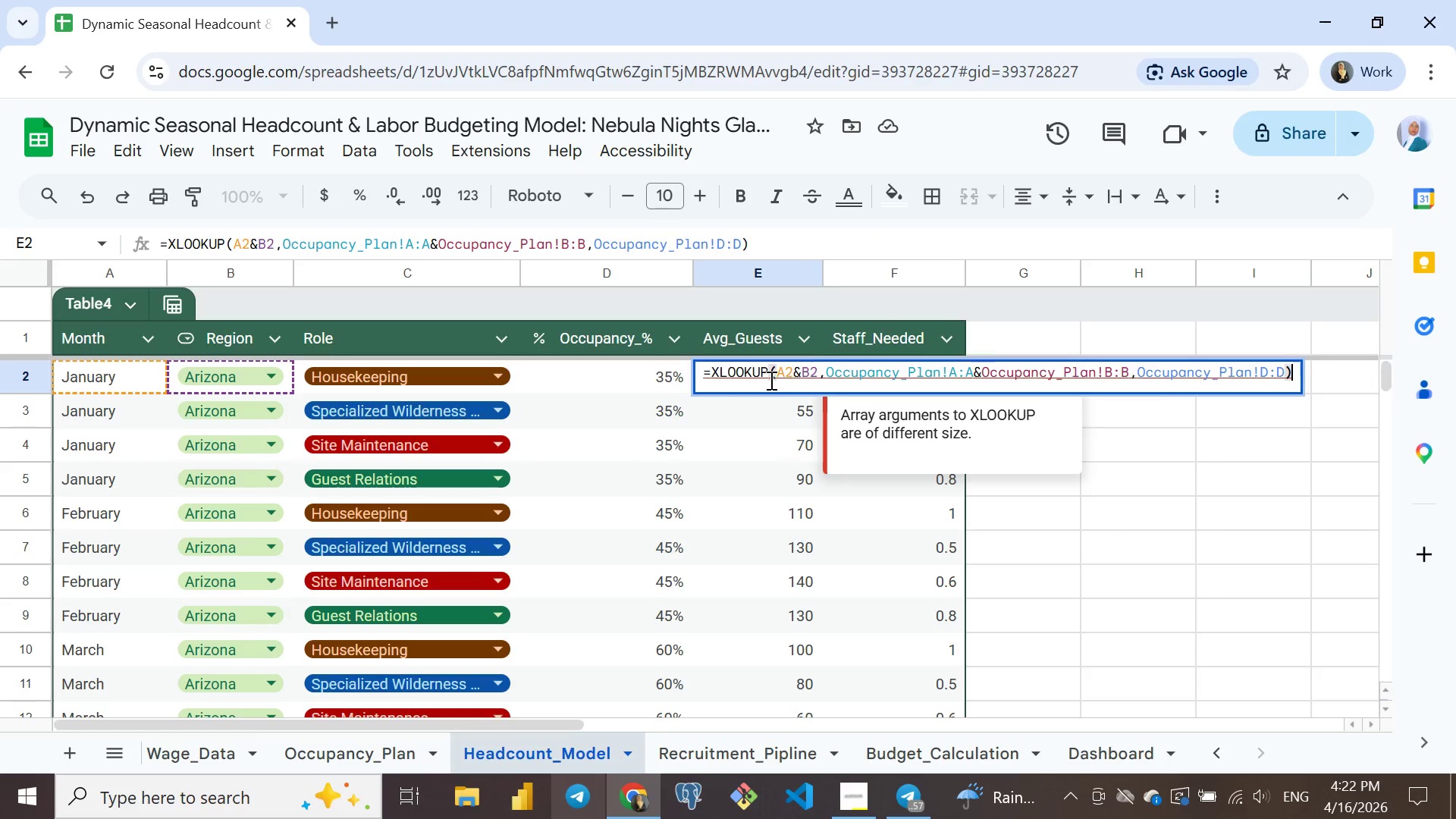 
double_click([770, 380])
 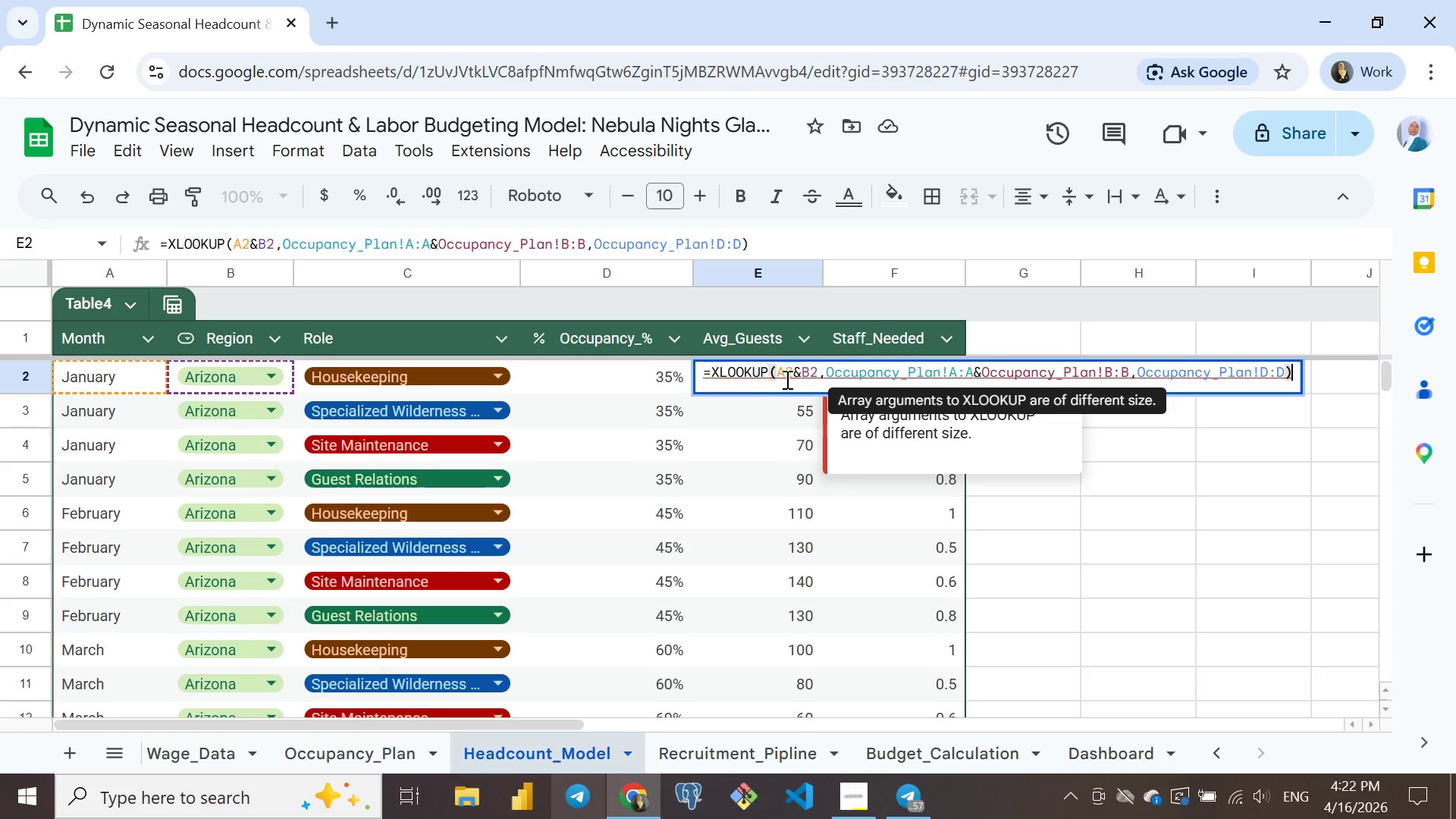 
wait(11.16)
 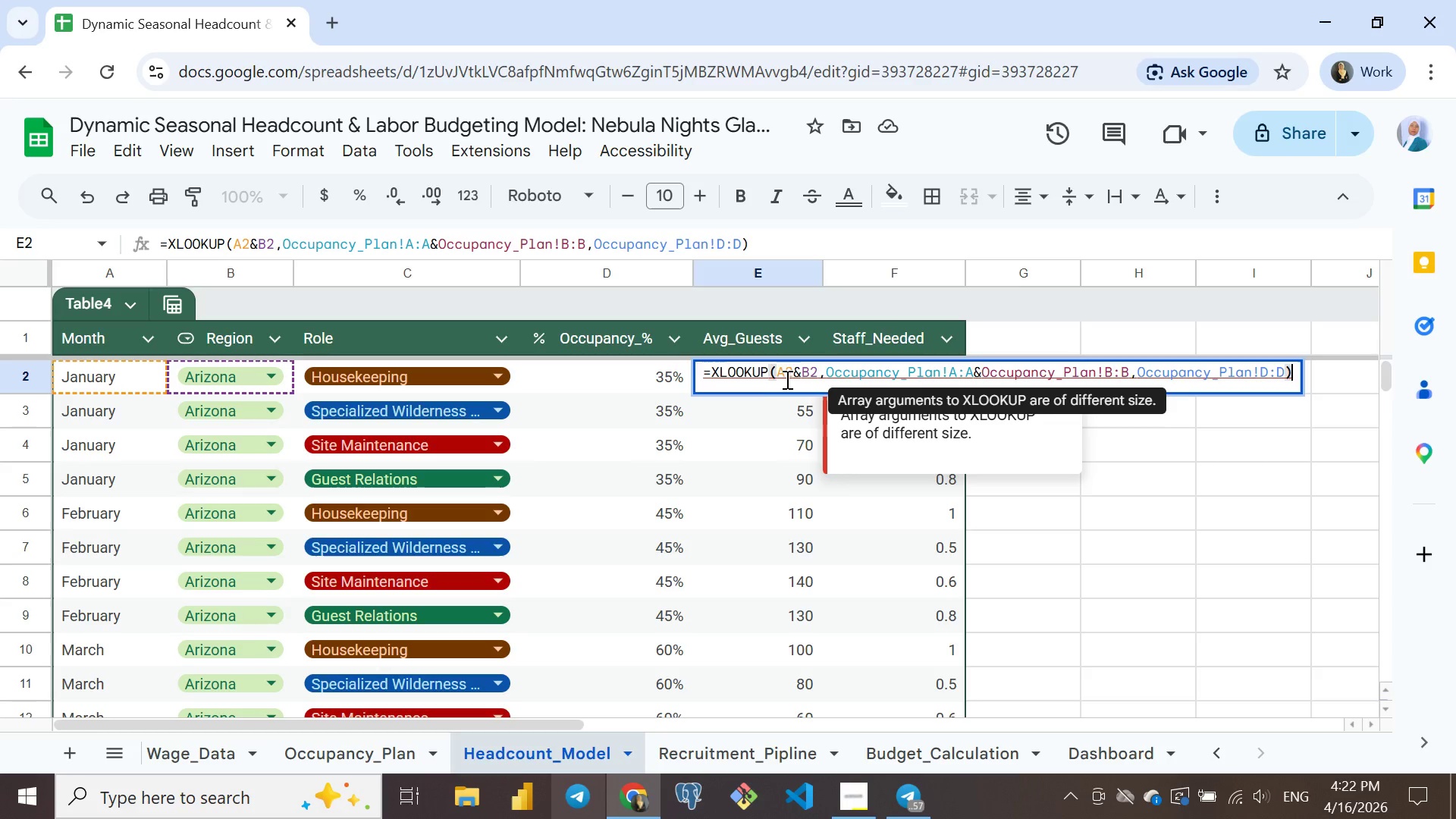 
left_click([827, 373])
 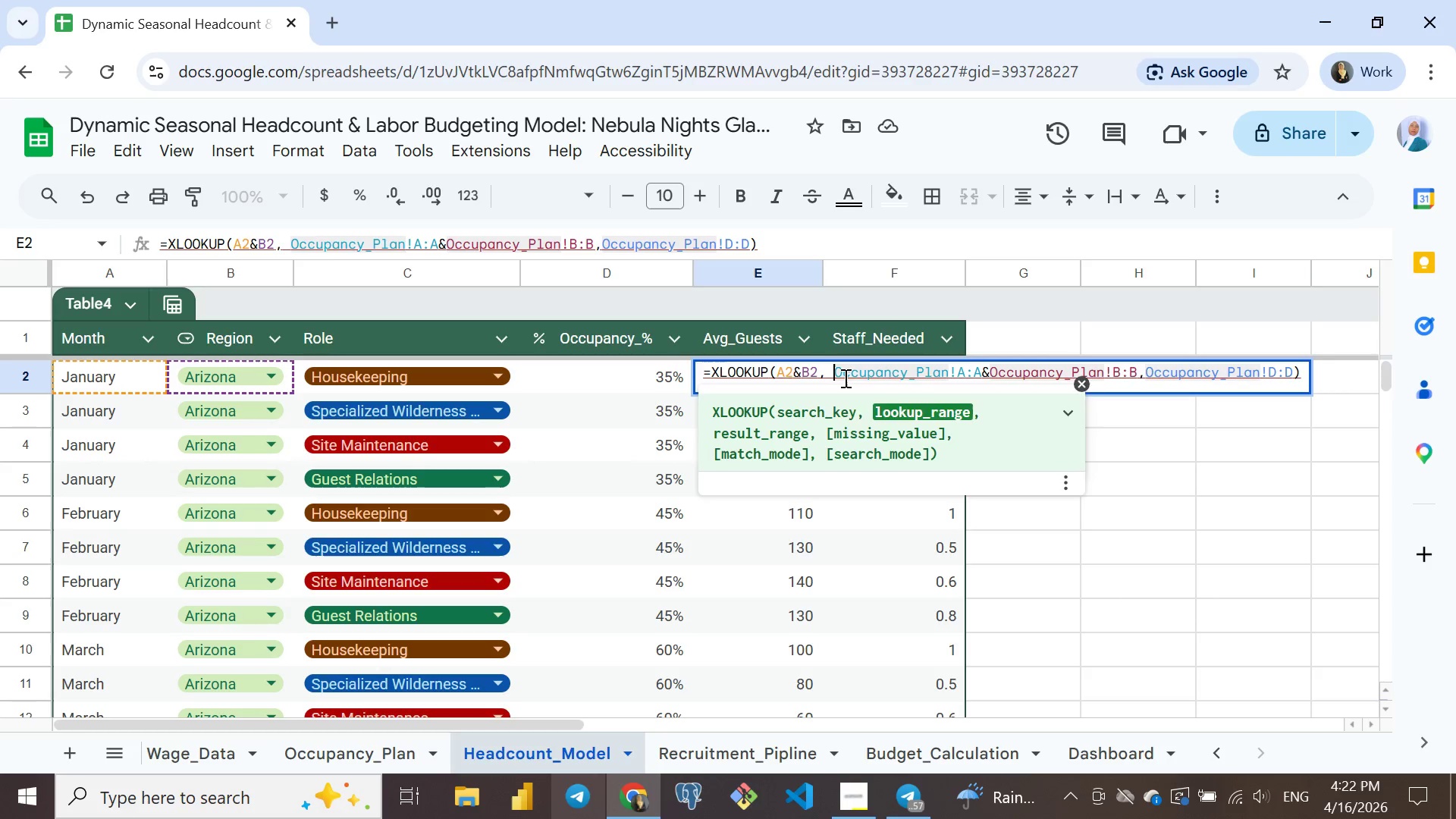 
key(Space)
 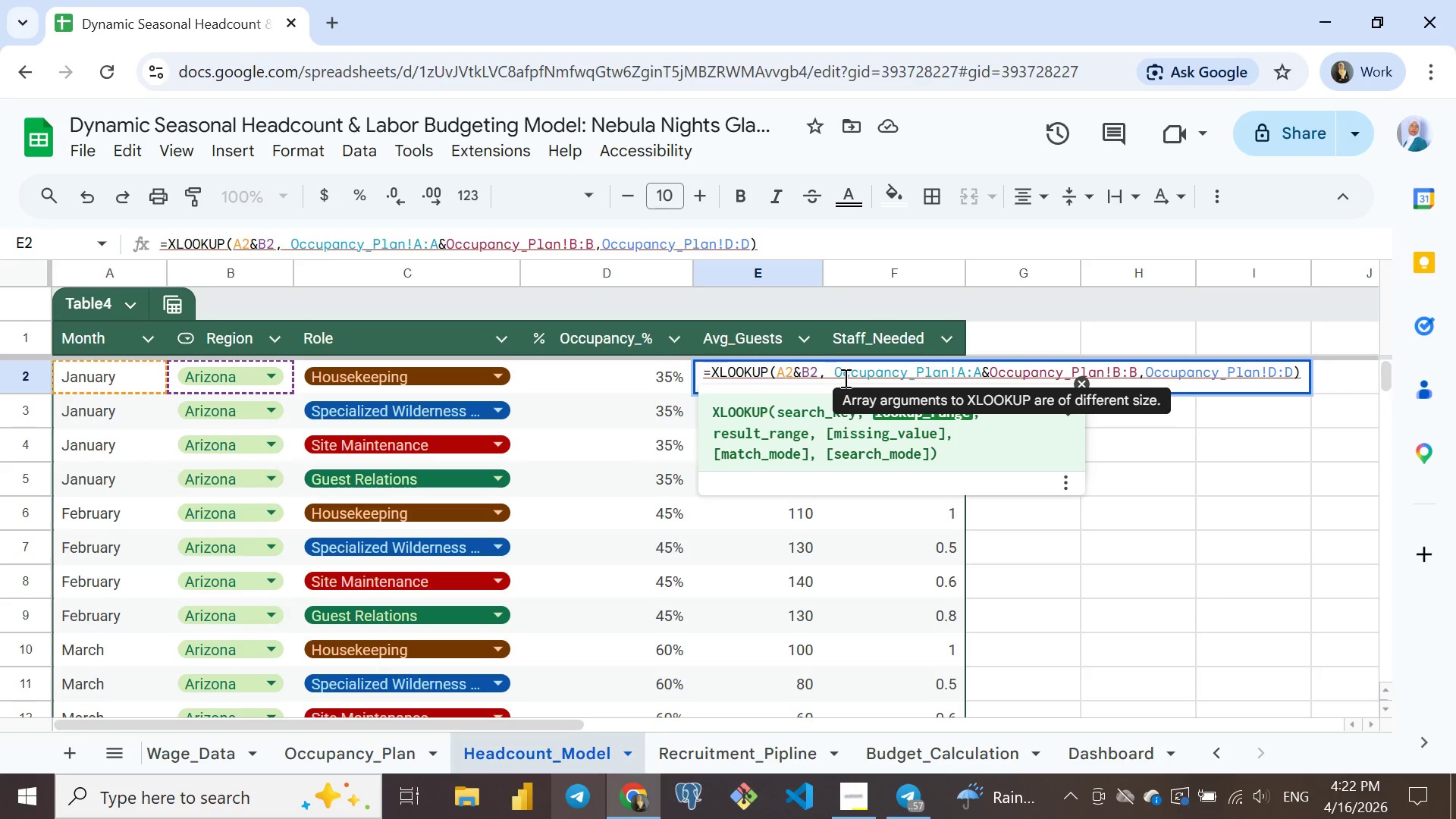 
key(ArrowLeft)
 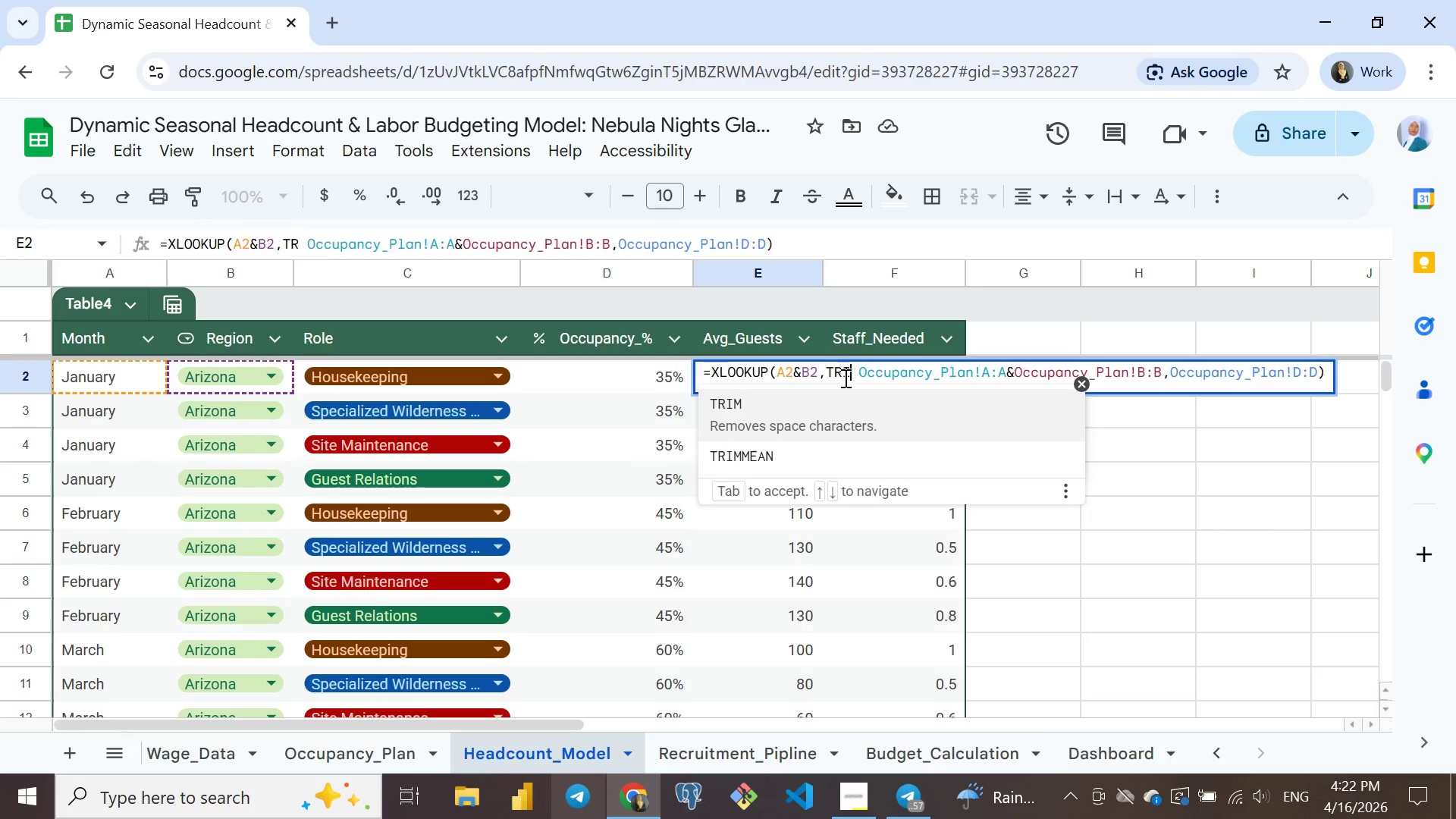 
type(TRI)
 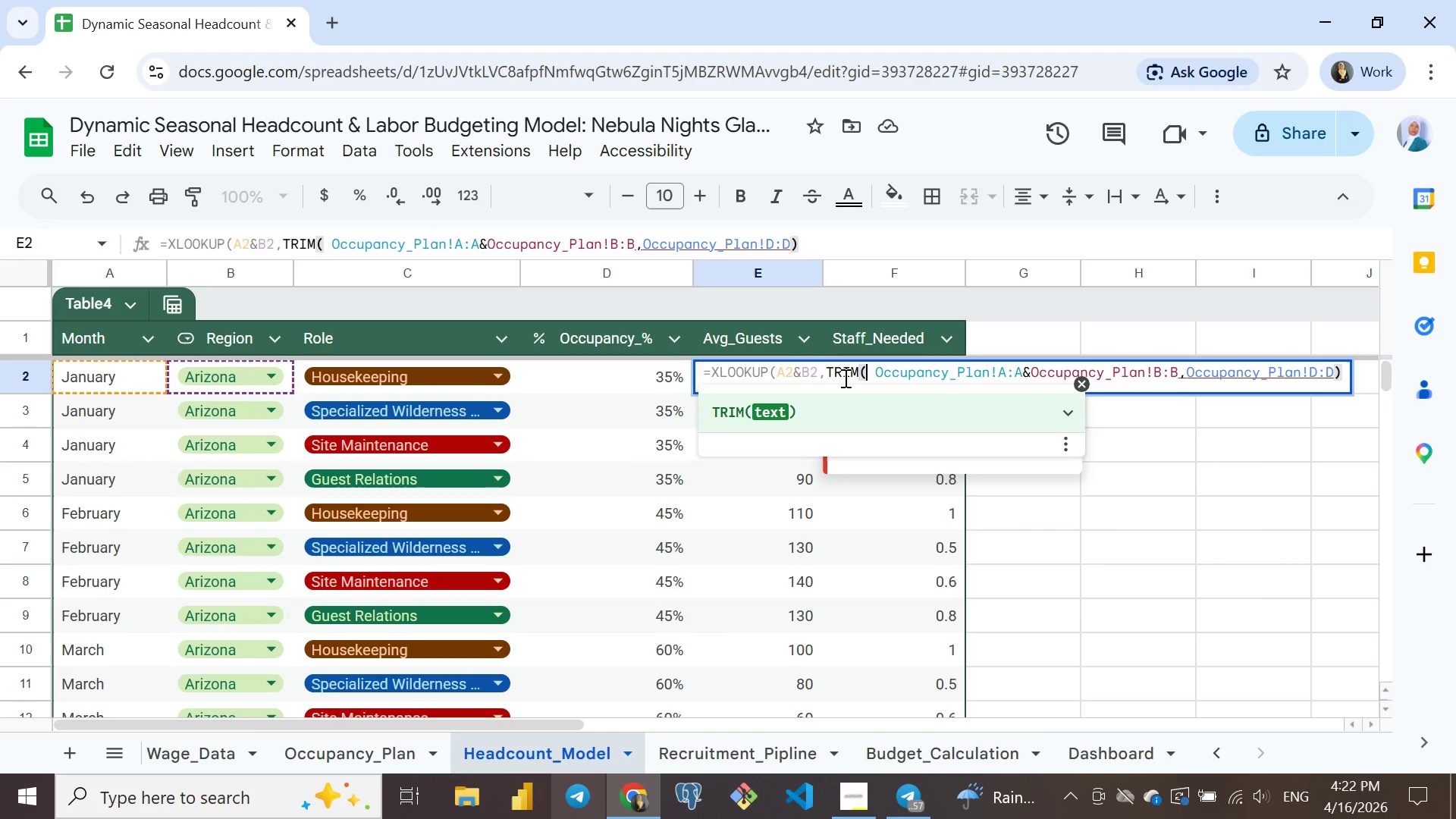 
key(Enter)
 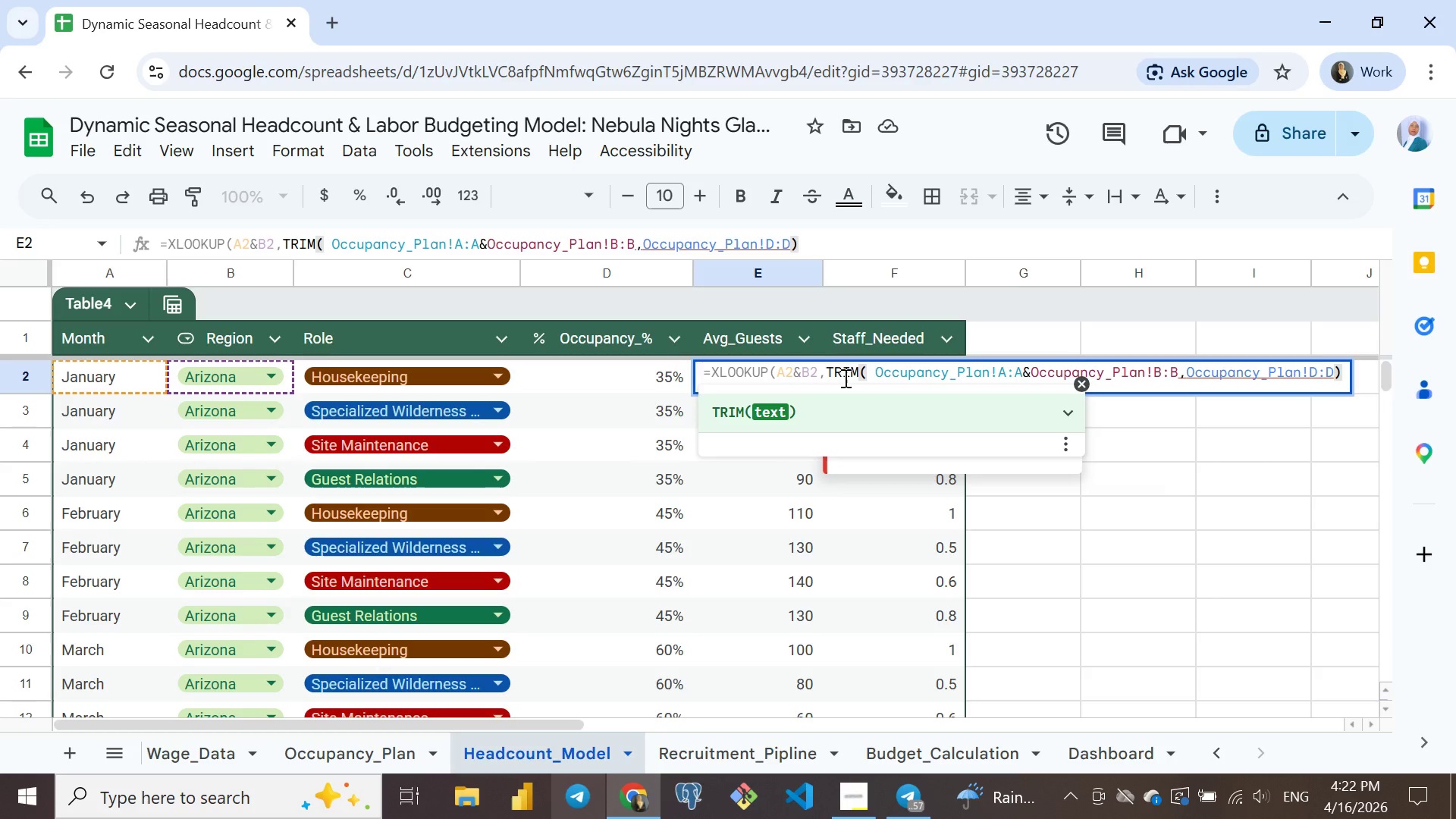 
wait(10.41)
 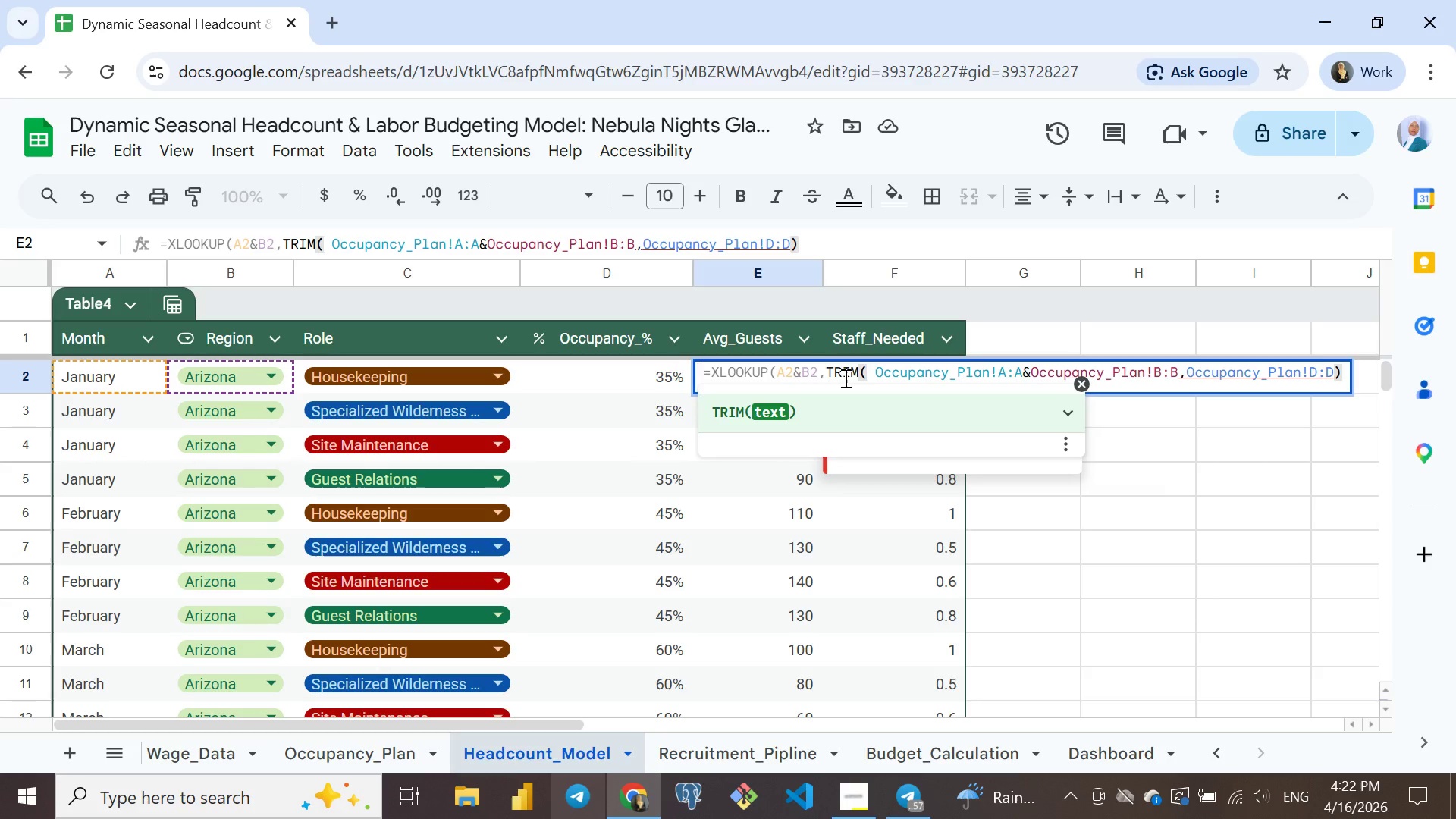 
left_click([1034, 370])
 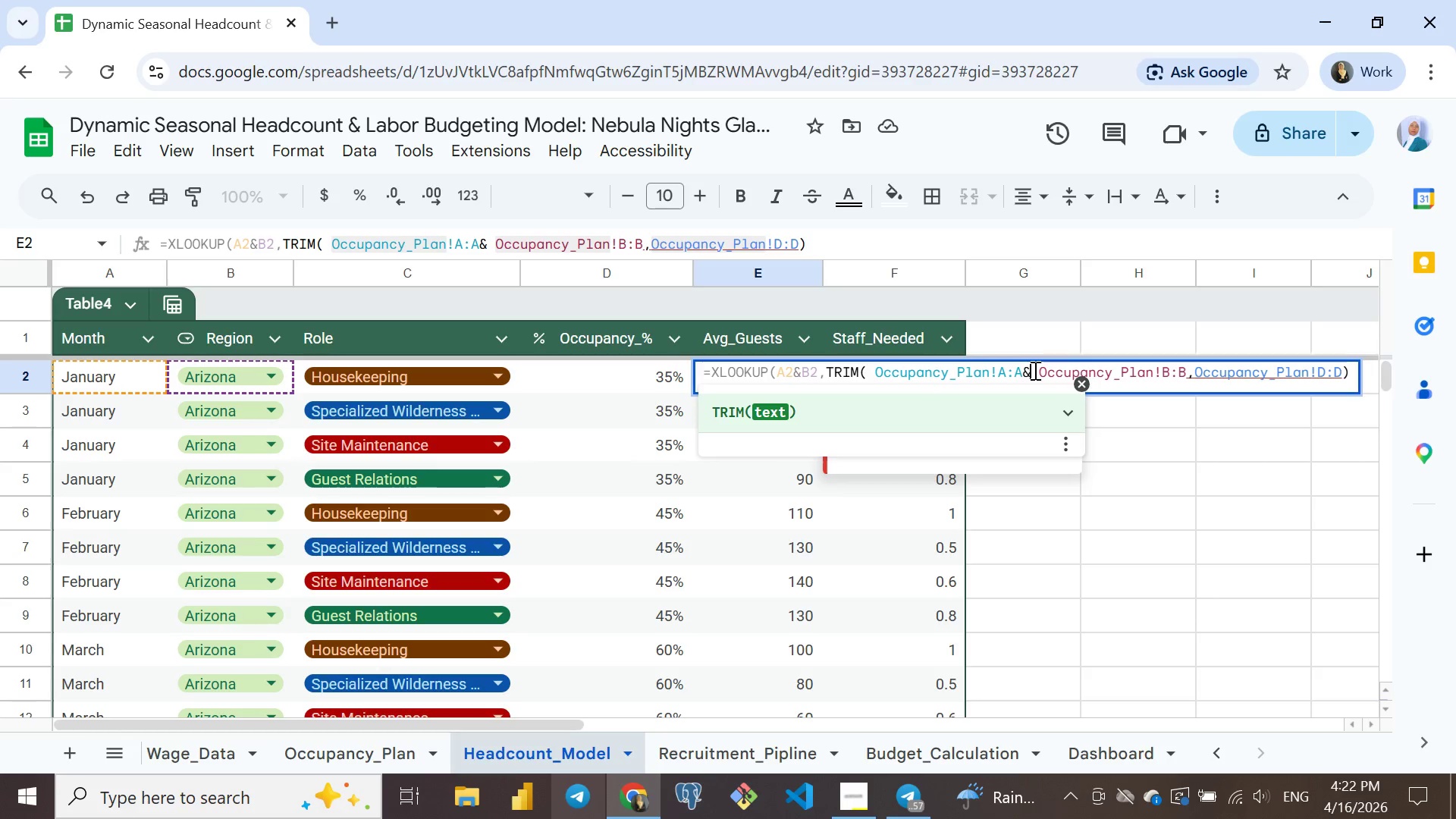 
key(Space)
 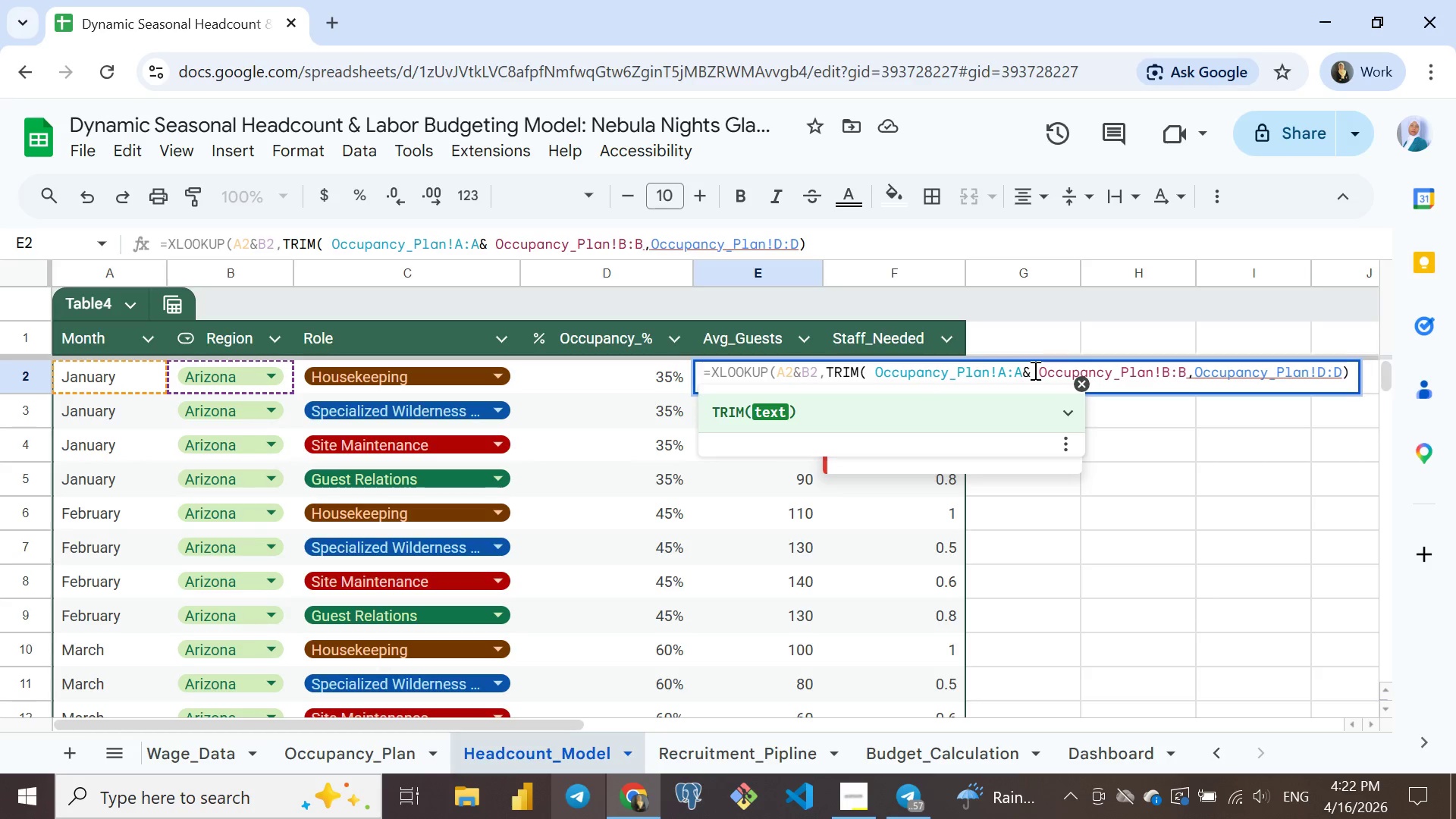 
key(ArrowLeft)
 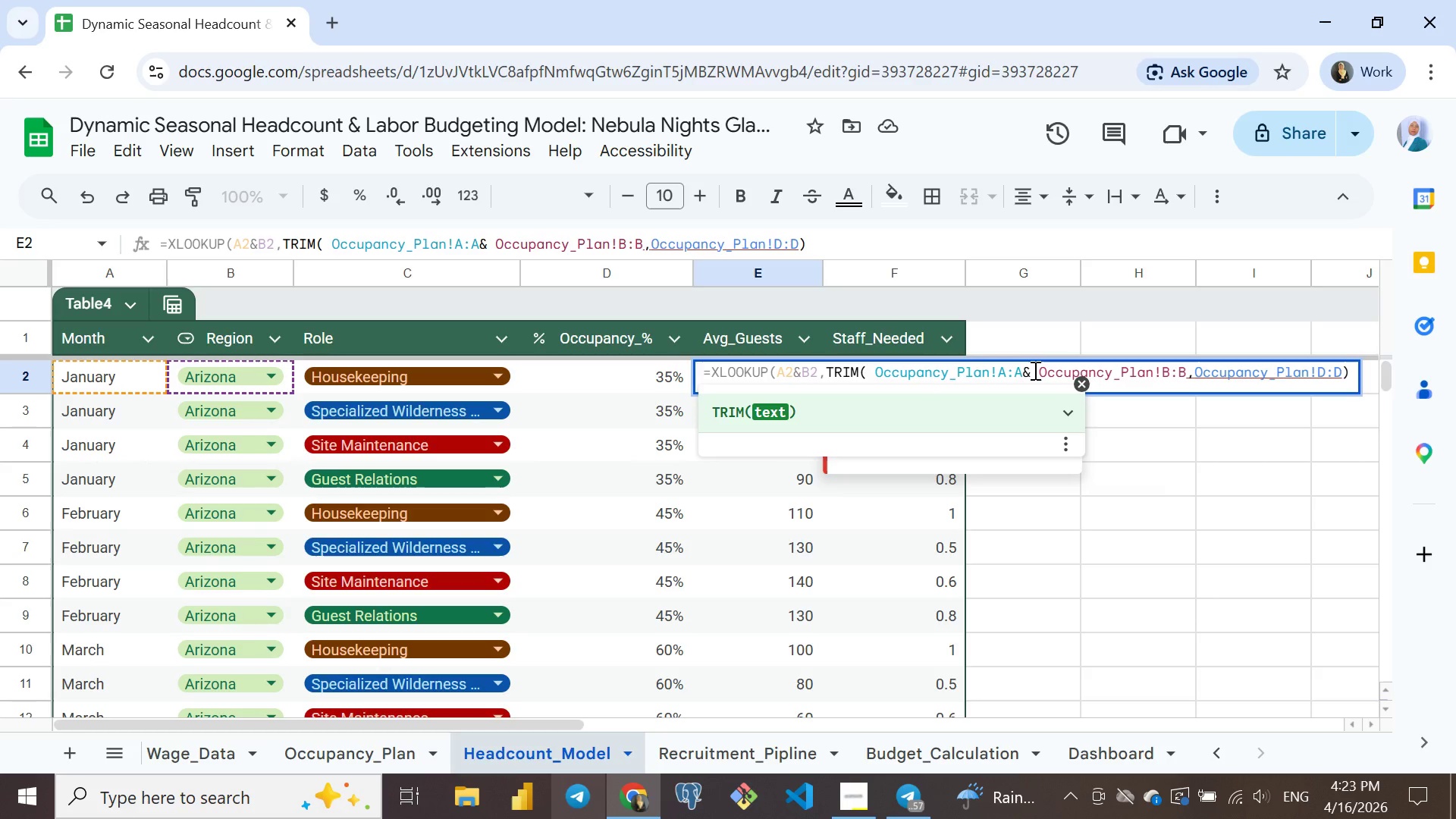 
wait(5.69)
 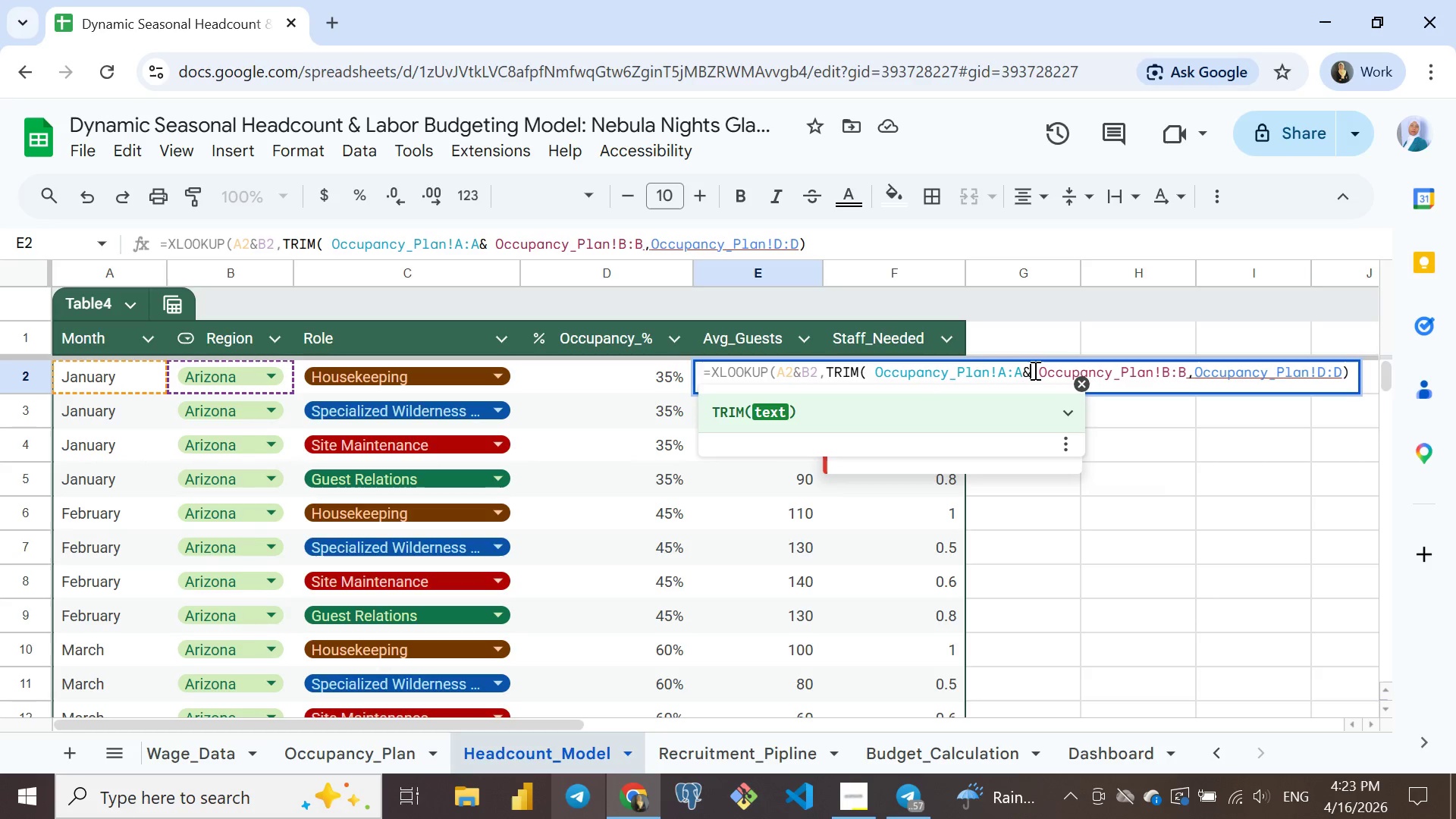 
type(TR)
 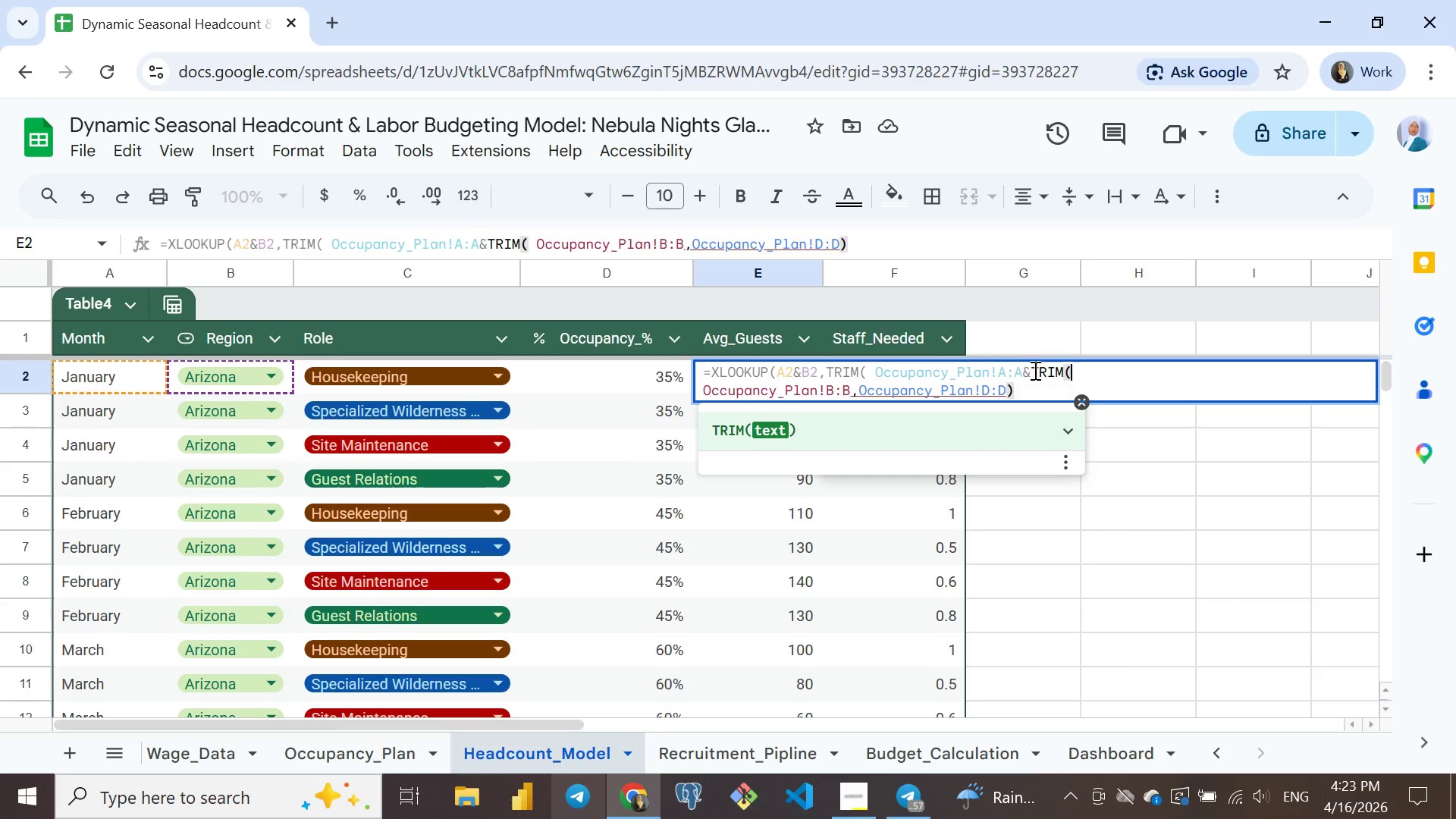 
key(Enter)
 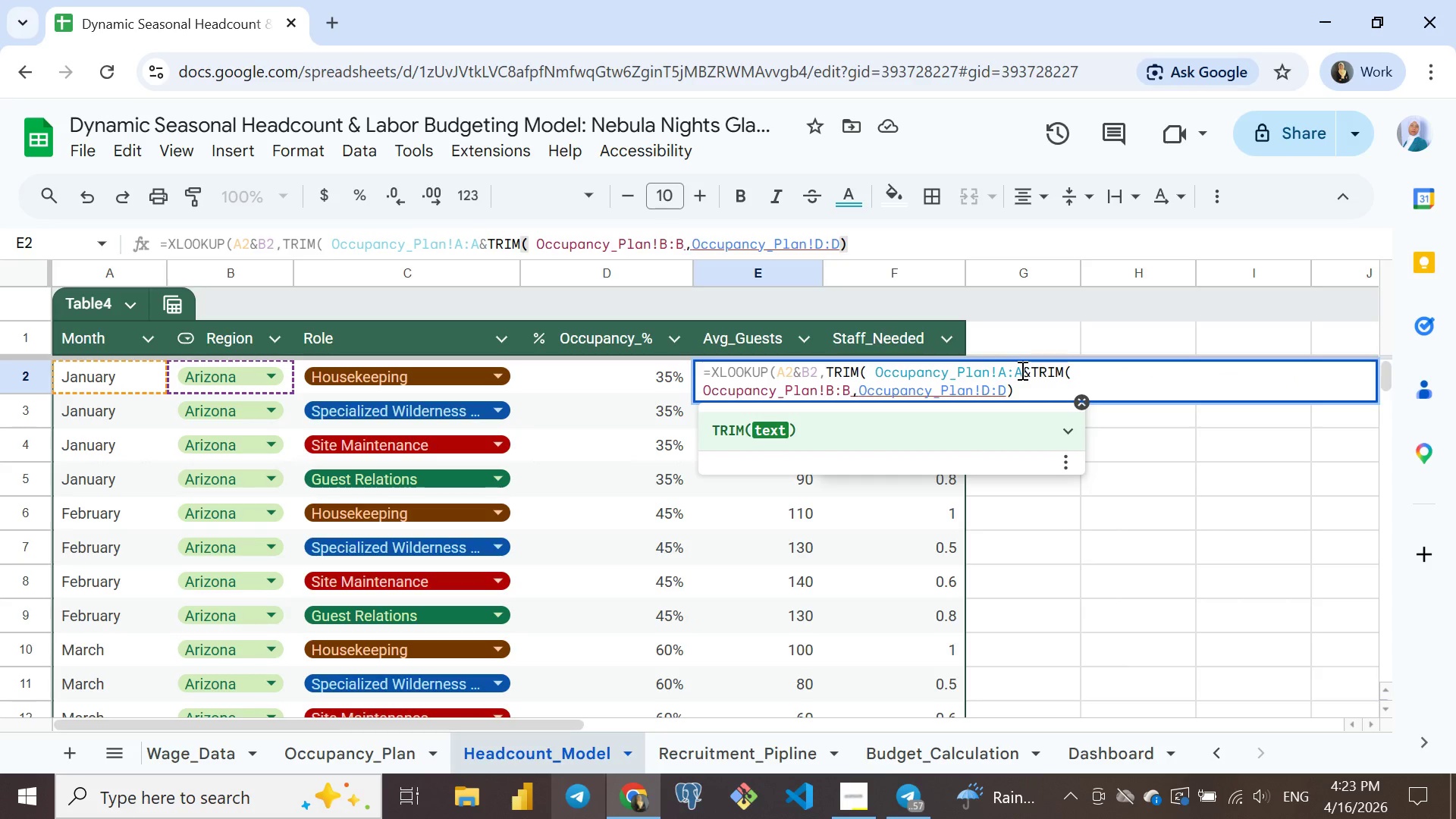 
left_click([1021, 370])
 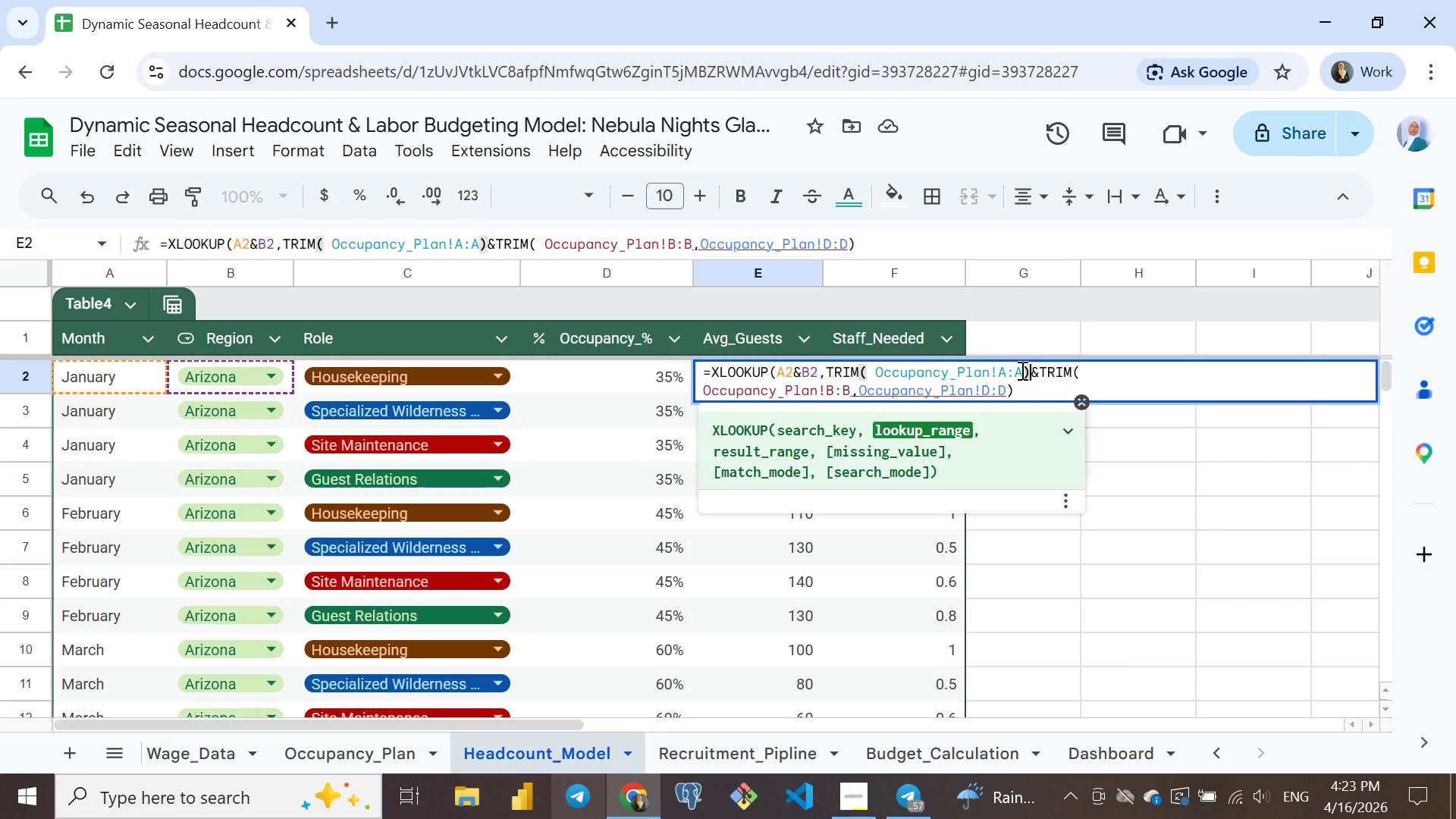 
key(Shift+0)
 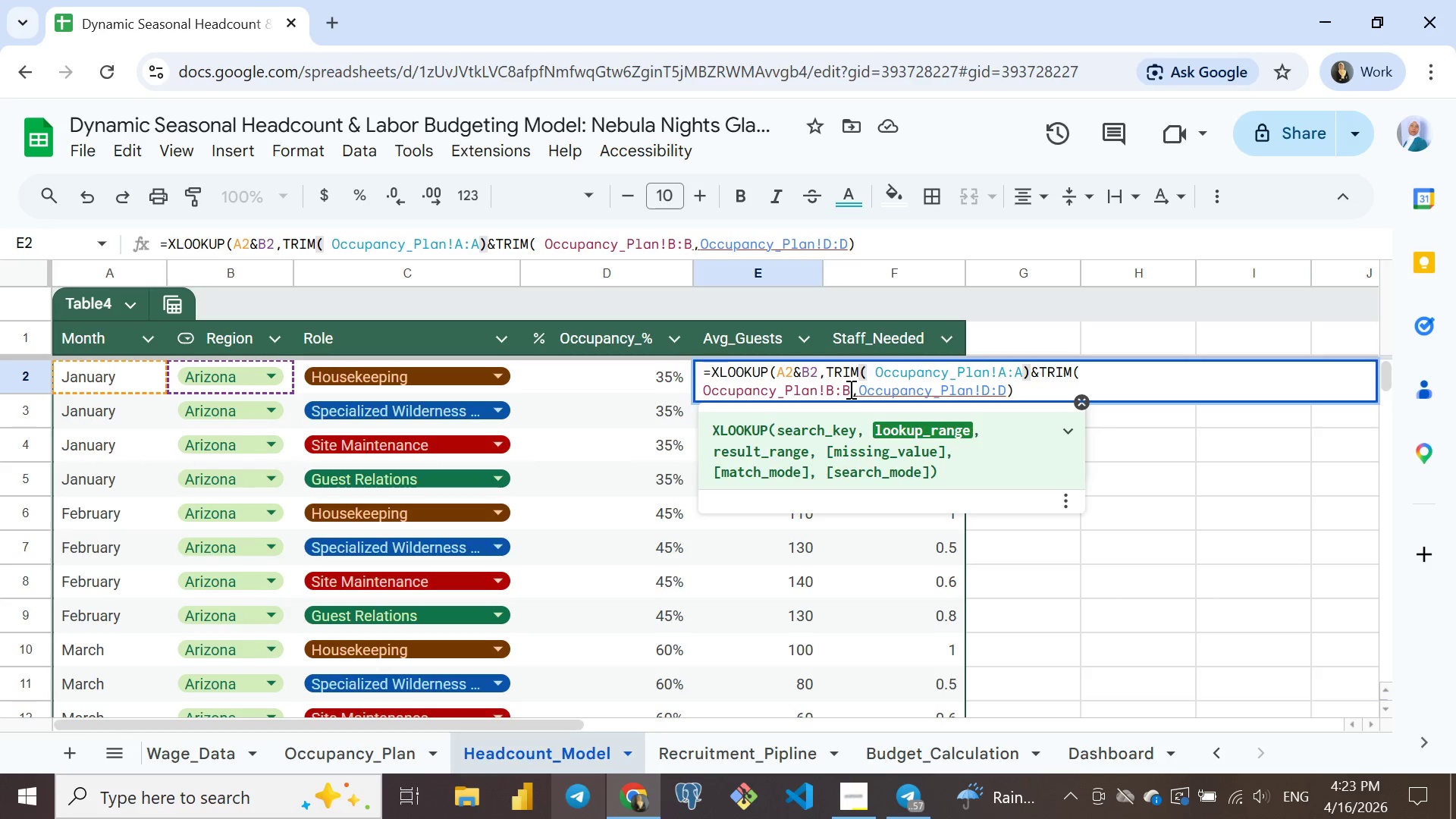 
left_click([849, 389])
 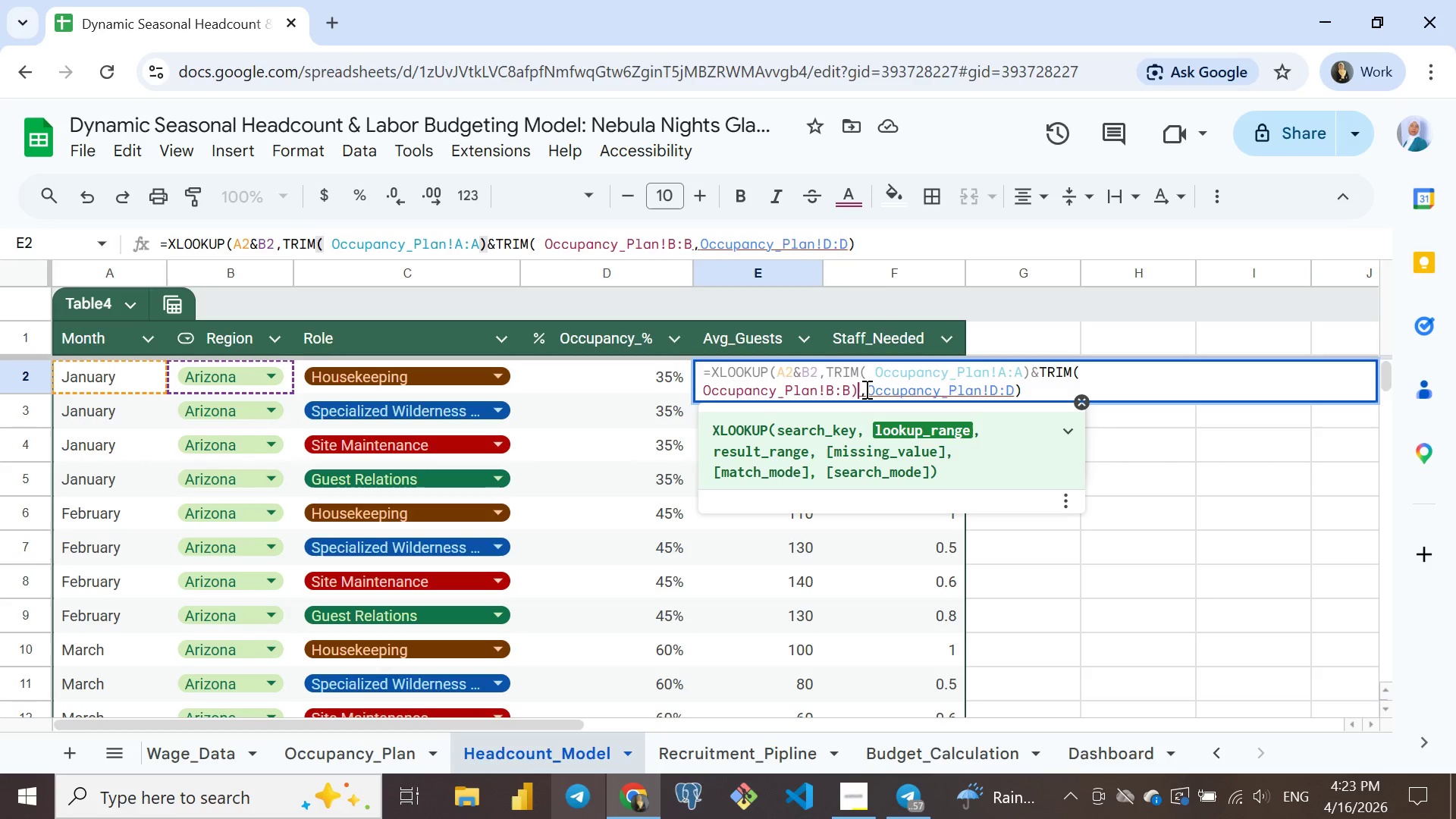 
key(Shift+0)
 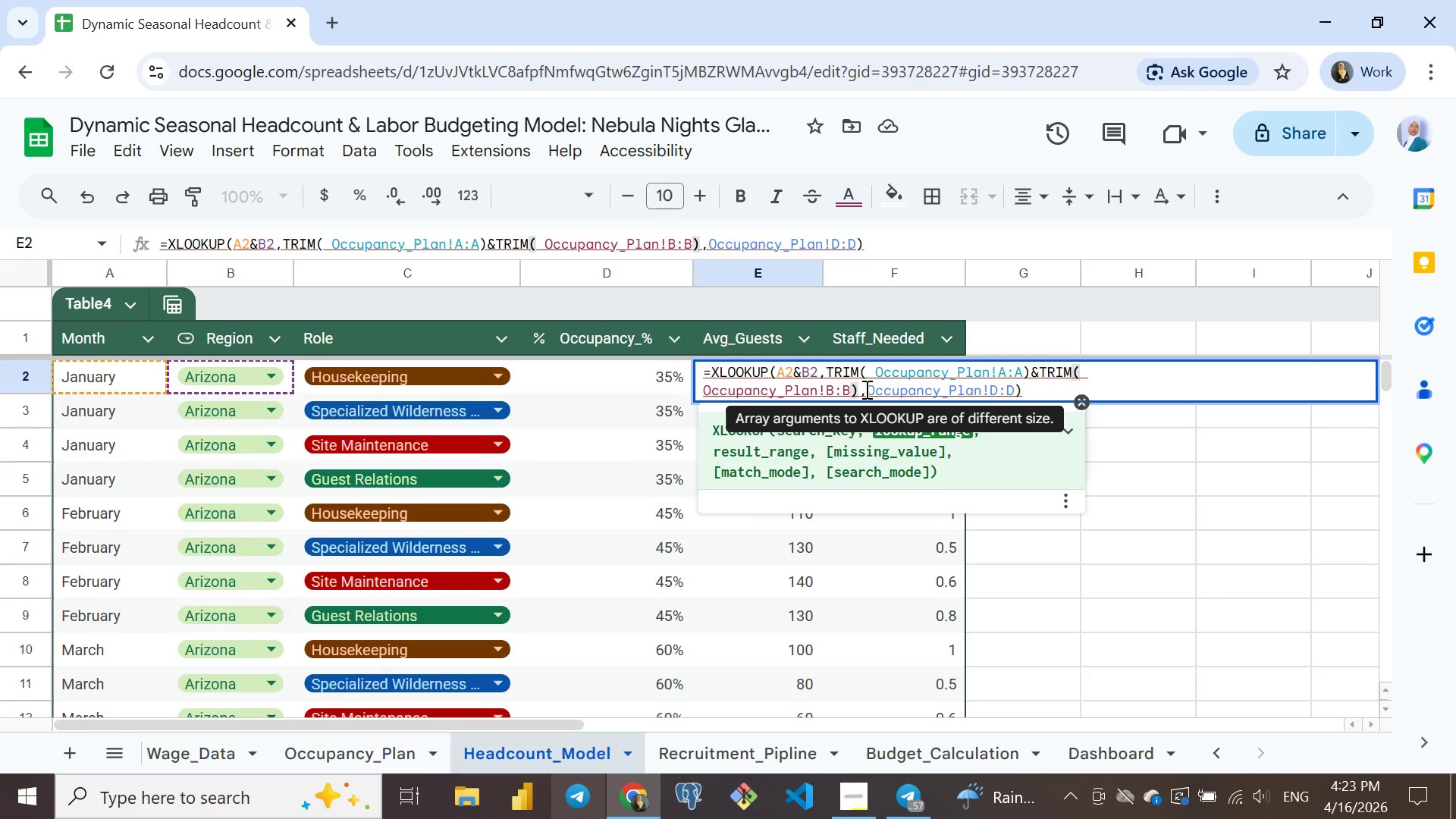 
wait(10.55)
 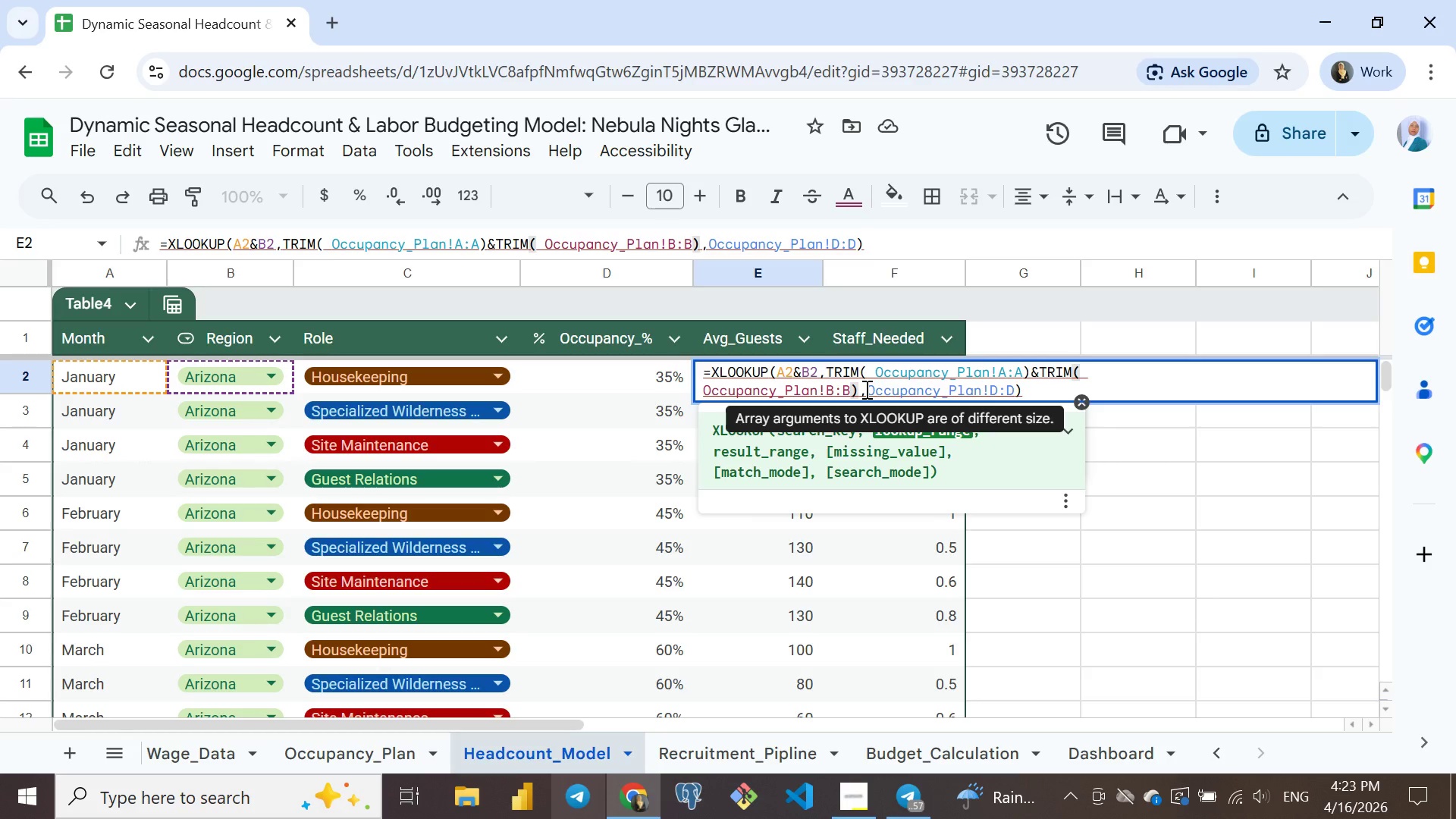 
left_click([912, 389])
 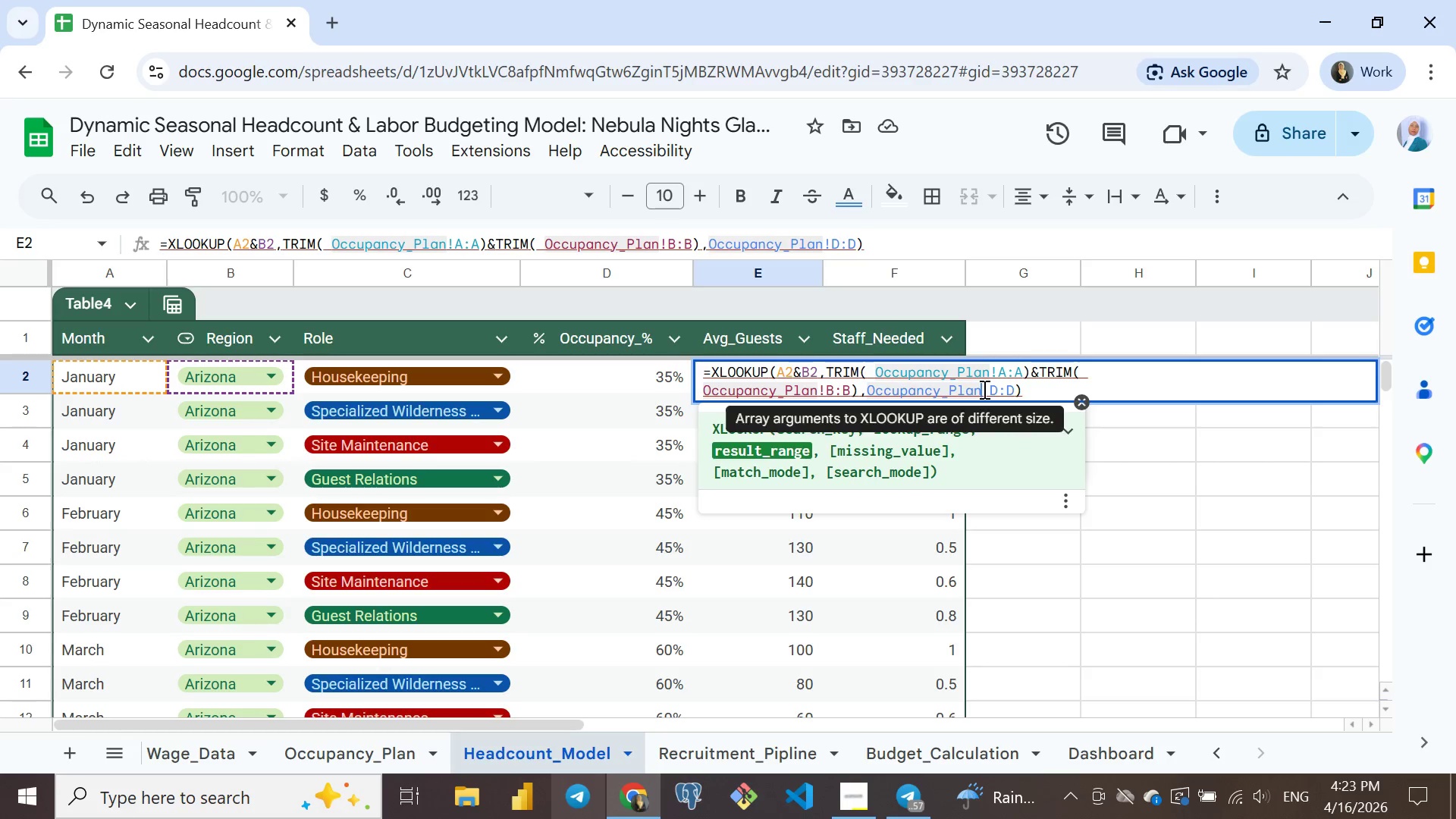 
left_click([983, 389])
 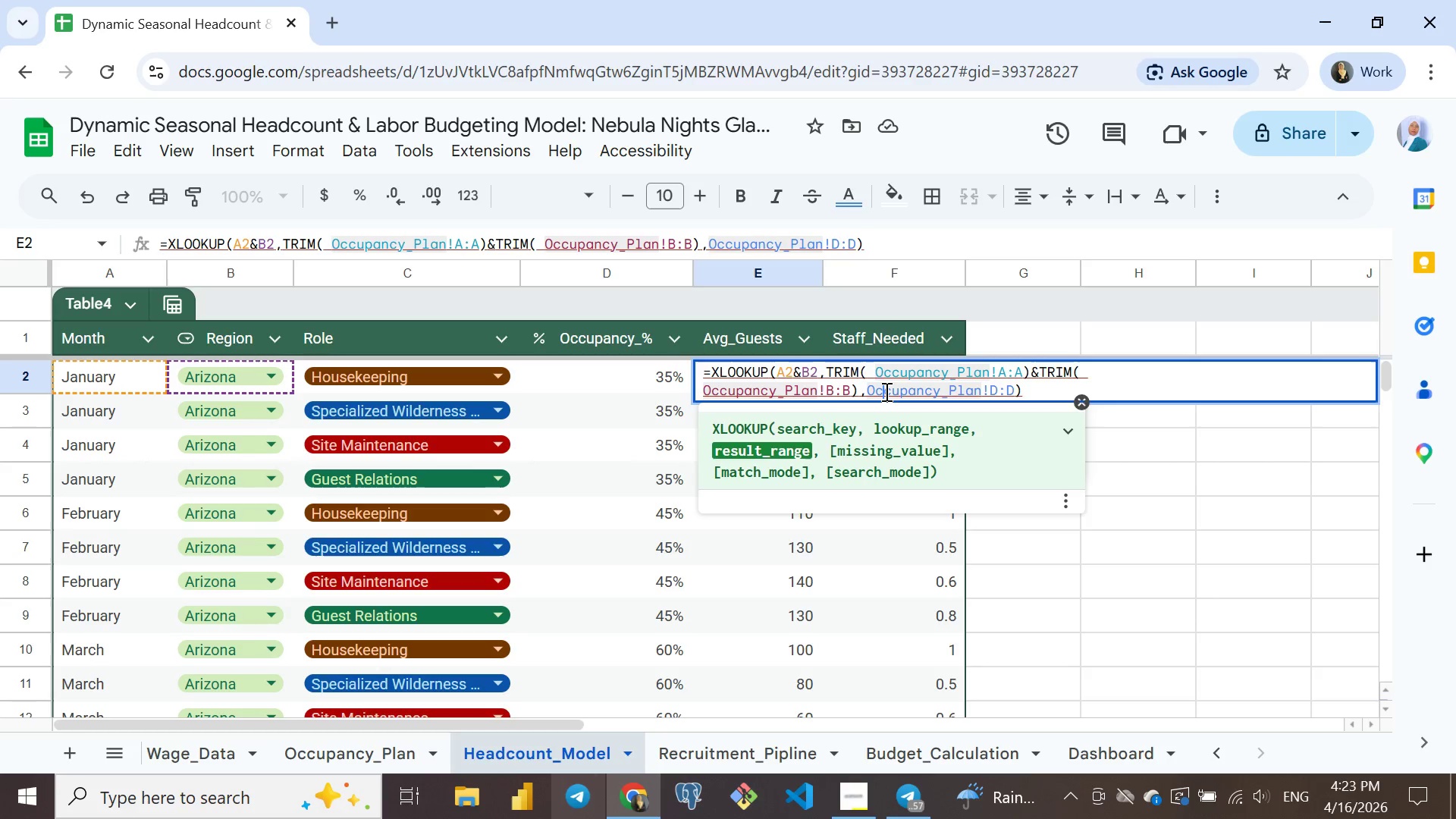 
left_click([885, 391])
 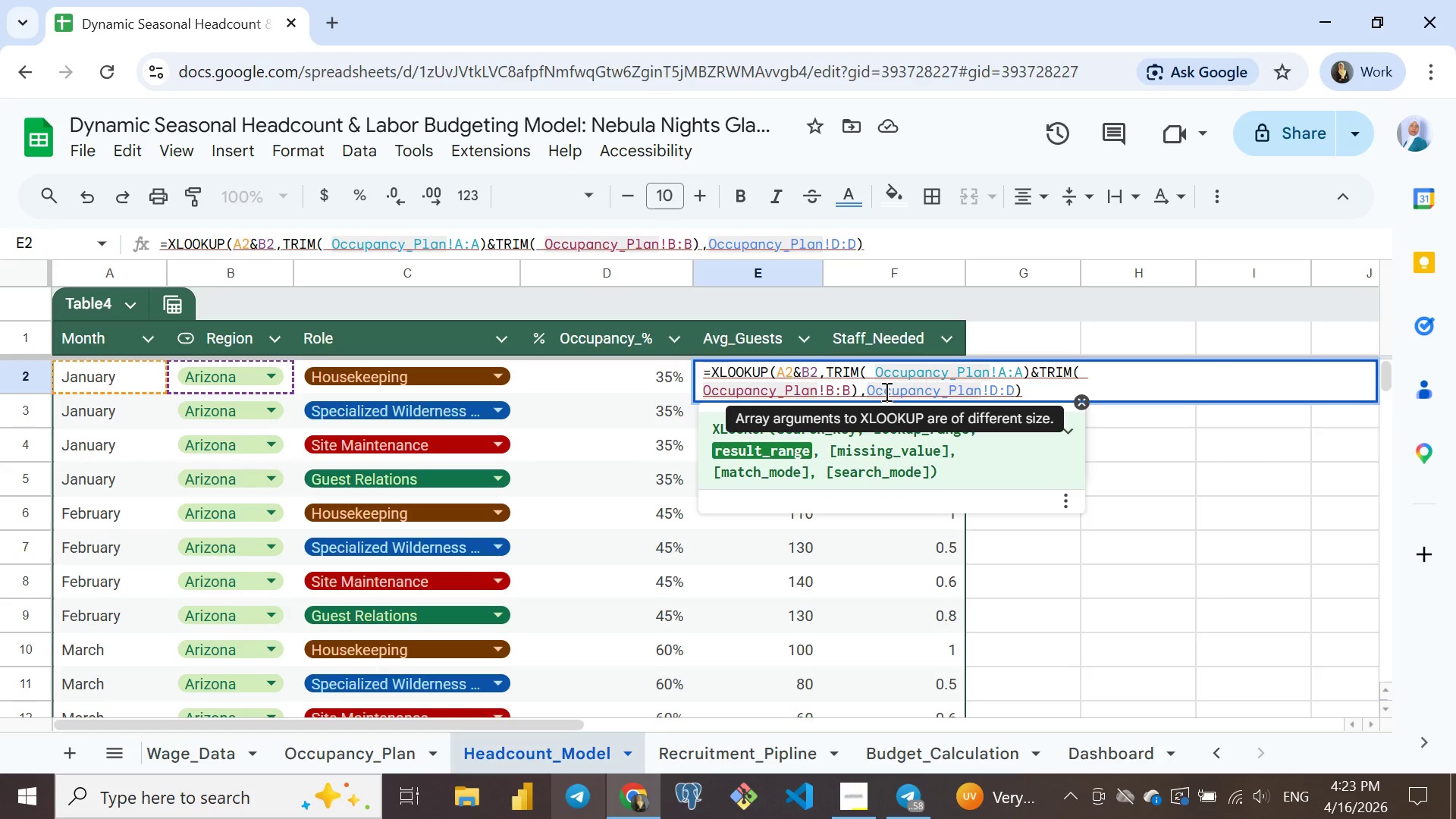 
wait(23.38)
 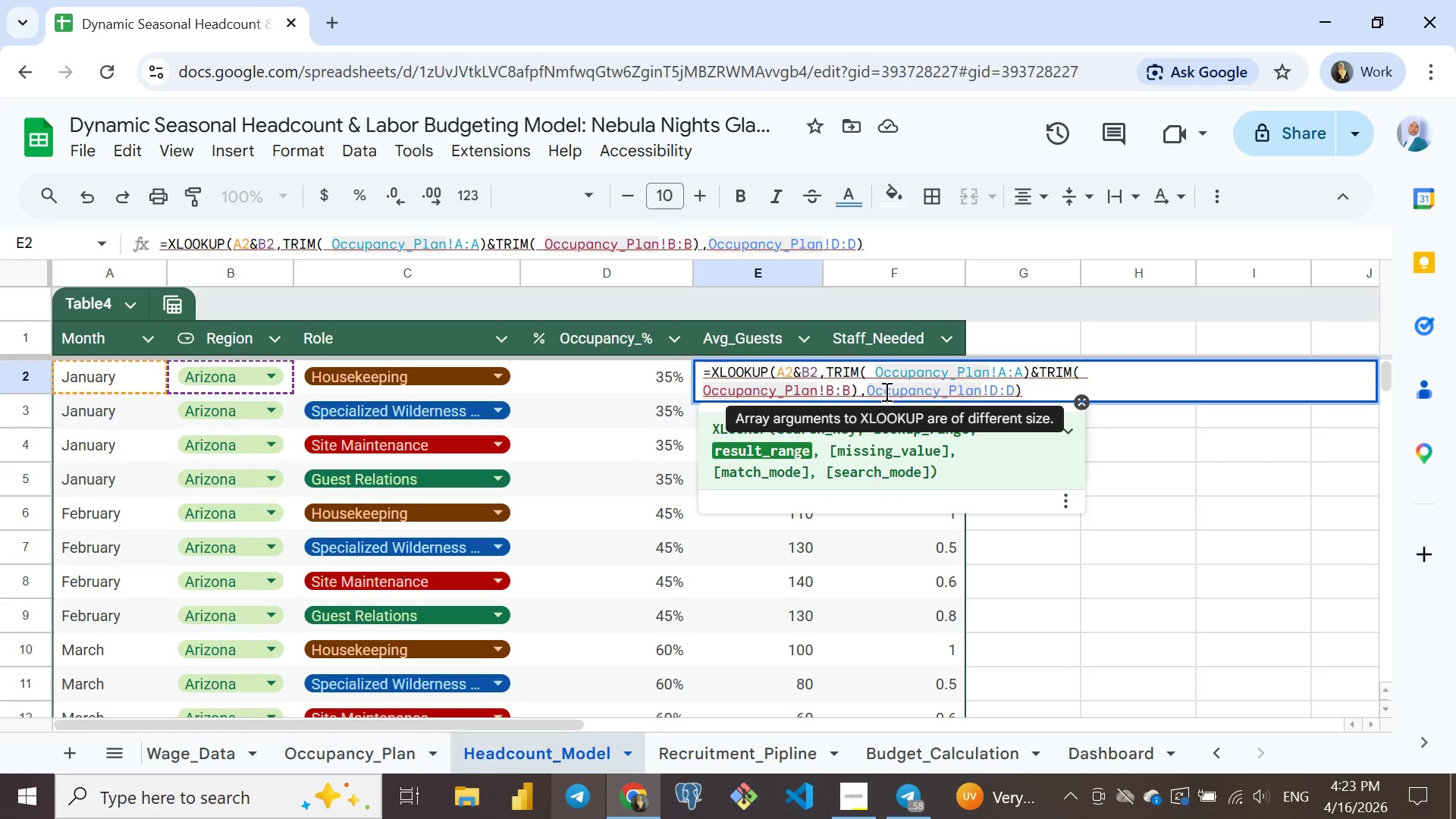 
key(Control+ControlLeft)
 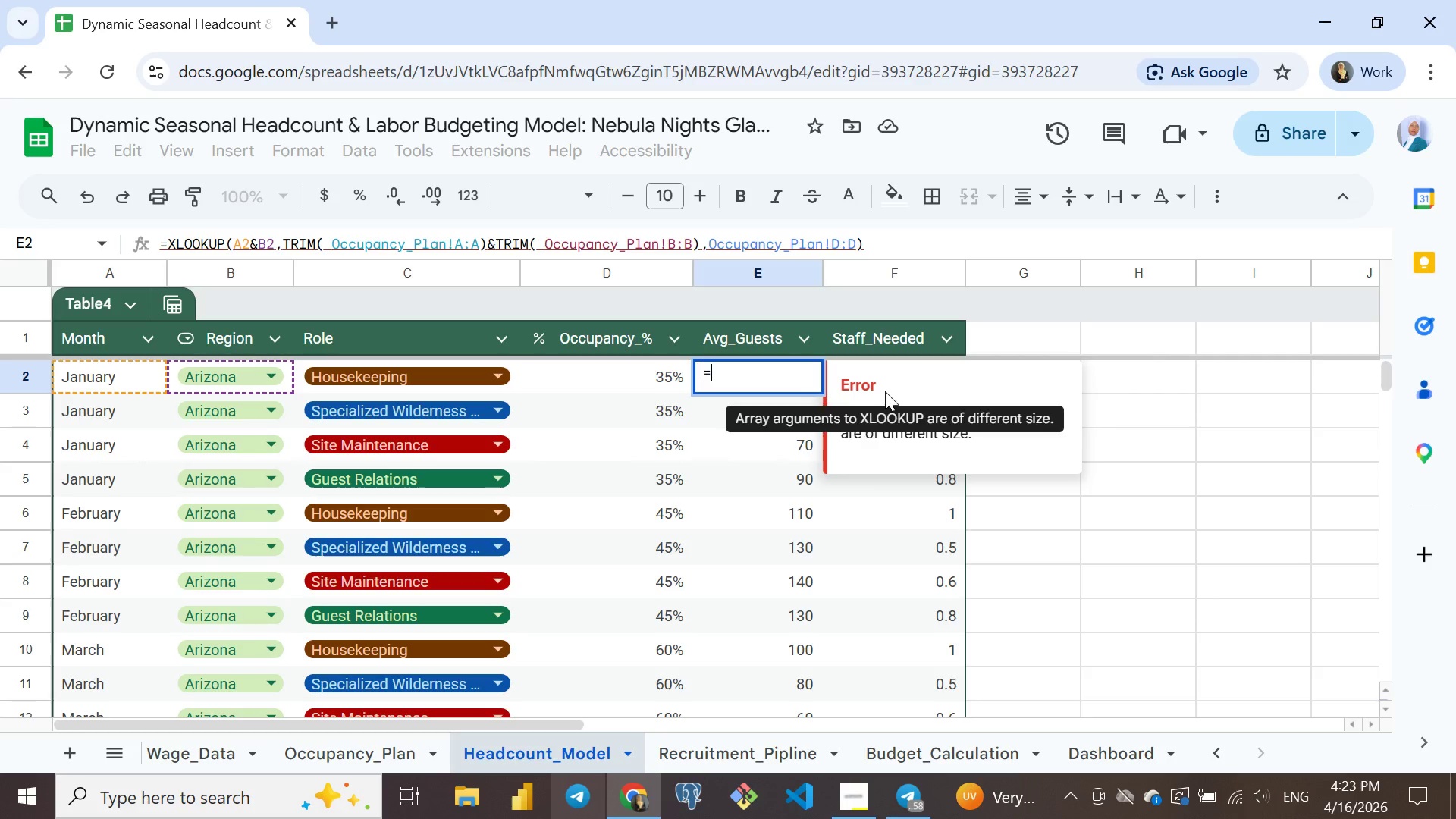 
key(Control+A)
 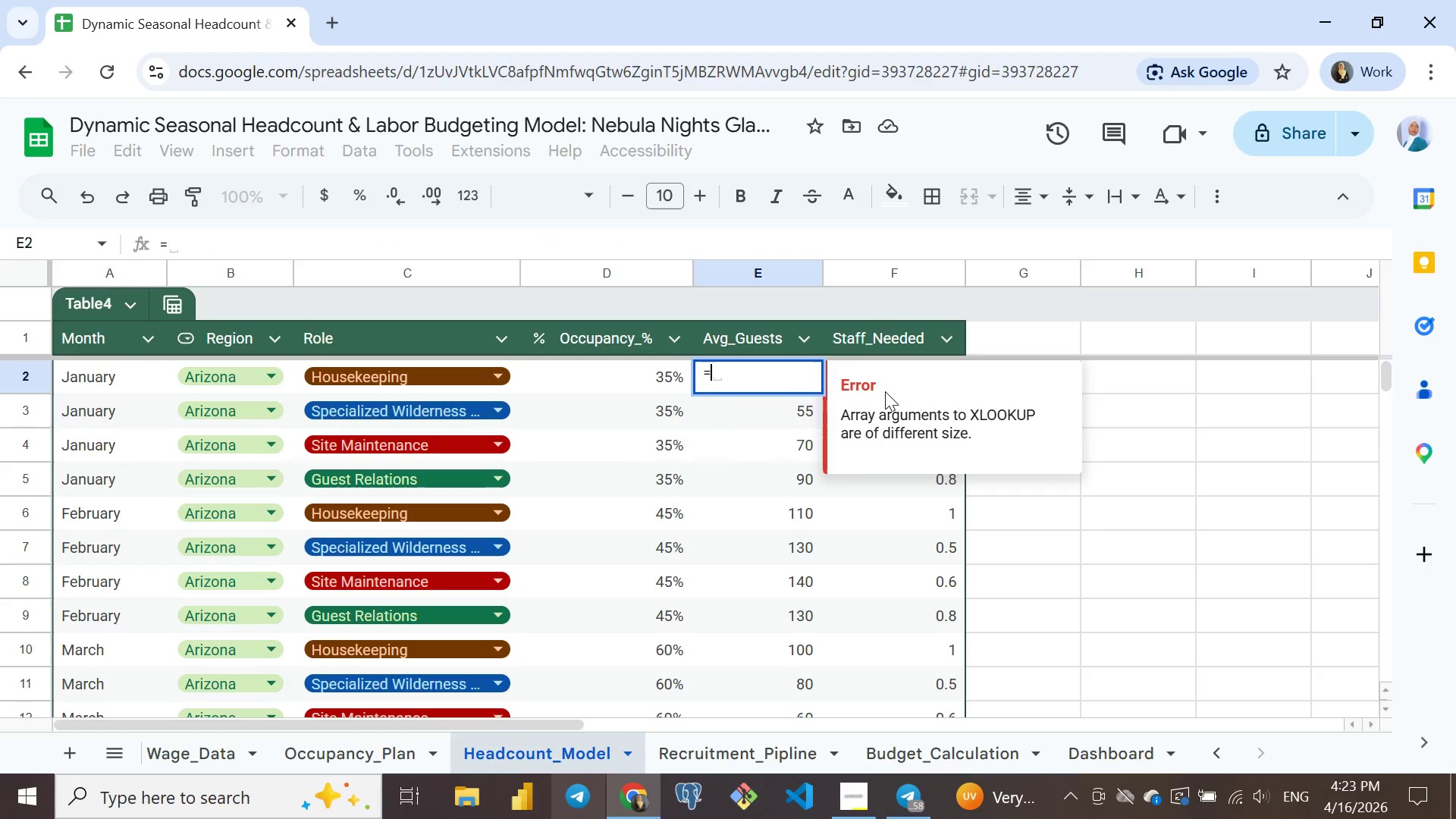 
type(=XLO)
 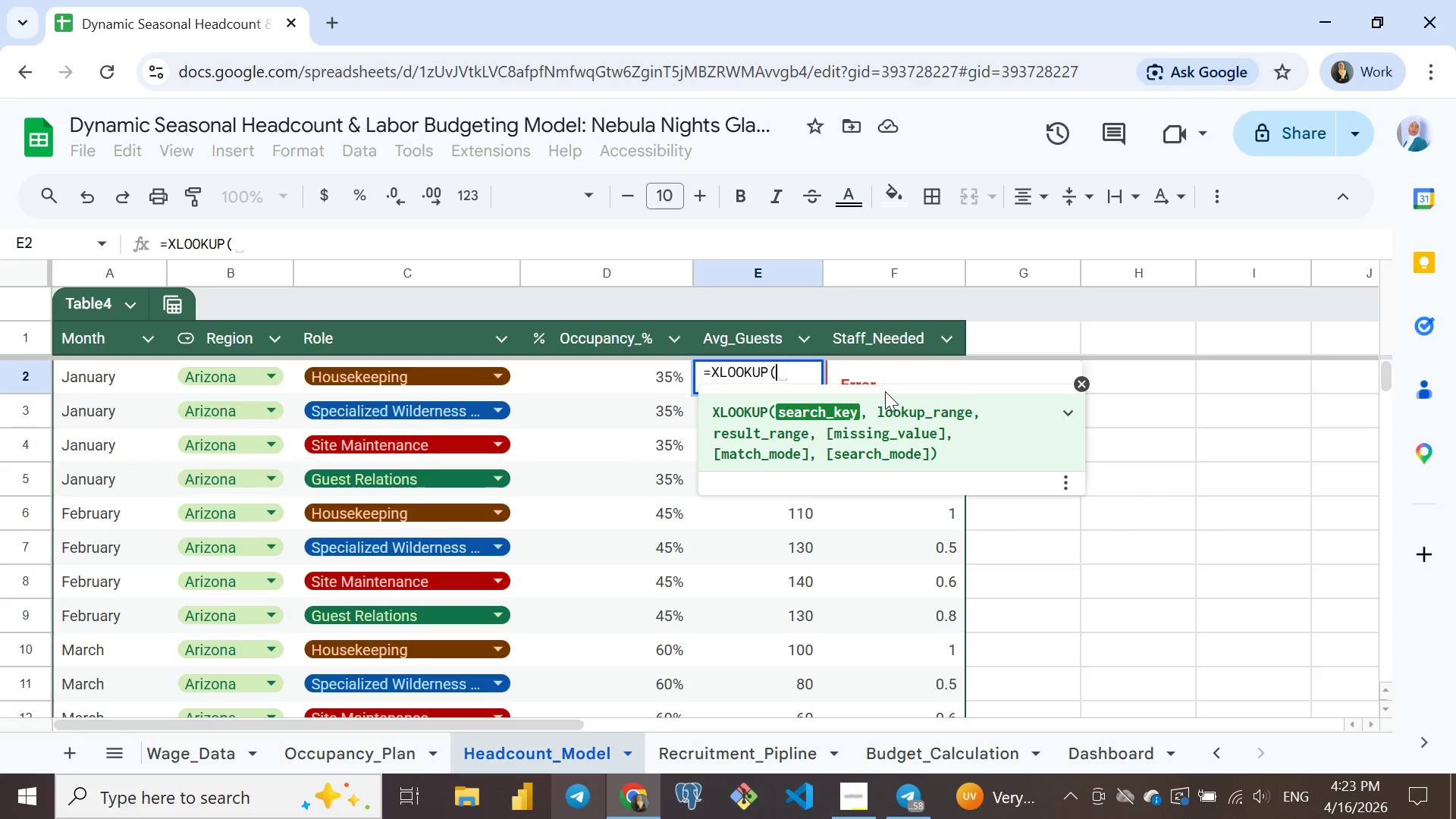 
key(Enter)
 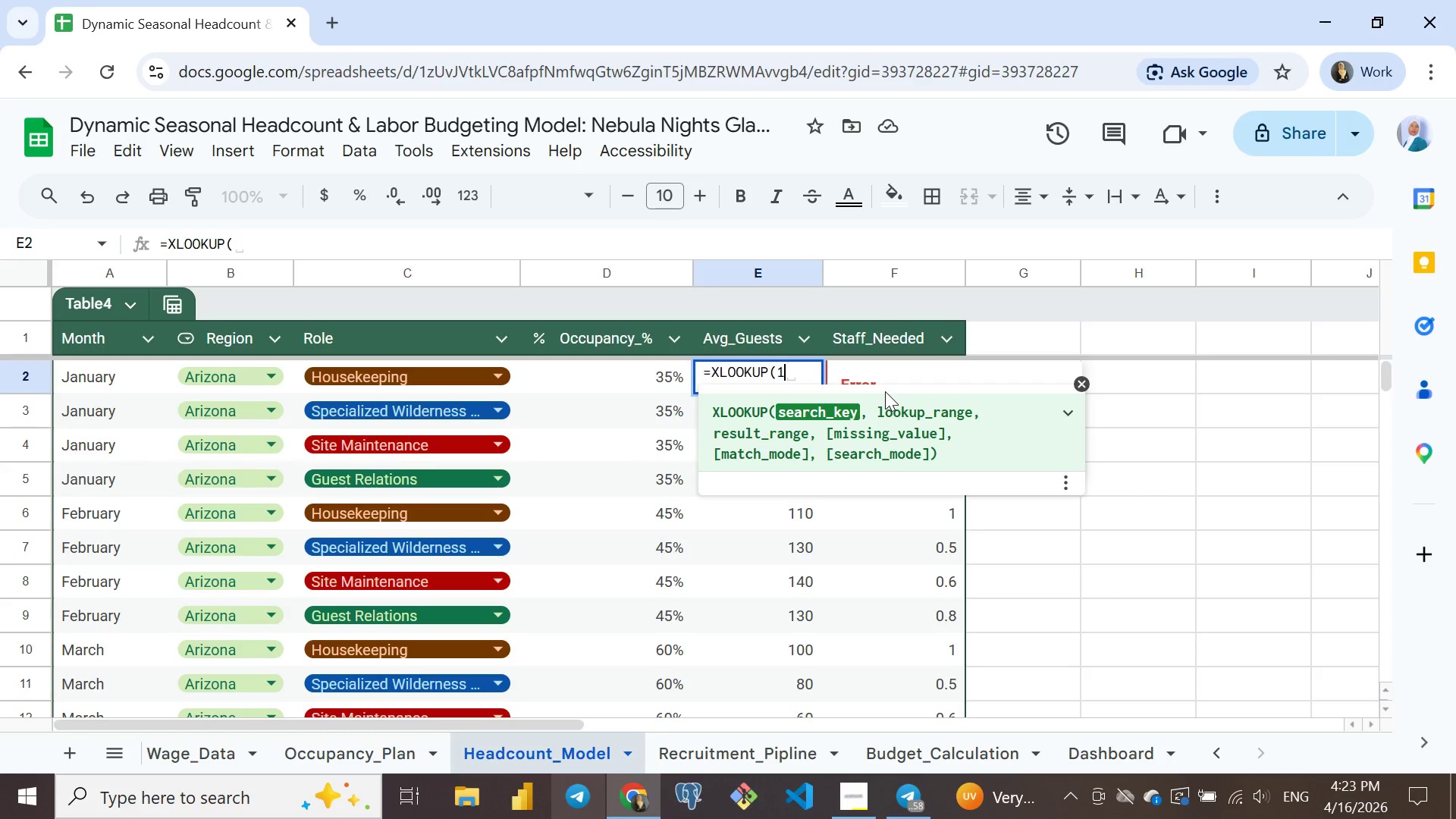 
key(1)
 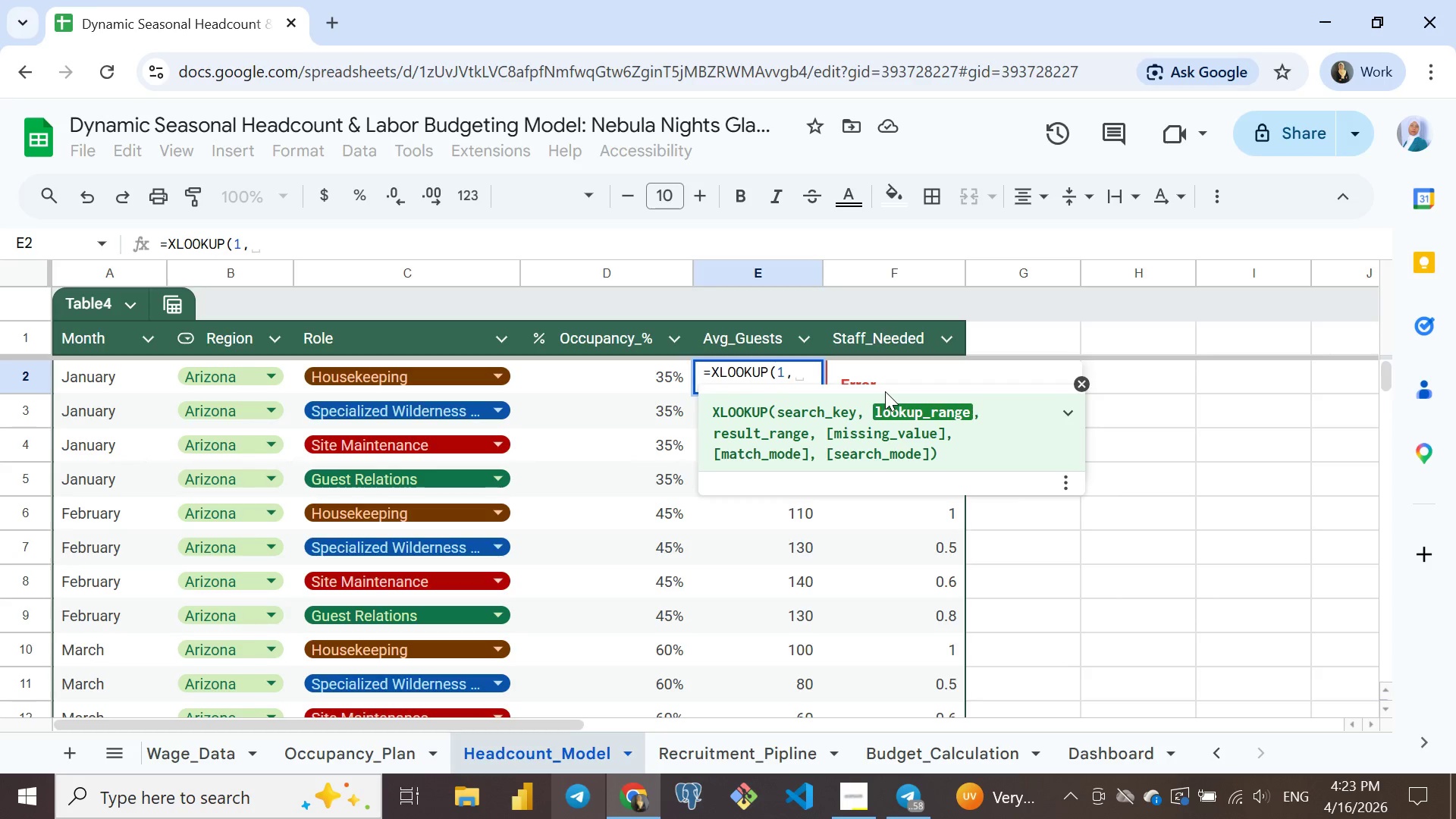 
key(Comma)
 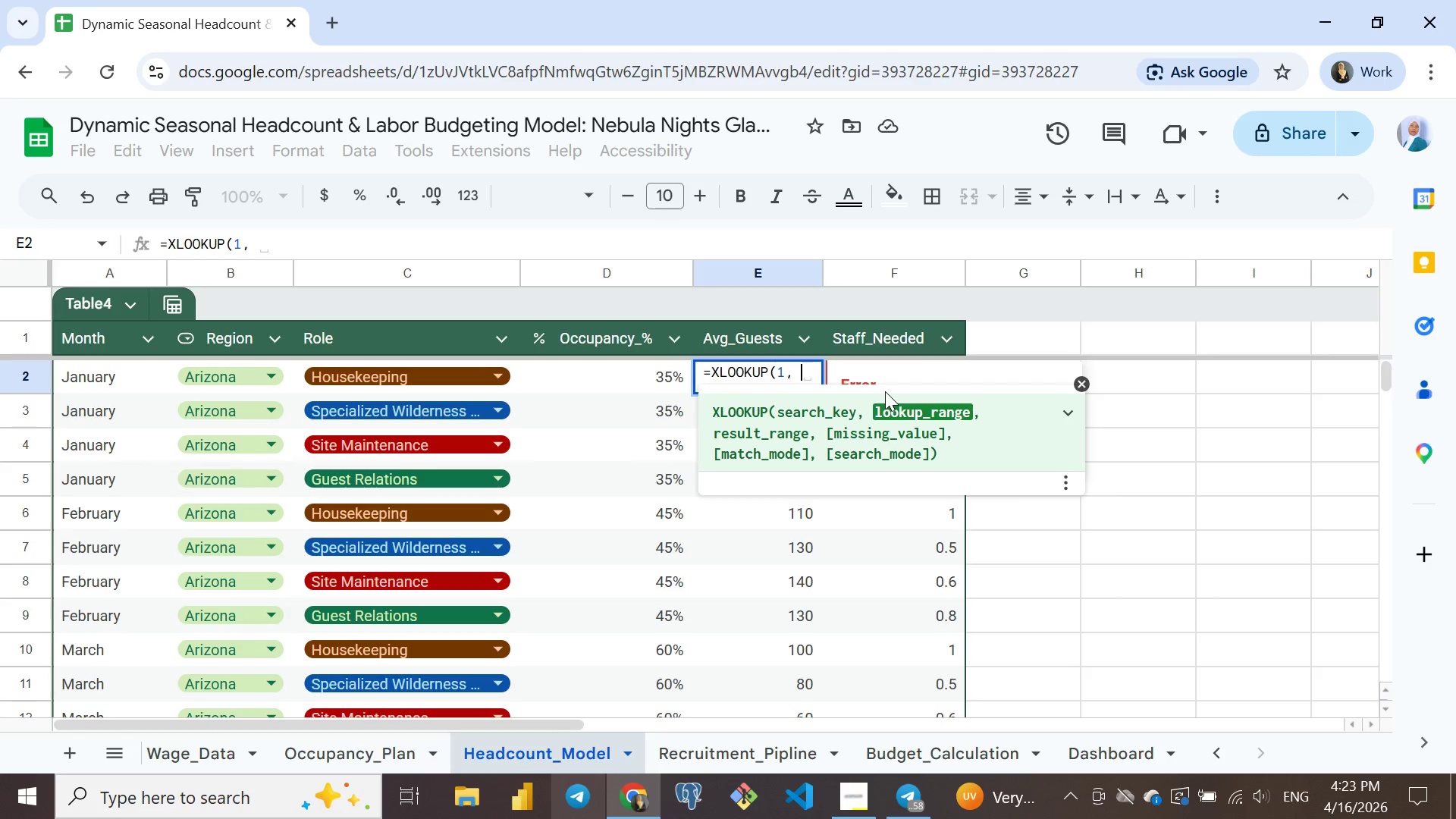 
key(Space)
 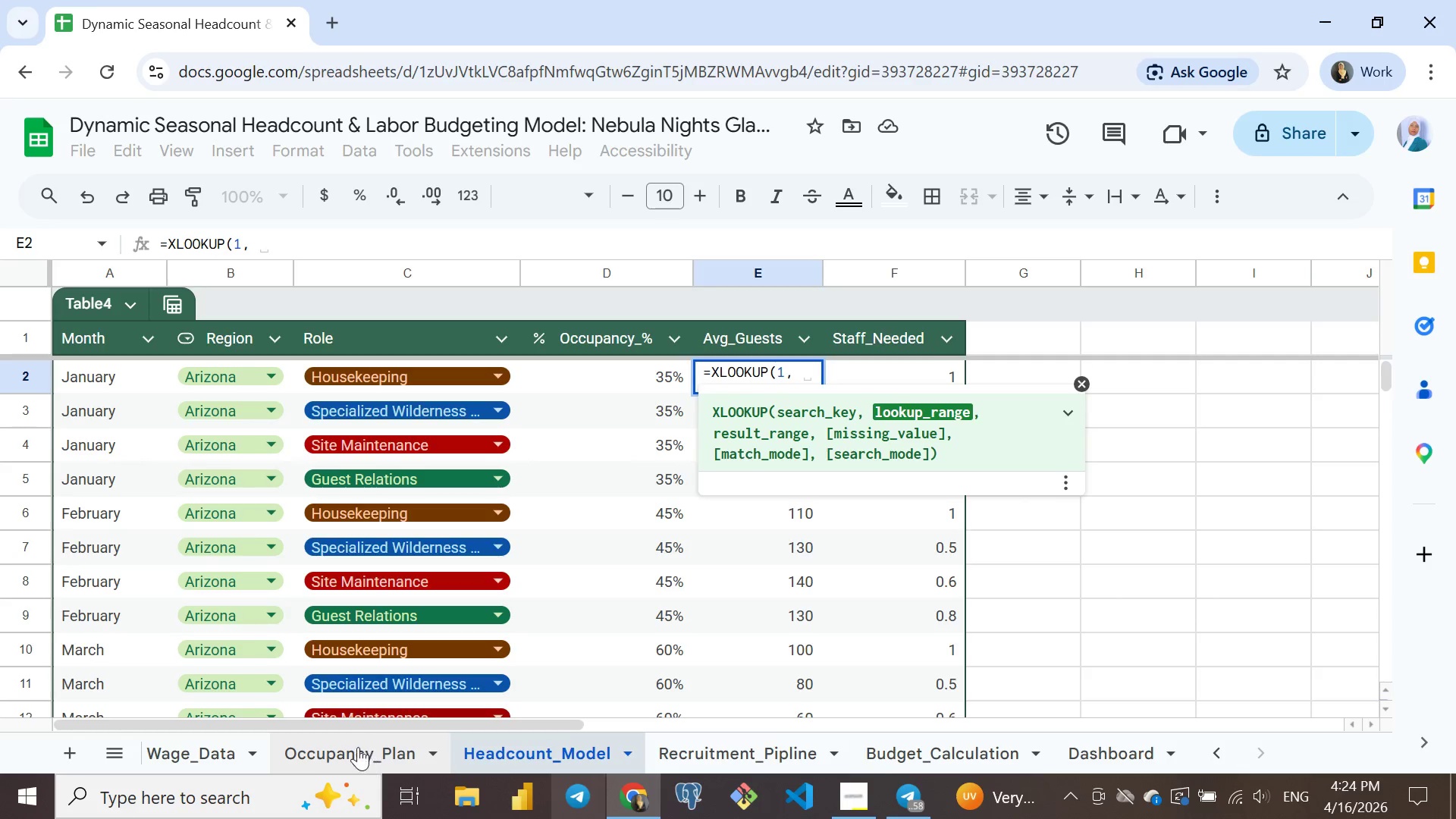 
left_click([355, 745])
 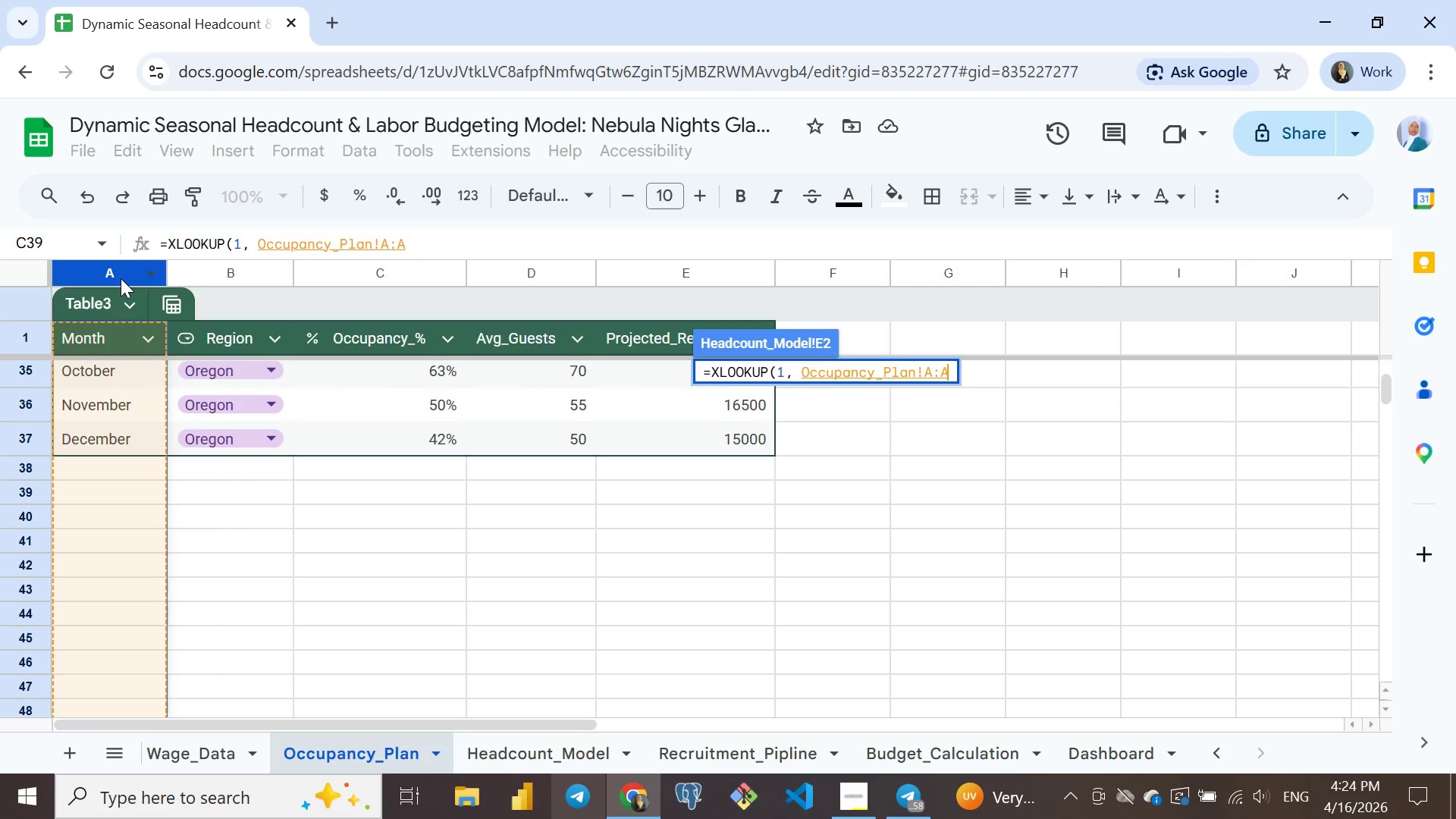 
left_click([121, 278])
 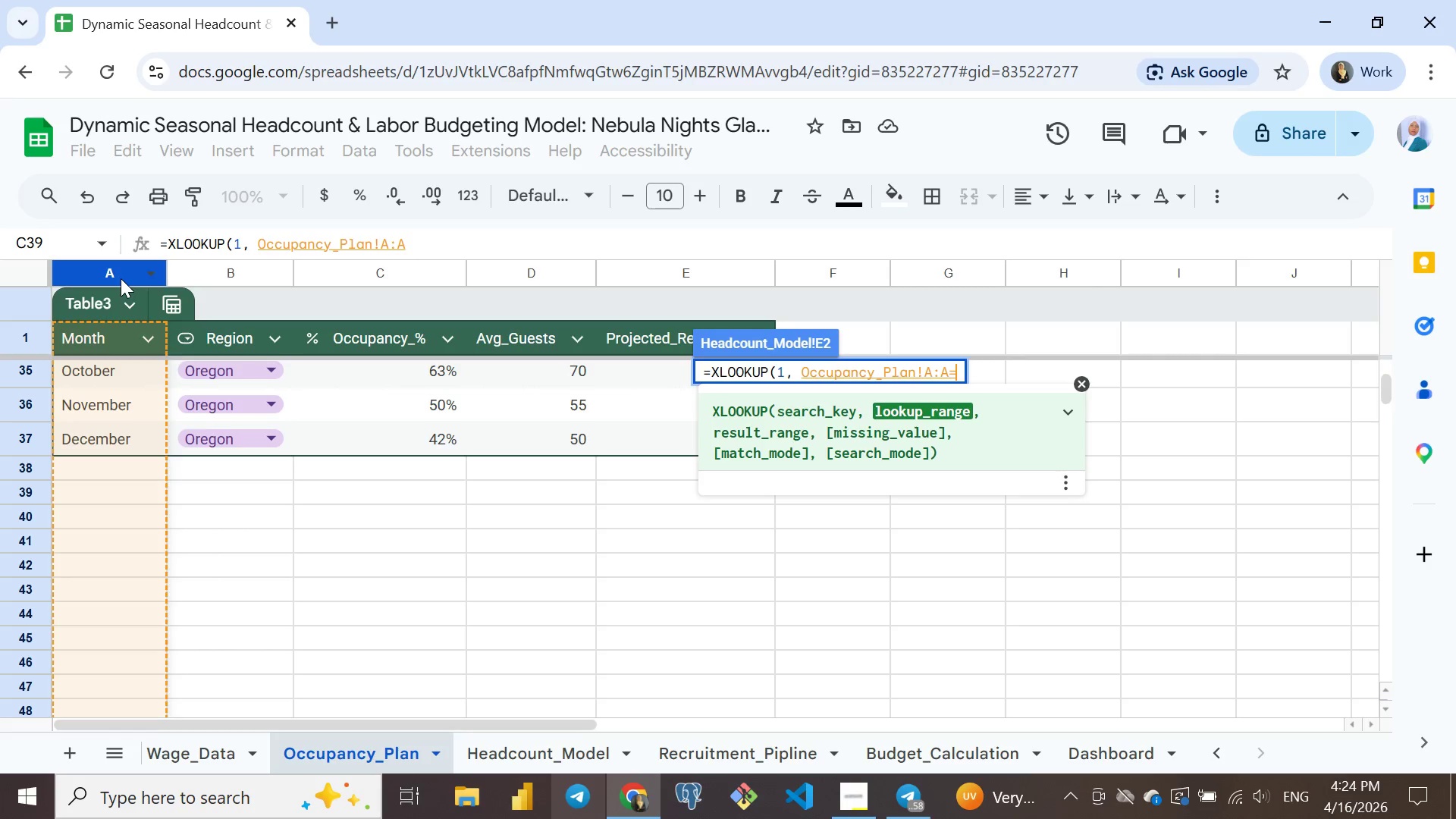 
type(=A2)*)
 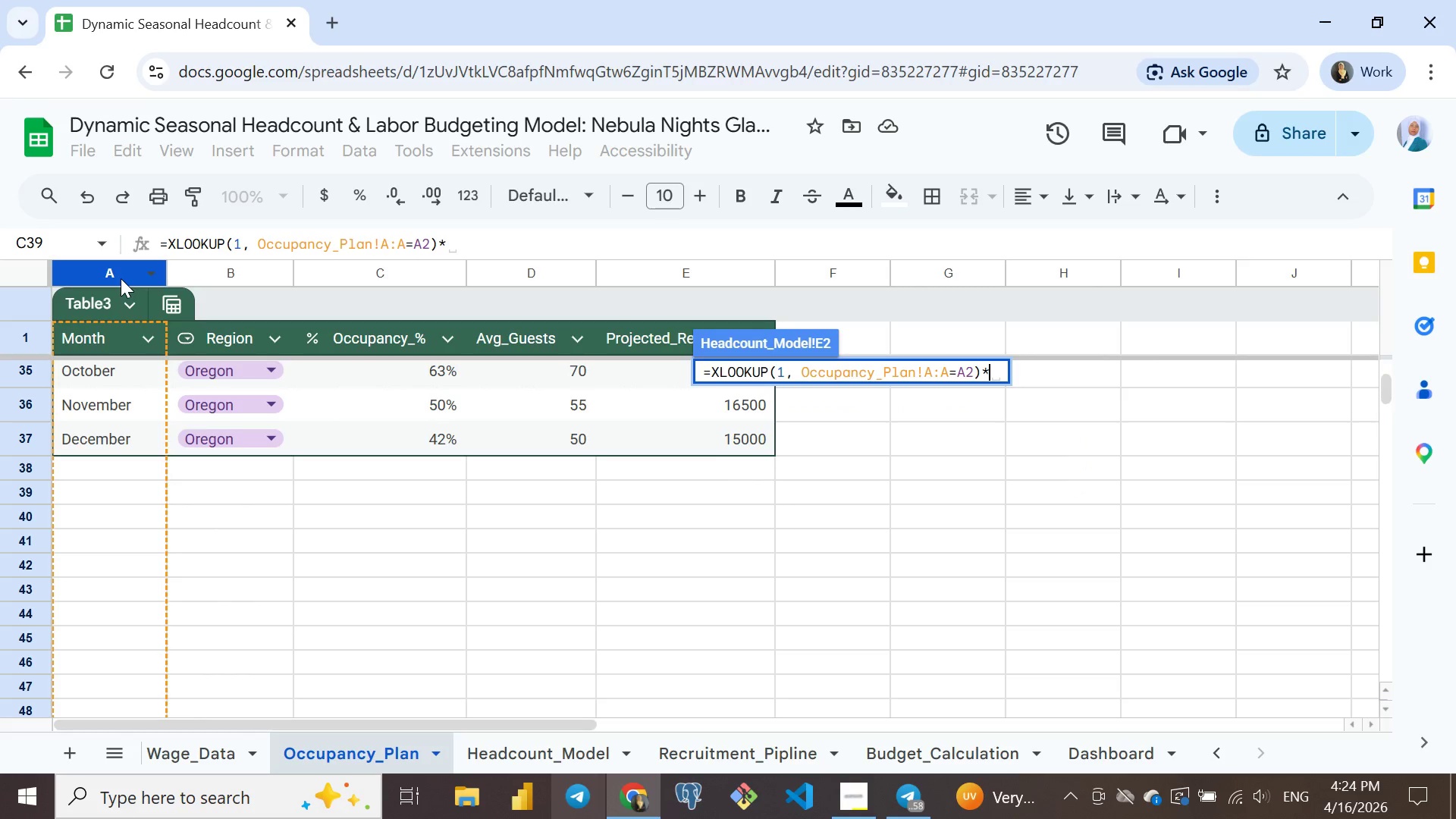 
key(Shift+9)
 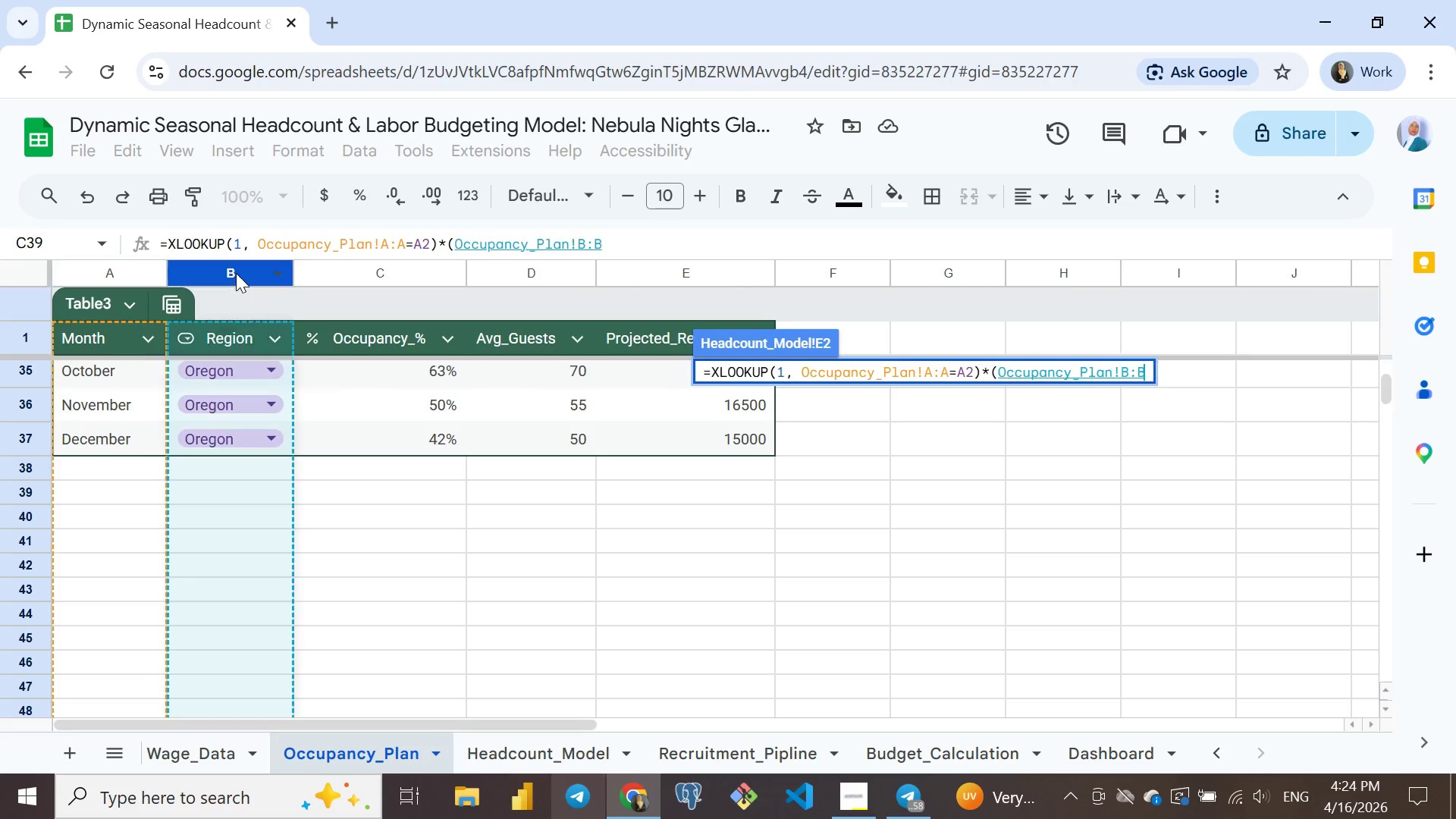 
left_click([236, 273])
 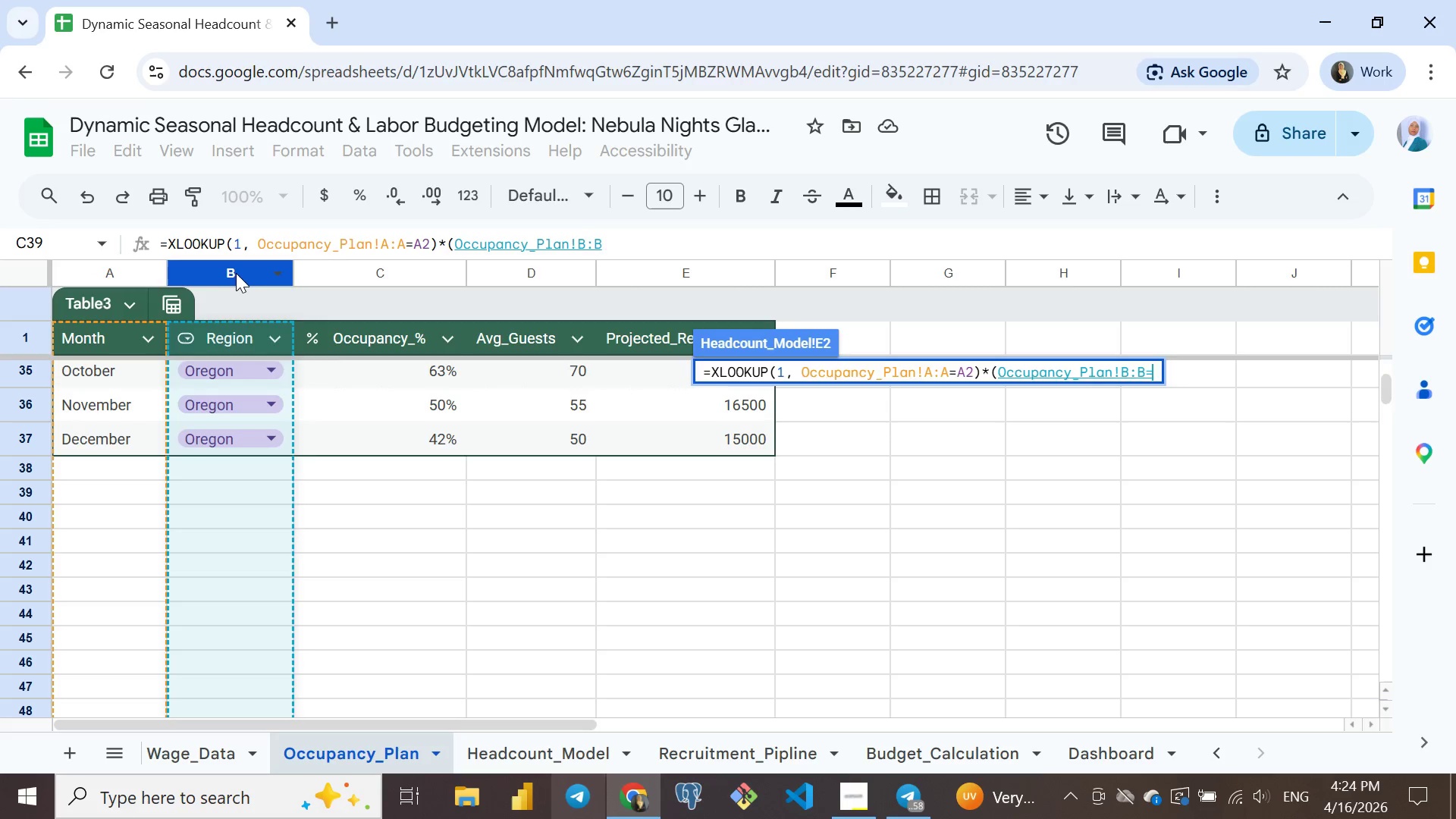 
type(=B2),)
 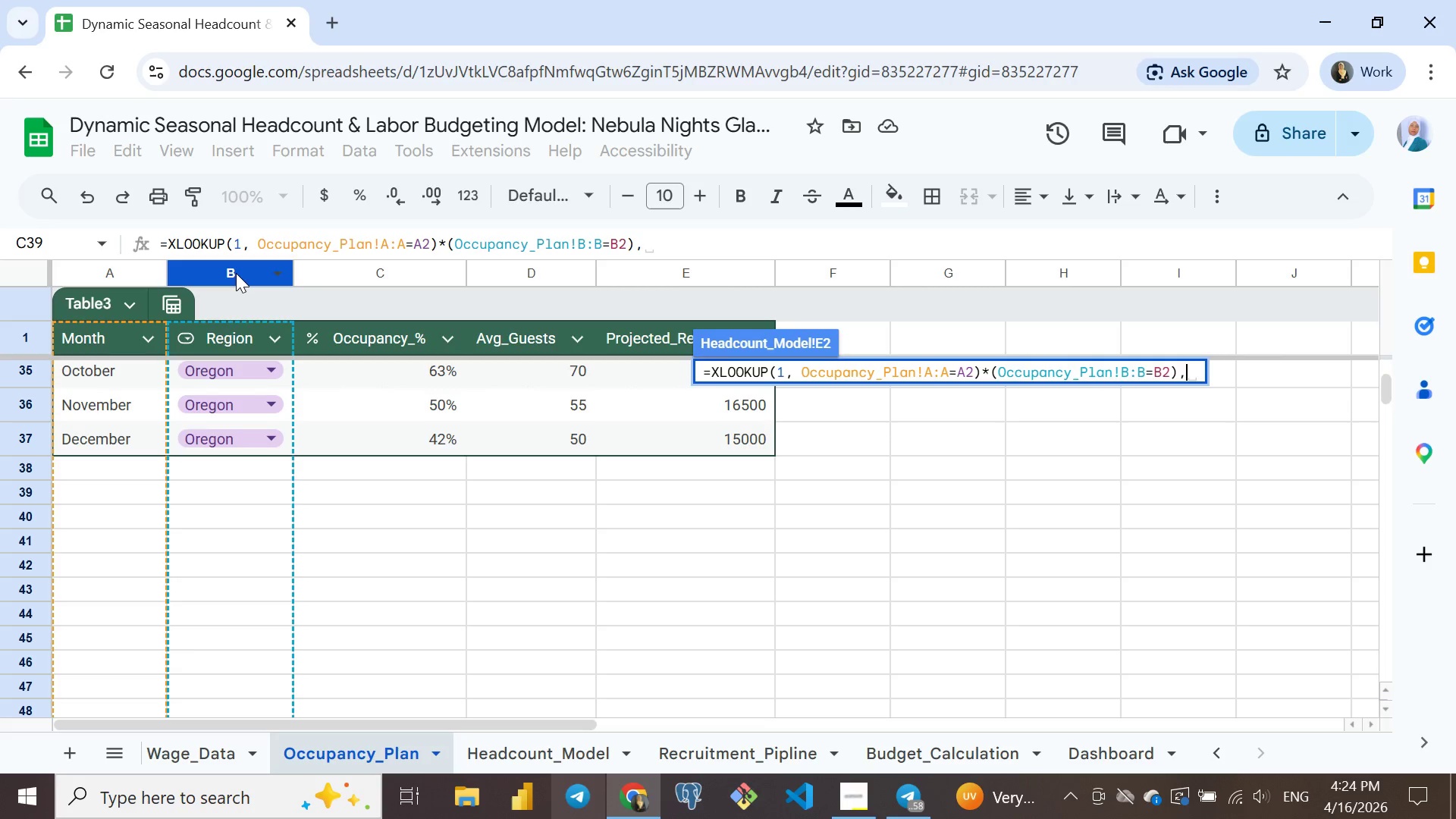 
left_click([524, 271])
 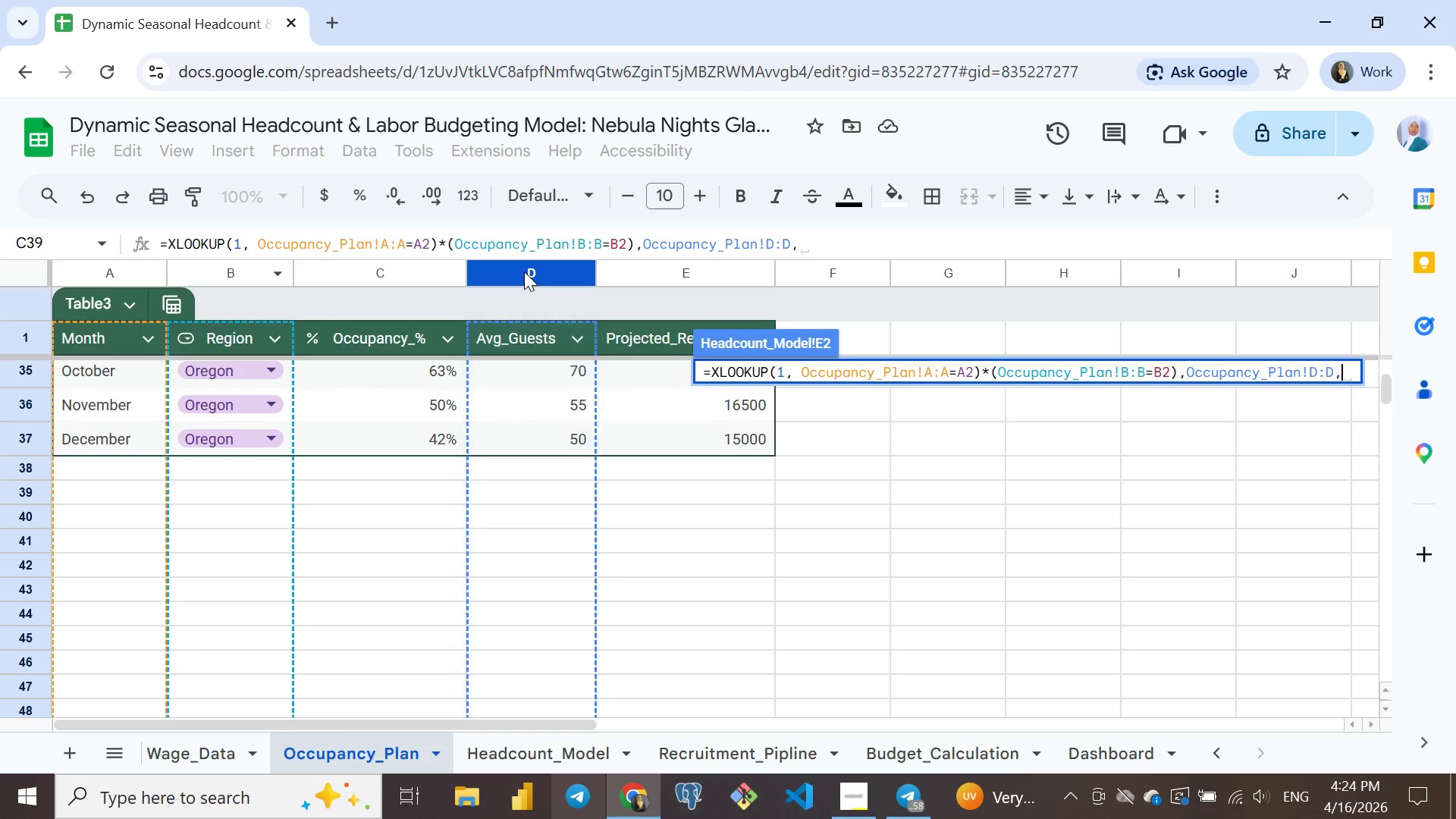 
key(Comma)
 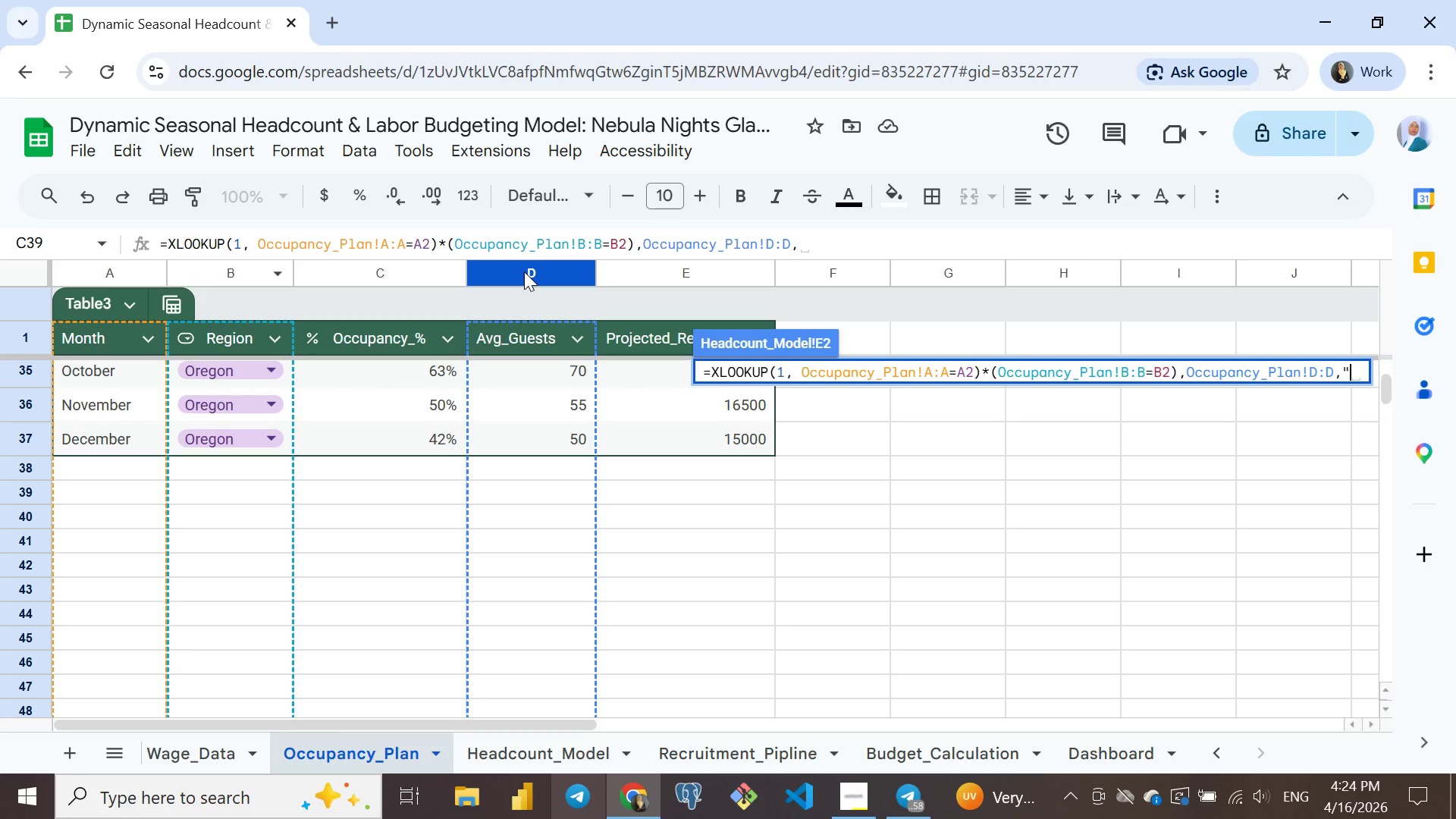 
key(Shift+Quote)
 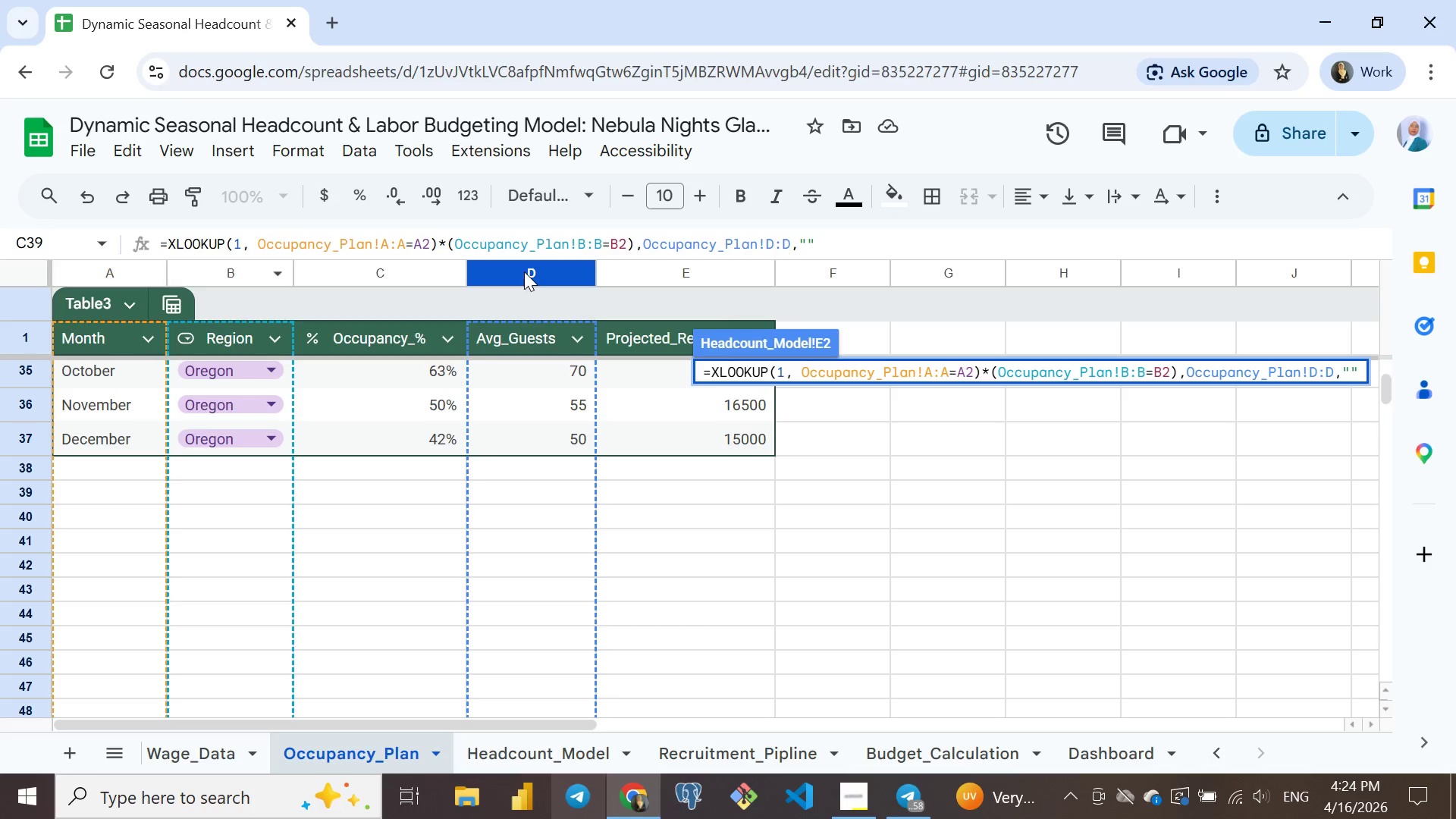 
key(Shift+Quote)
 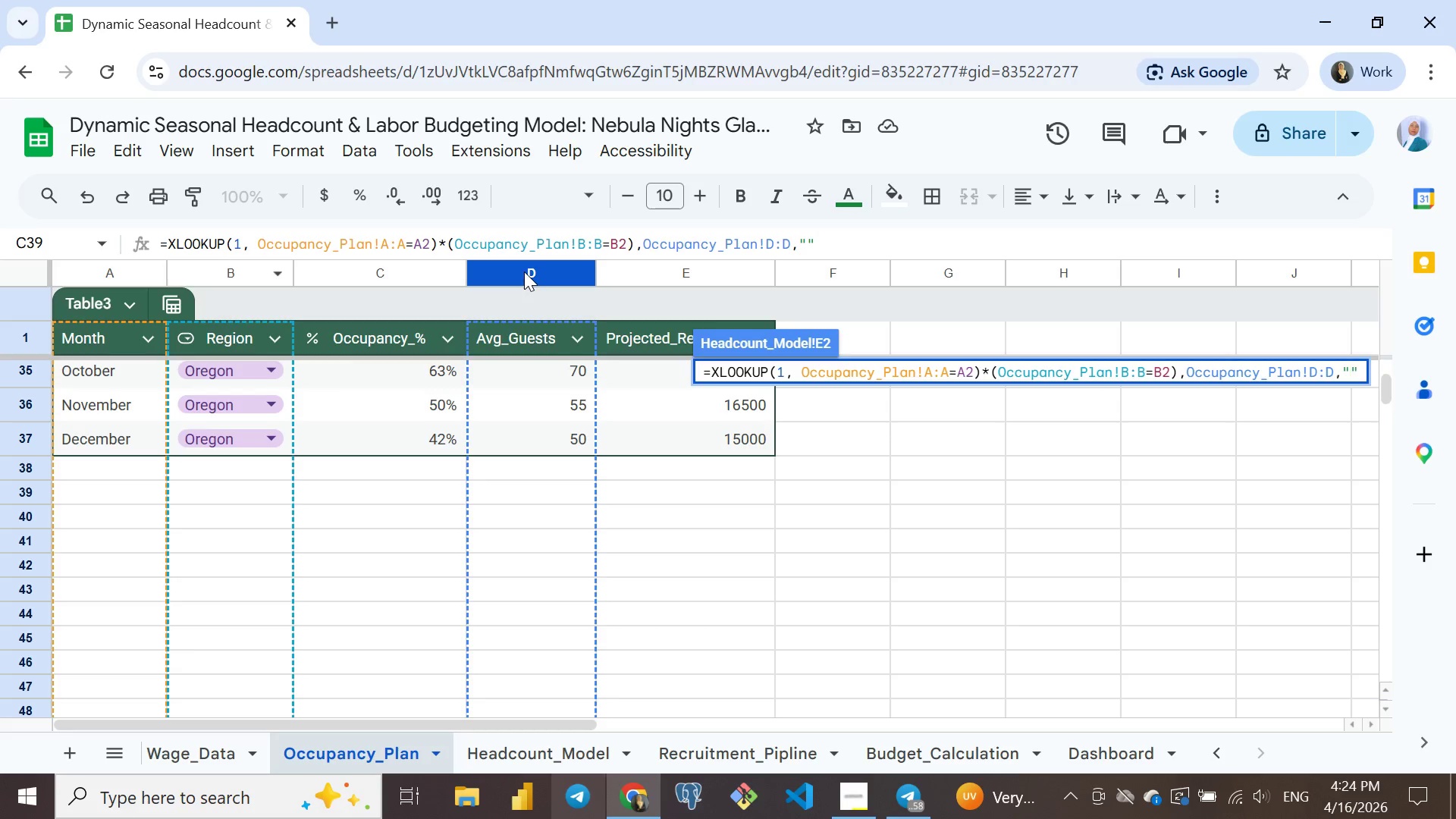 
key(ArrowLeft)
 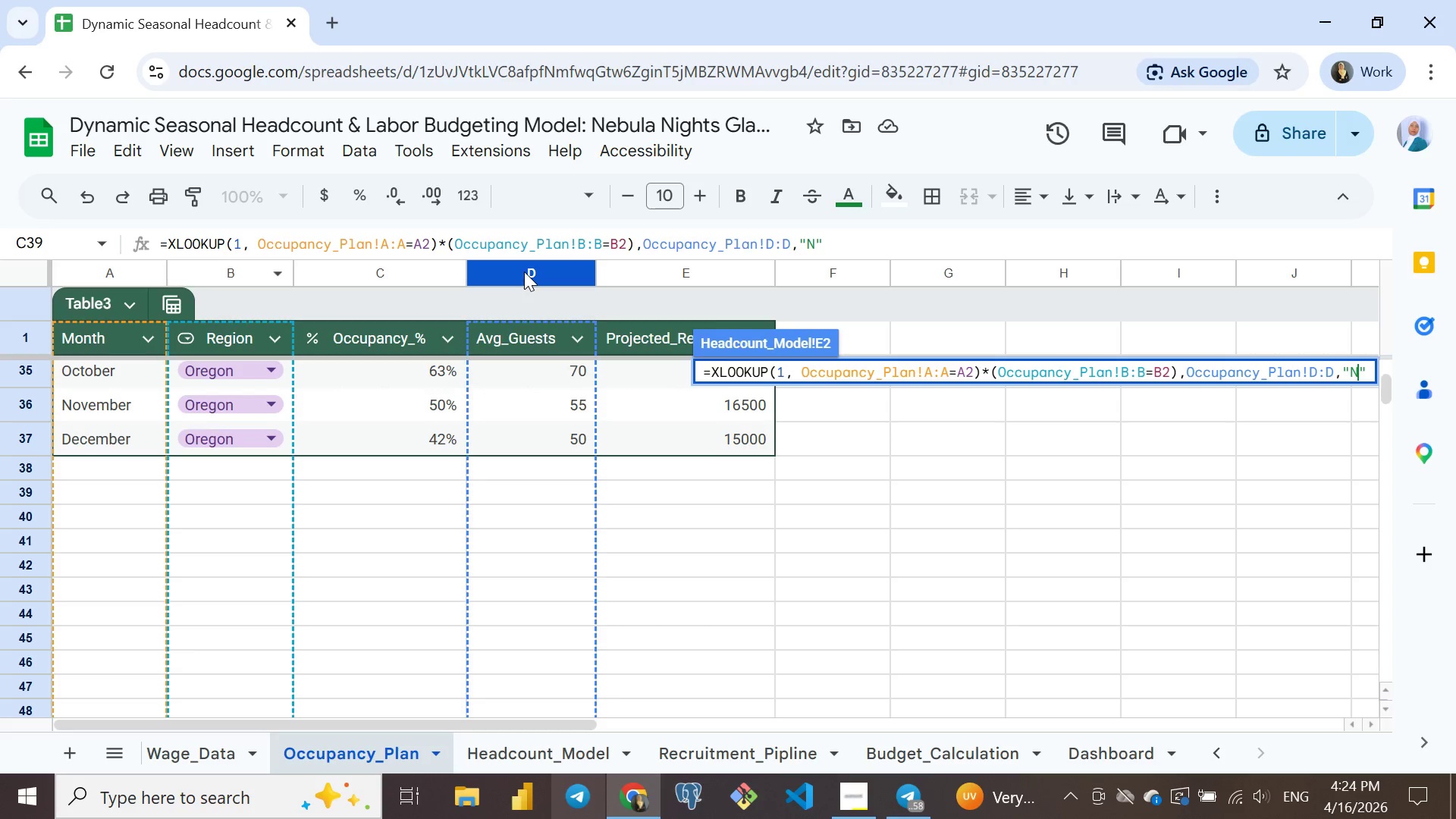 
type(NO)
key(Backspace)
type(ot Found)
 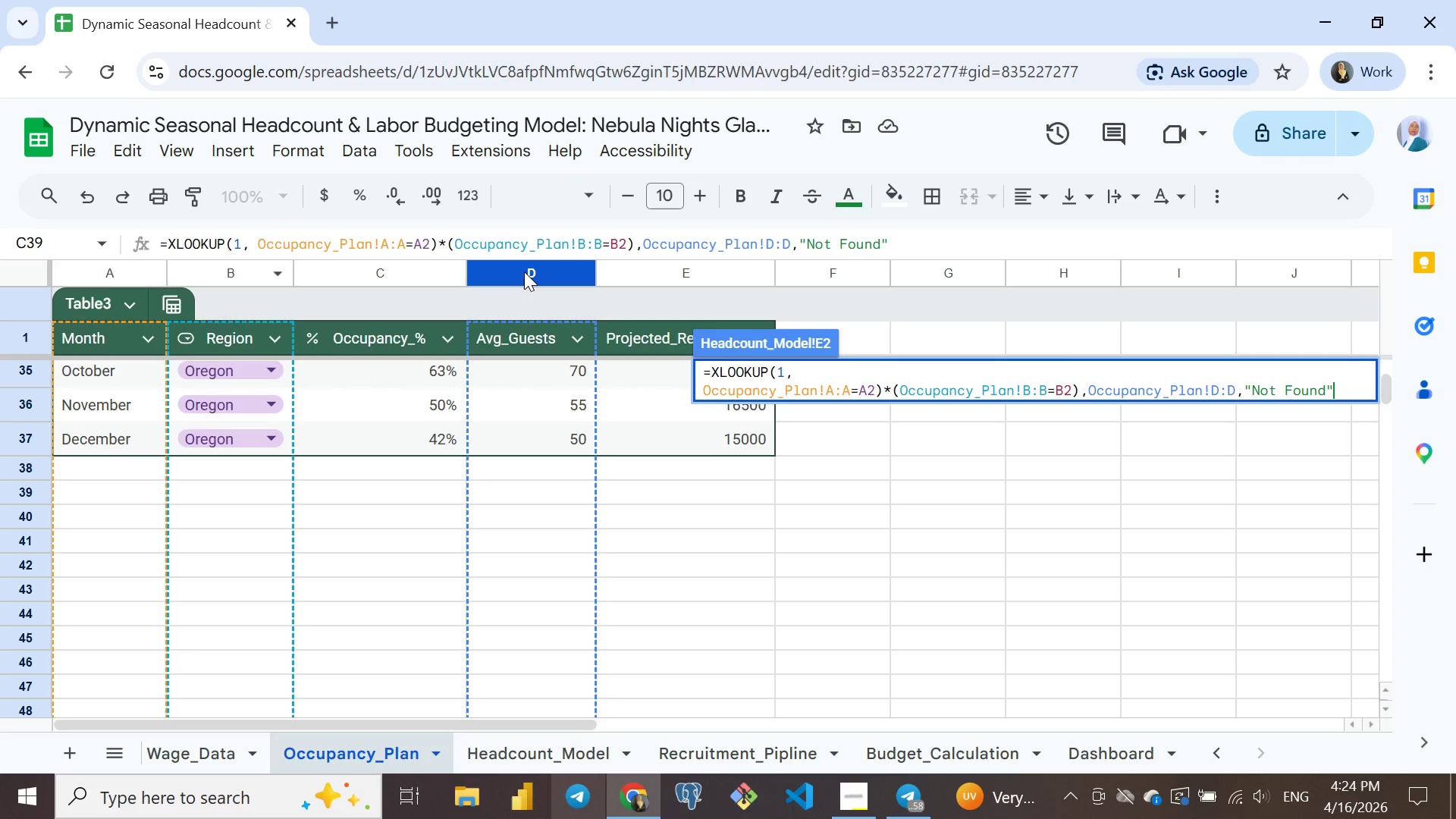 
key(ArrowRight)
 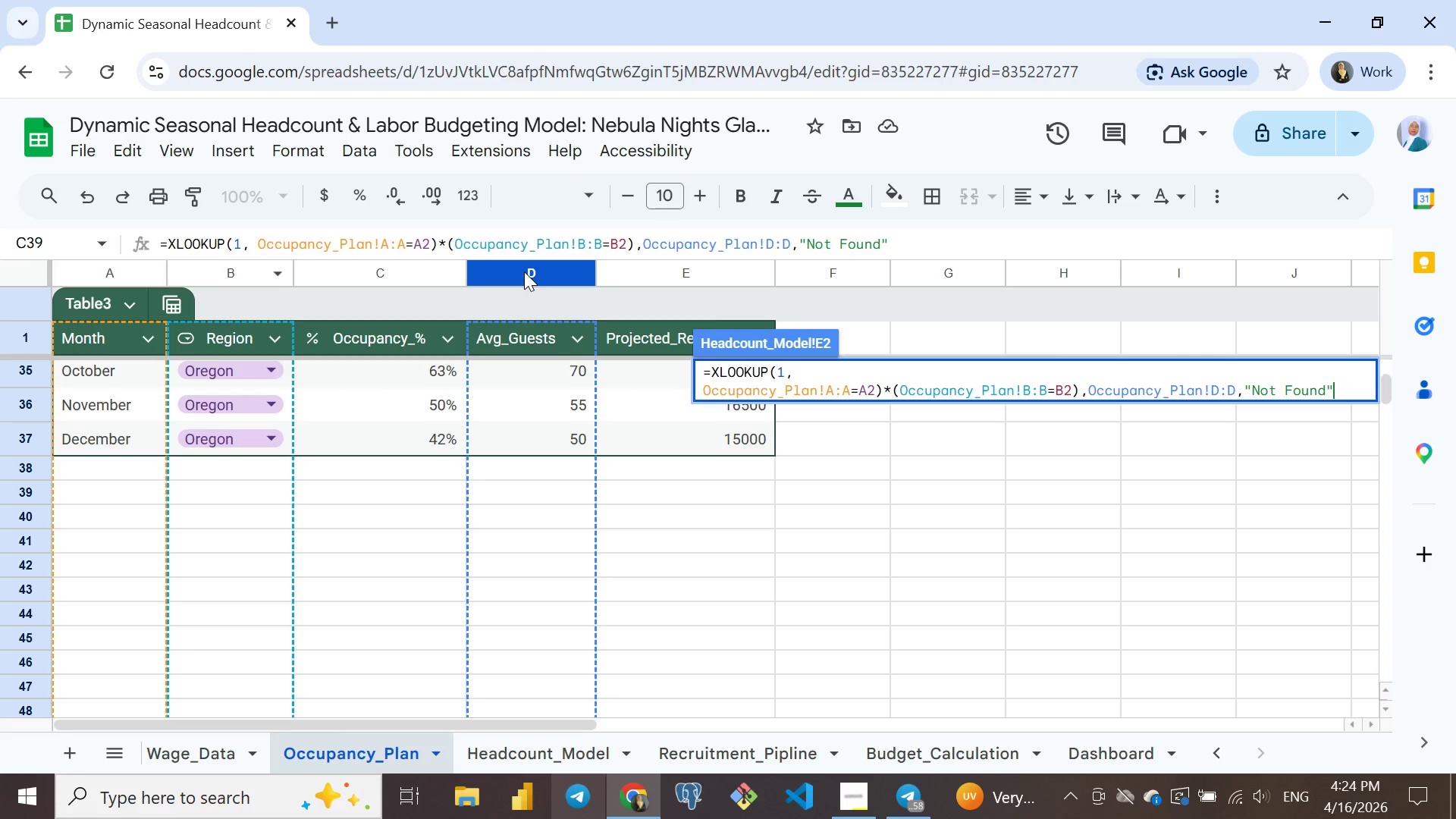 
key(Shift+0)
 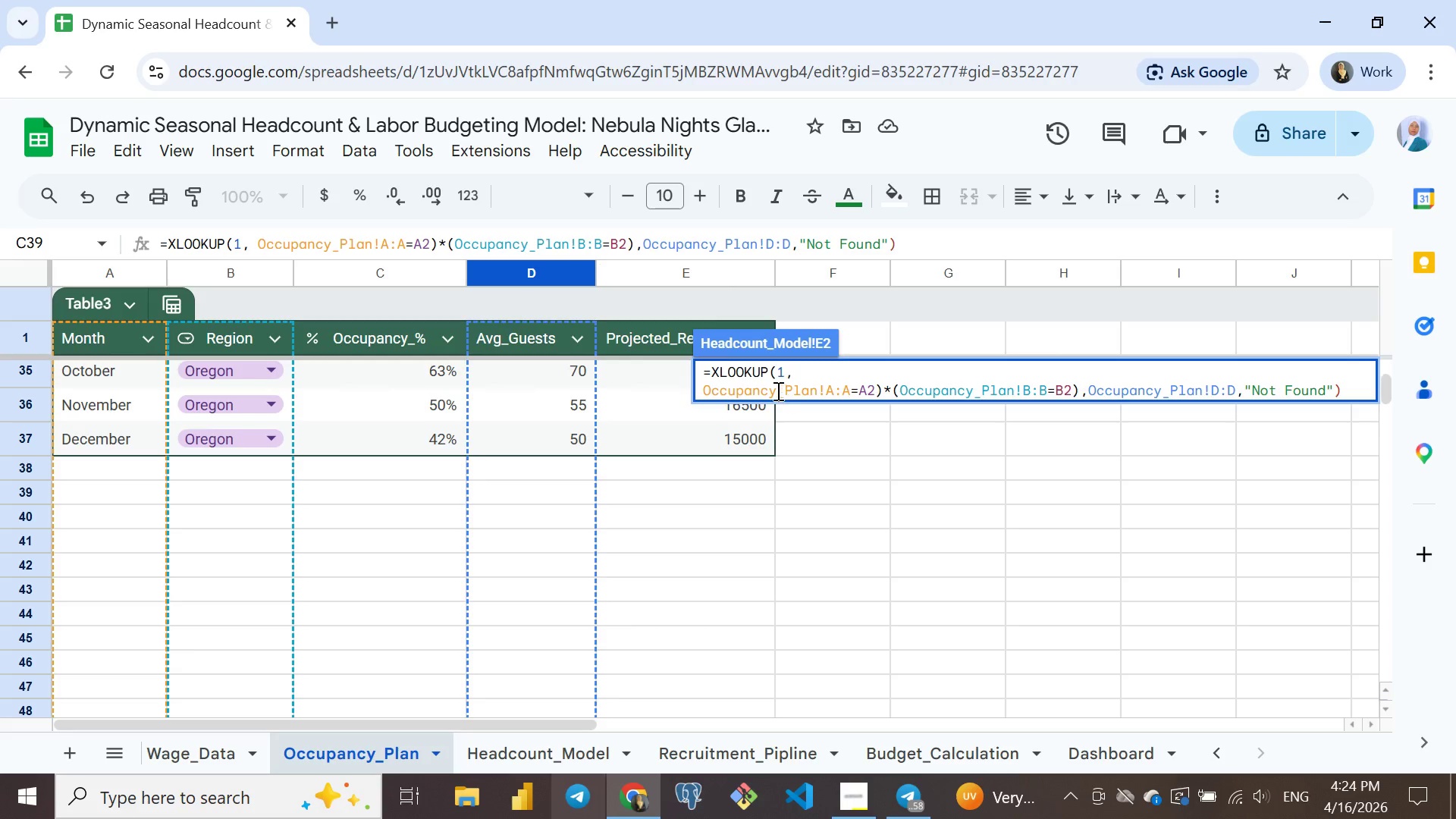 
wait(12.84)
 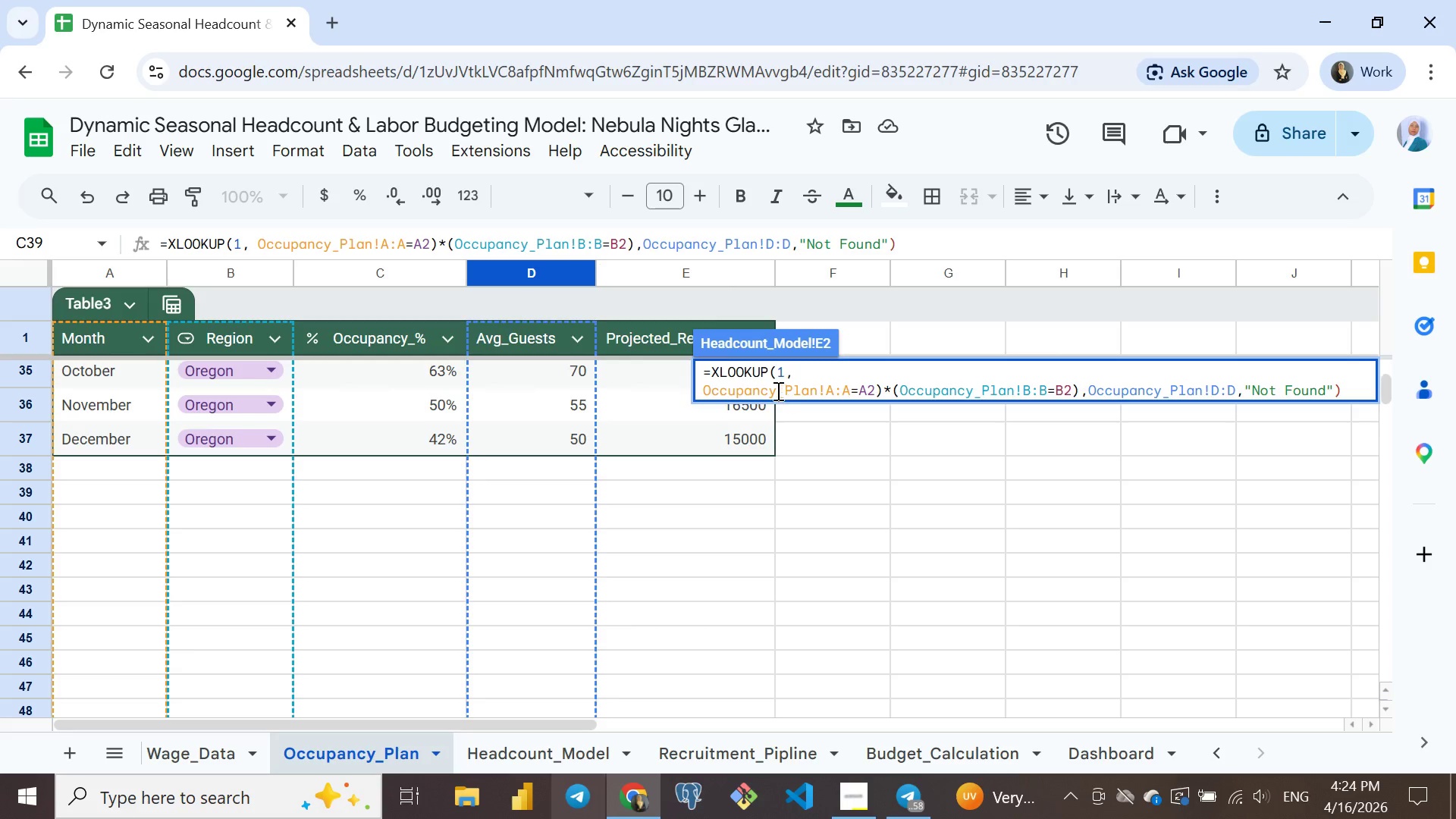 
left_click([704, 388])
 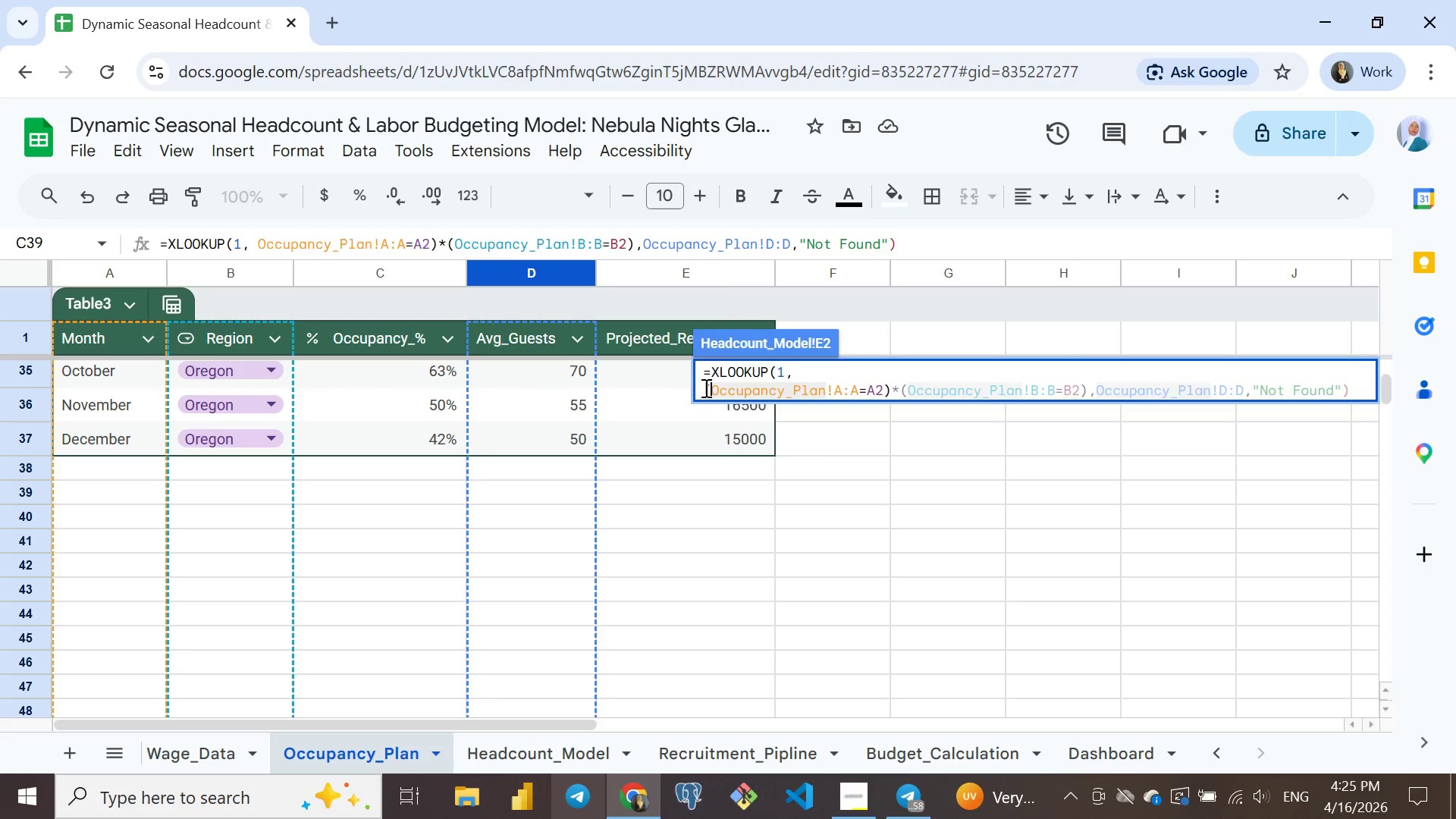 
key(Shift+9)
 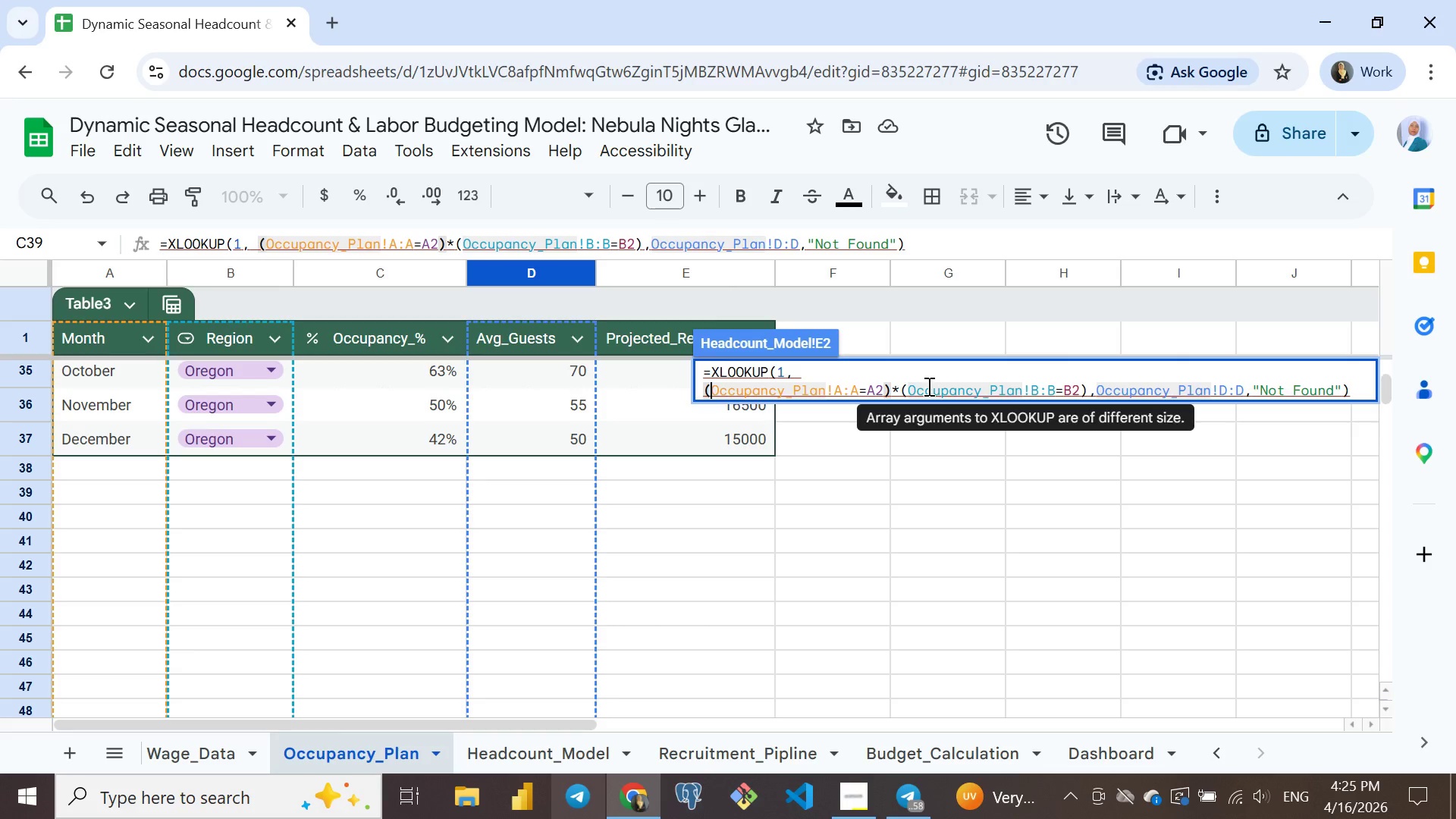 
wait(16.5)
 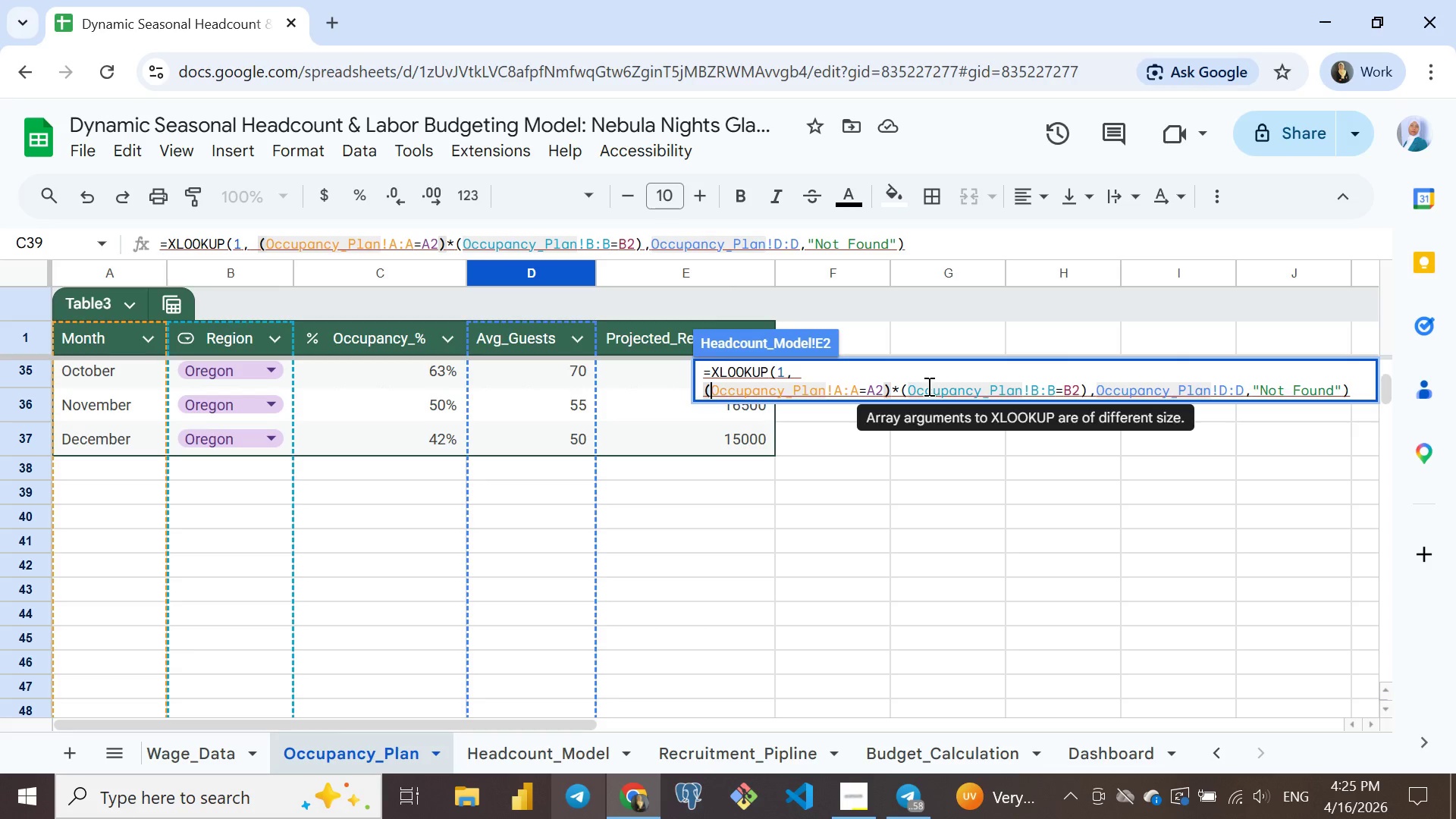 
left_click([1086, 388])
 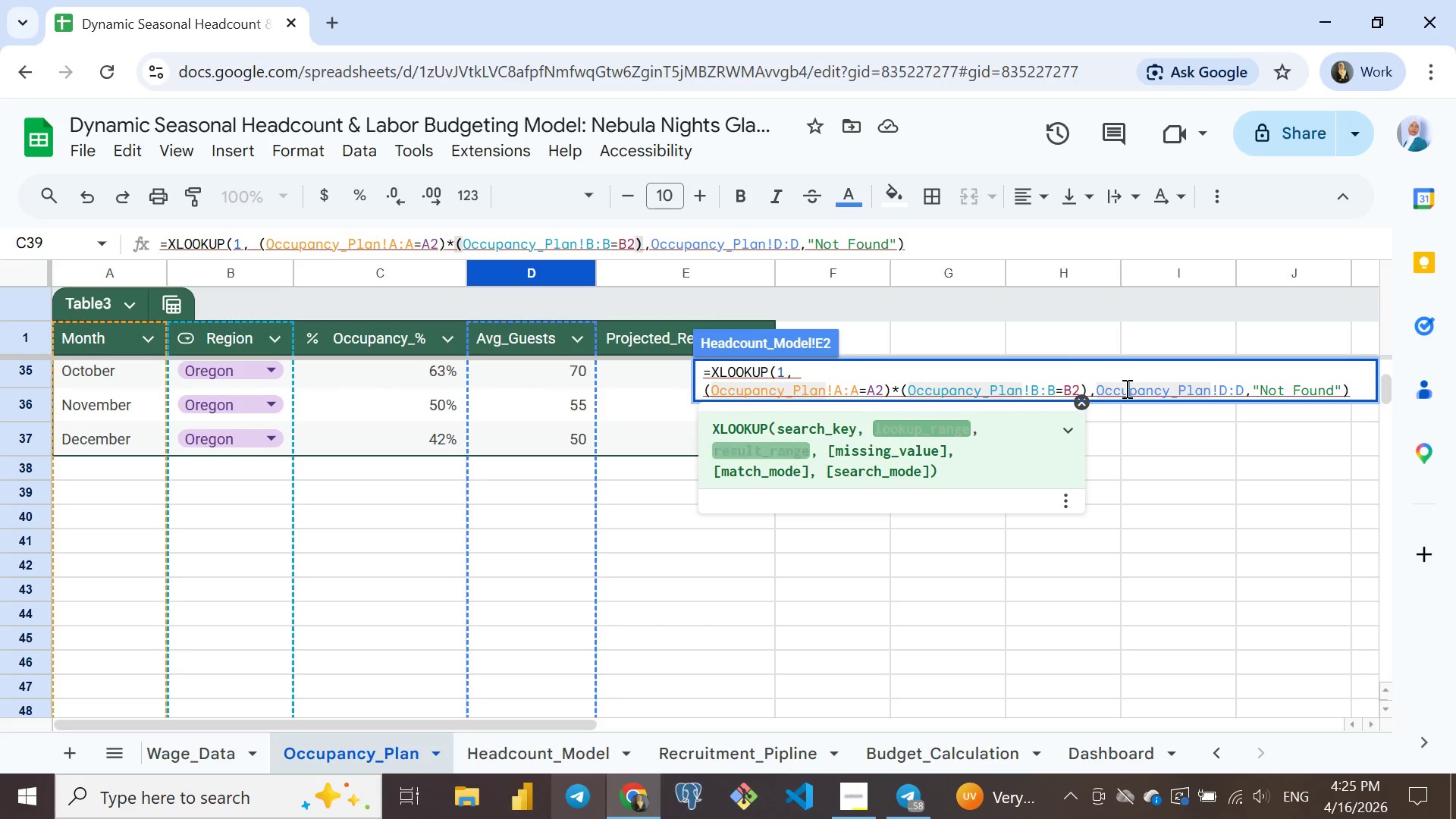 
left_click([1125, 388])
 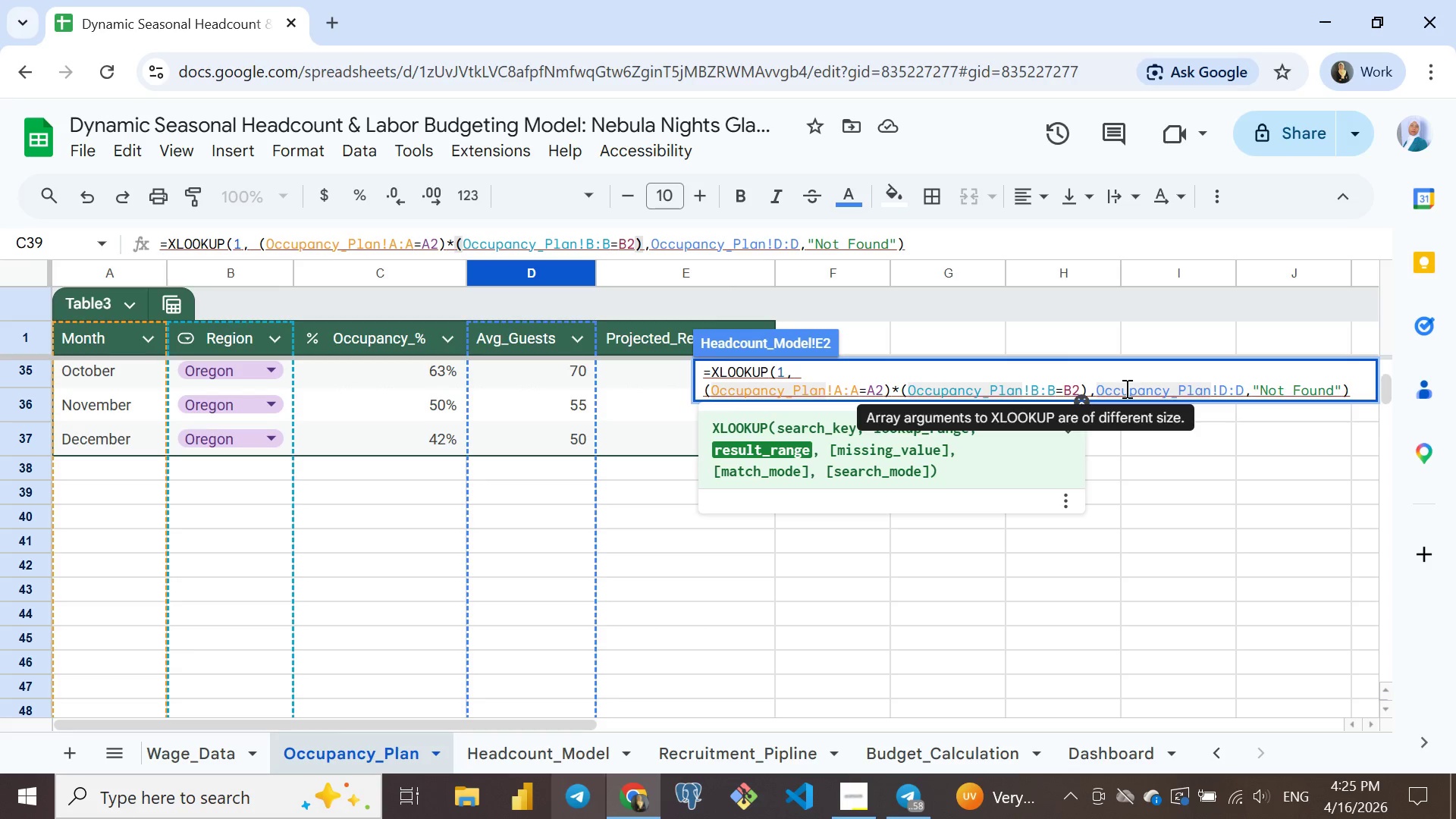 
wait(12.62)
 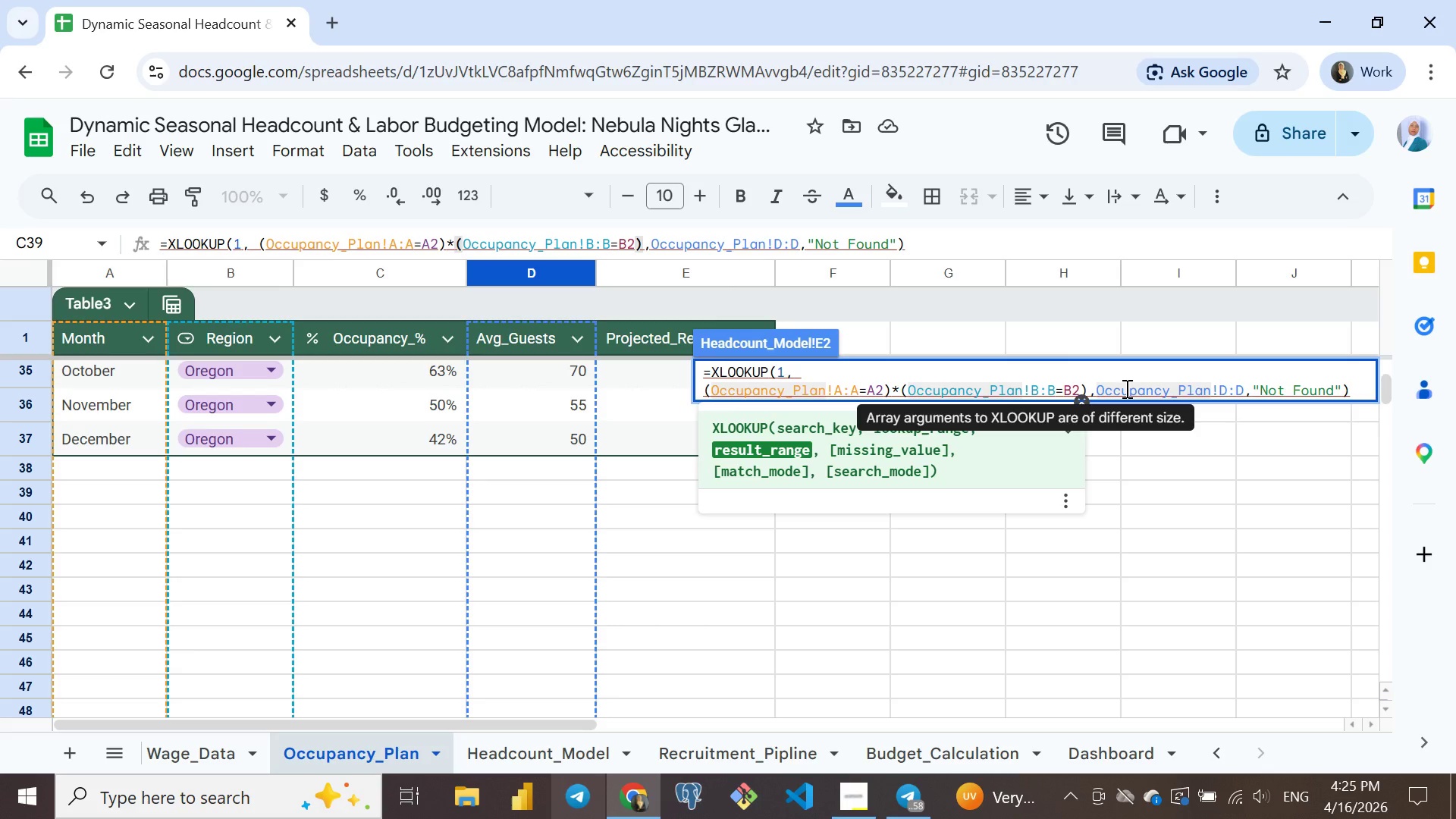 
key(Control+A)
 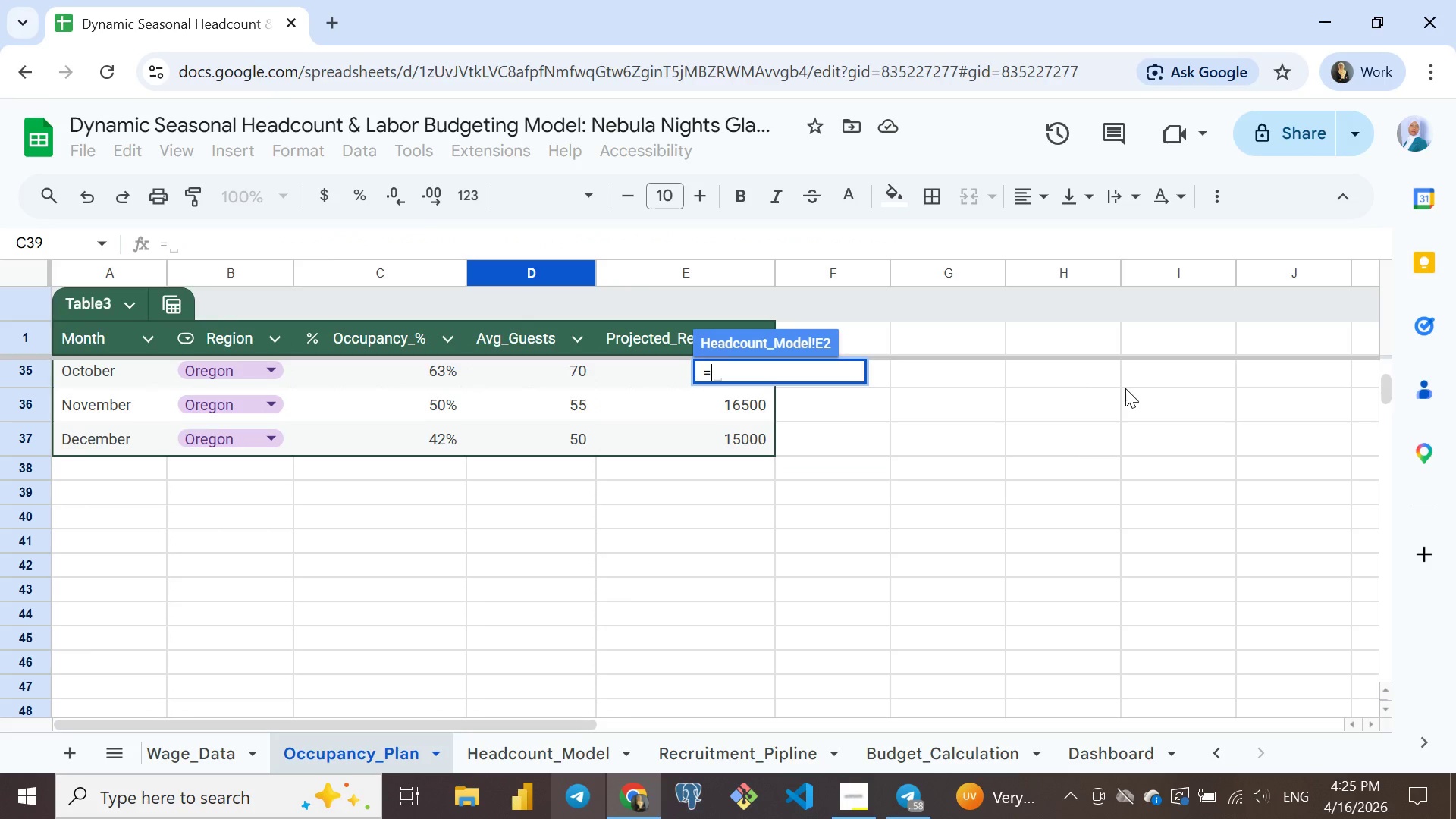 
type(=map)
 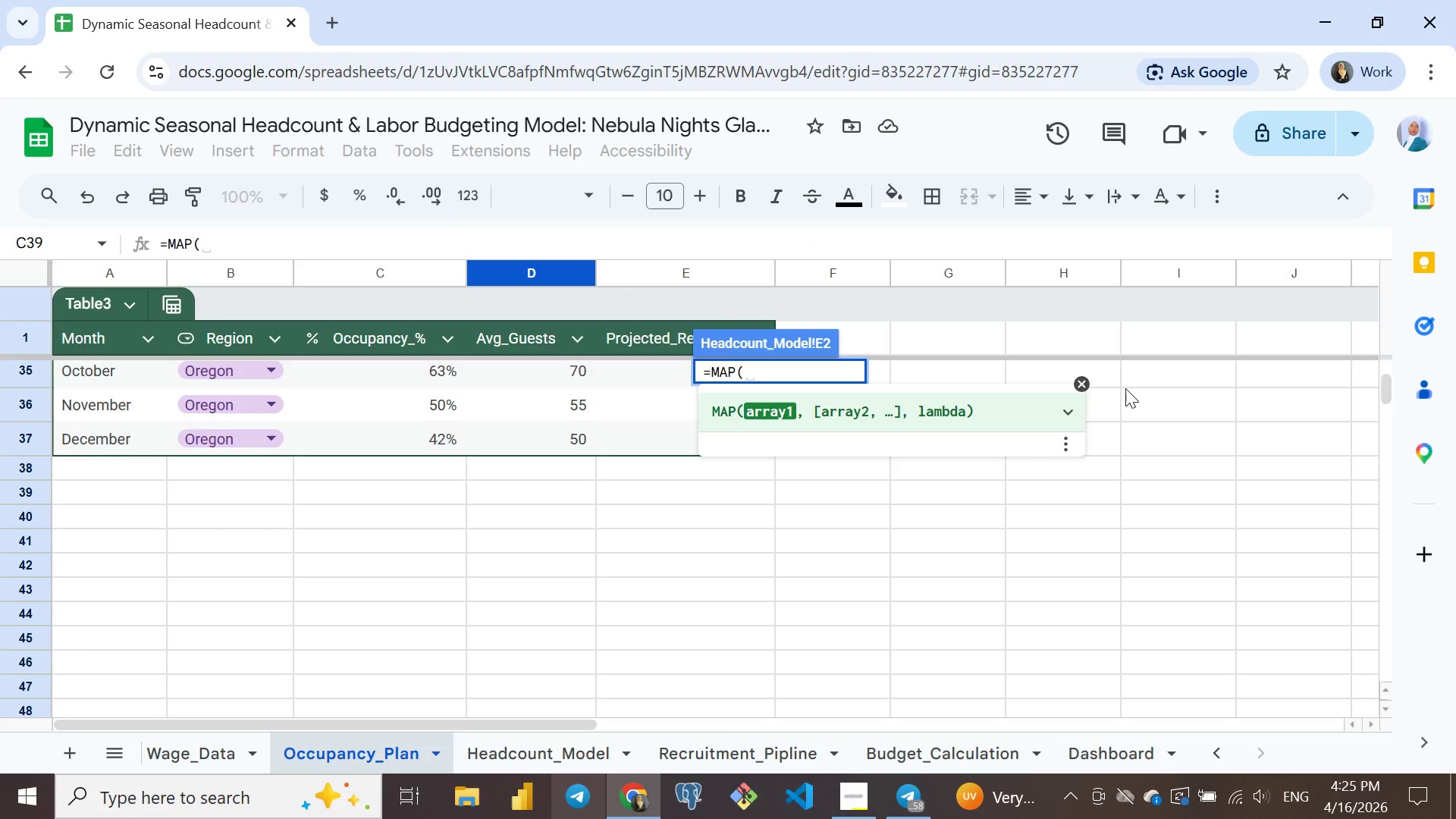 
key(Enter)
 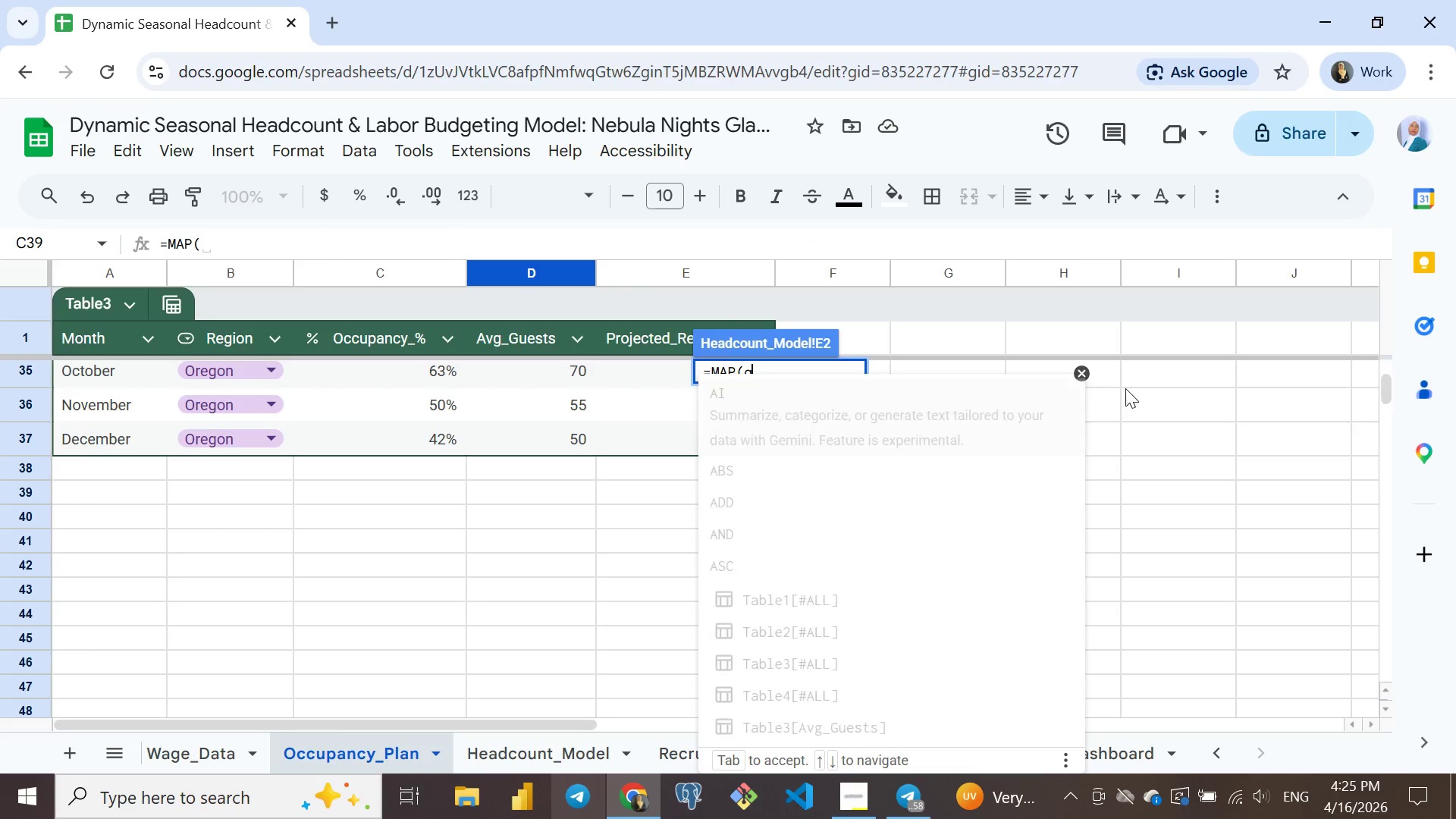 
type(a2)
 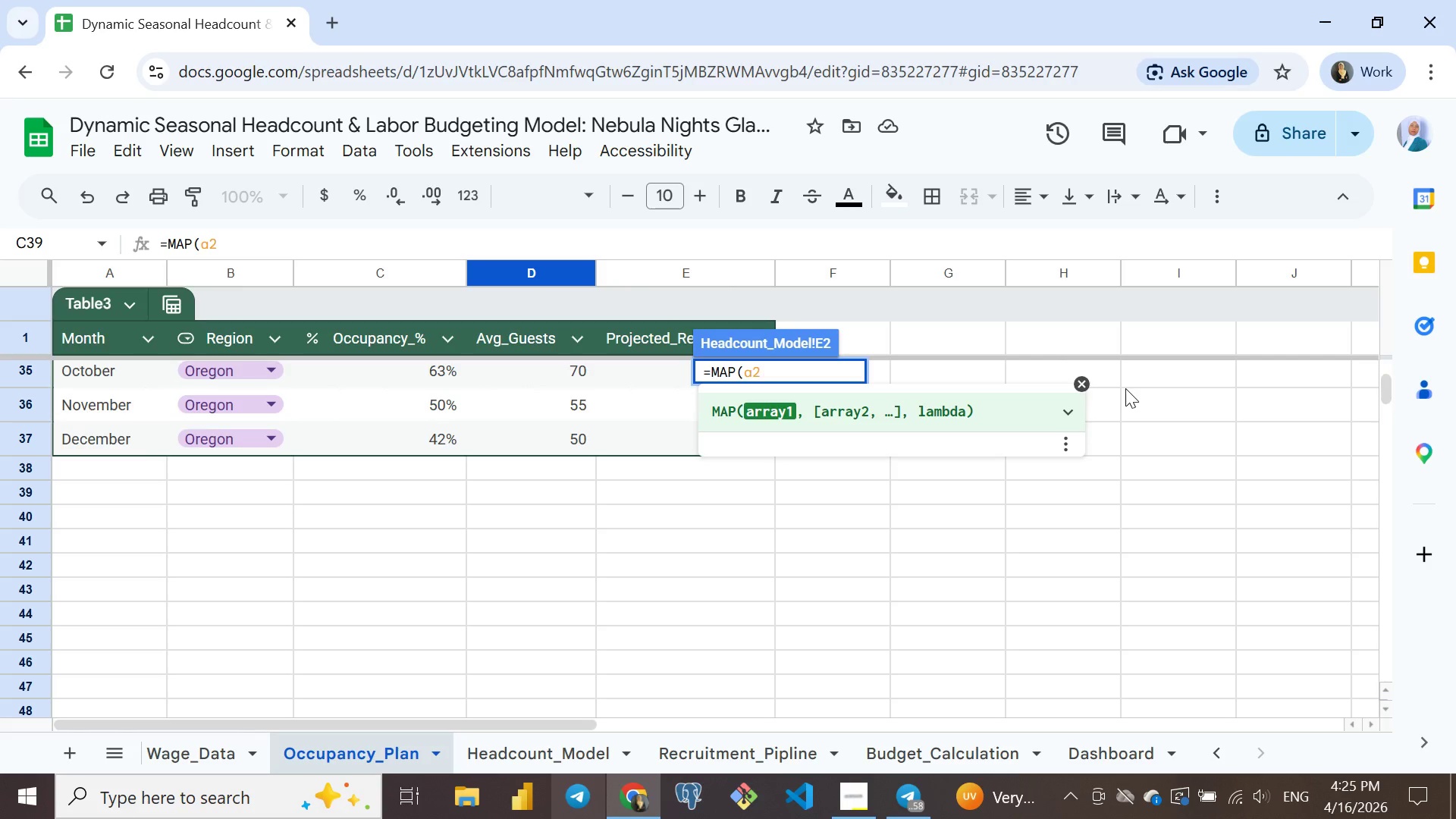 
hold_key(key=ShiftRight, duration=1.97)
 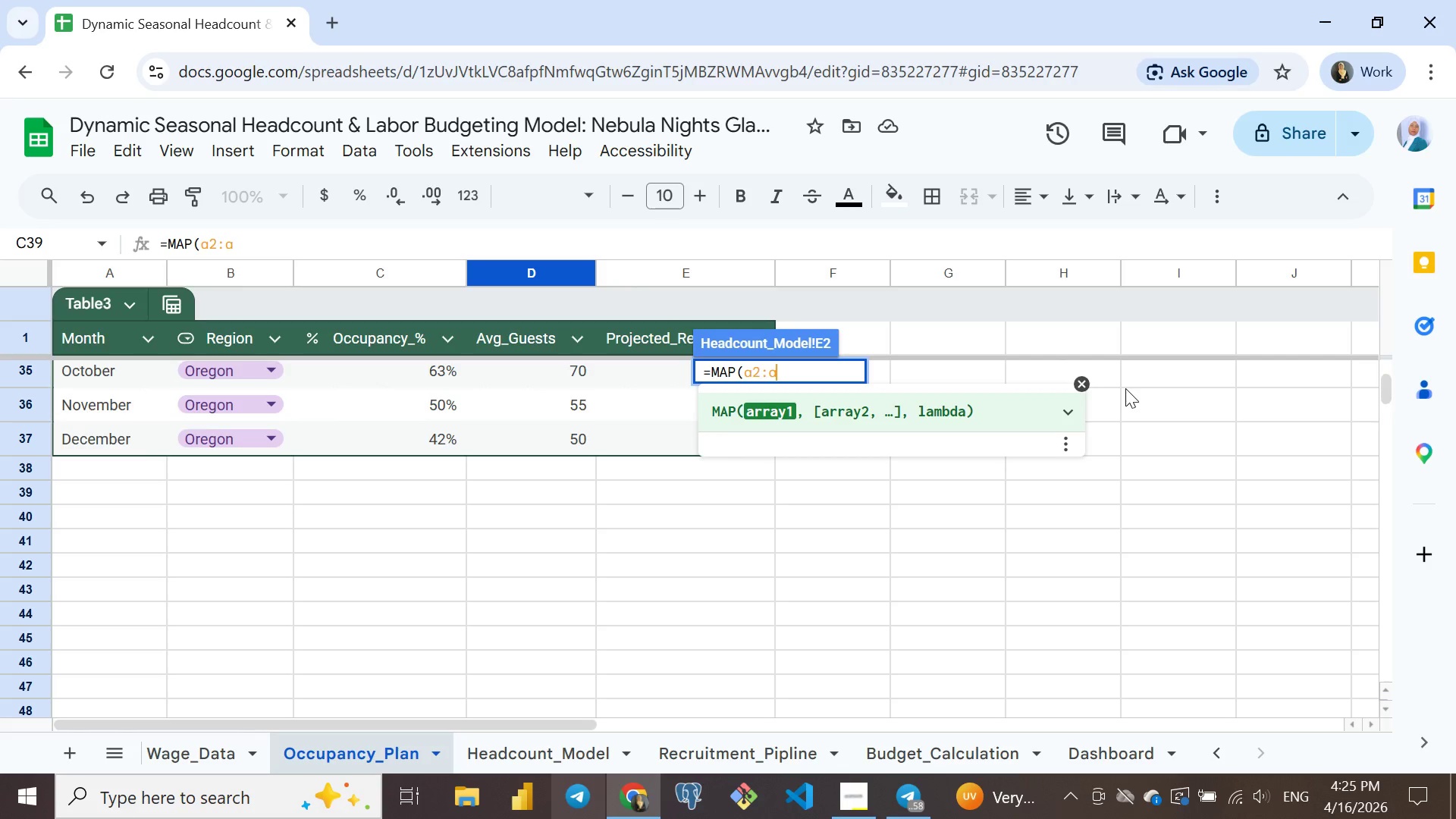 
hold_key(key=Semicolon, duration=0.33)
 